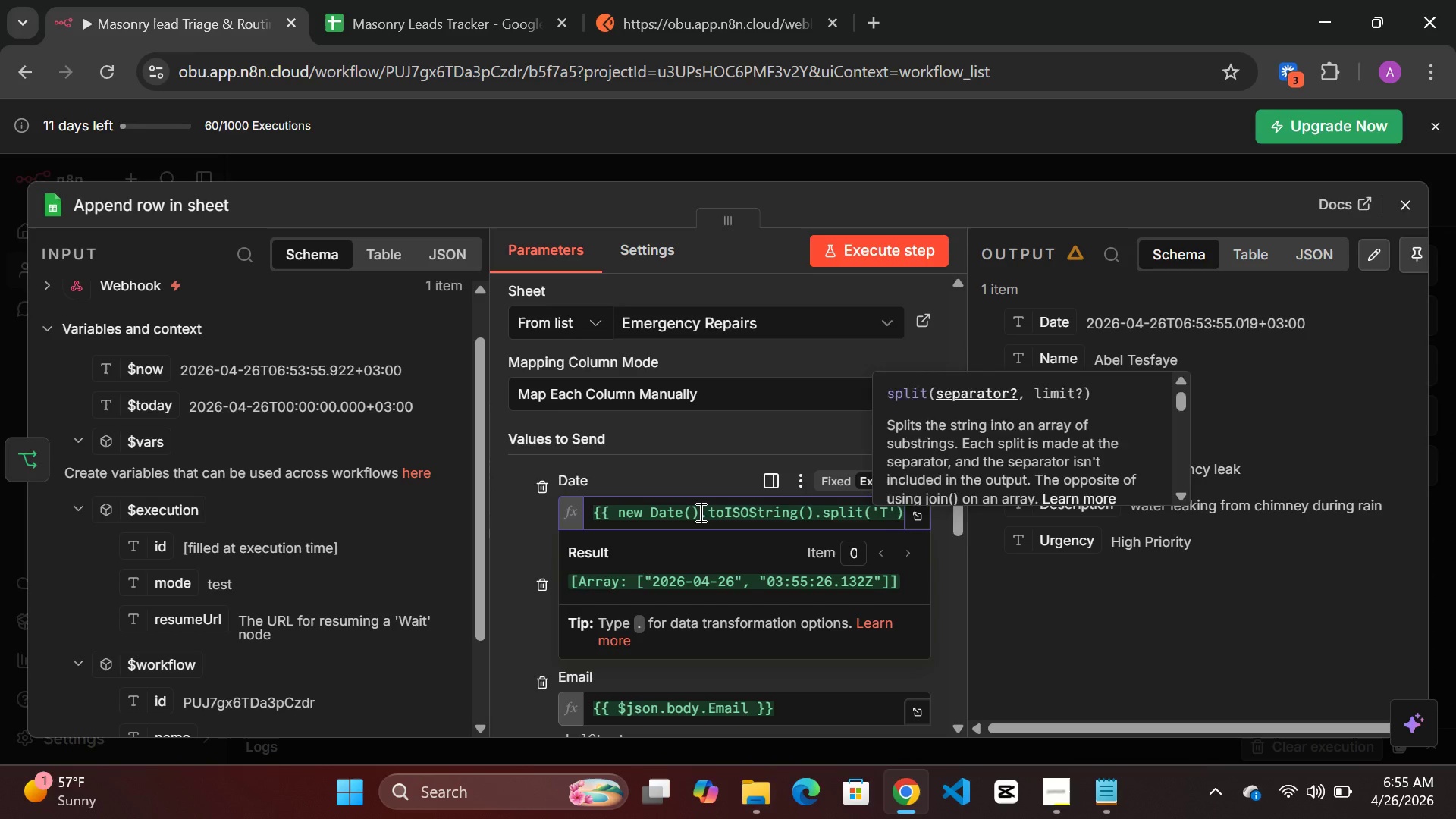 
key(ArrowRight)
 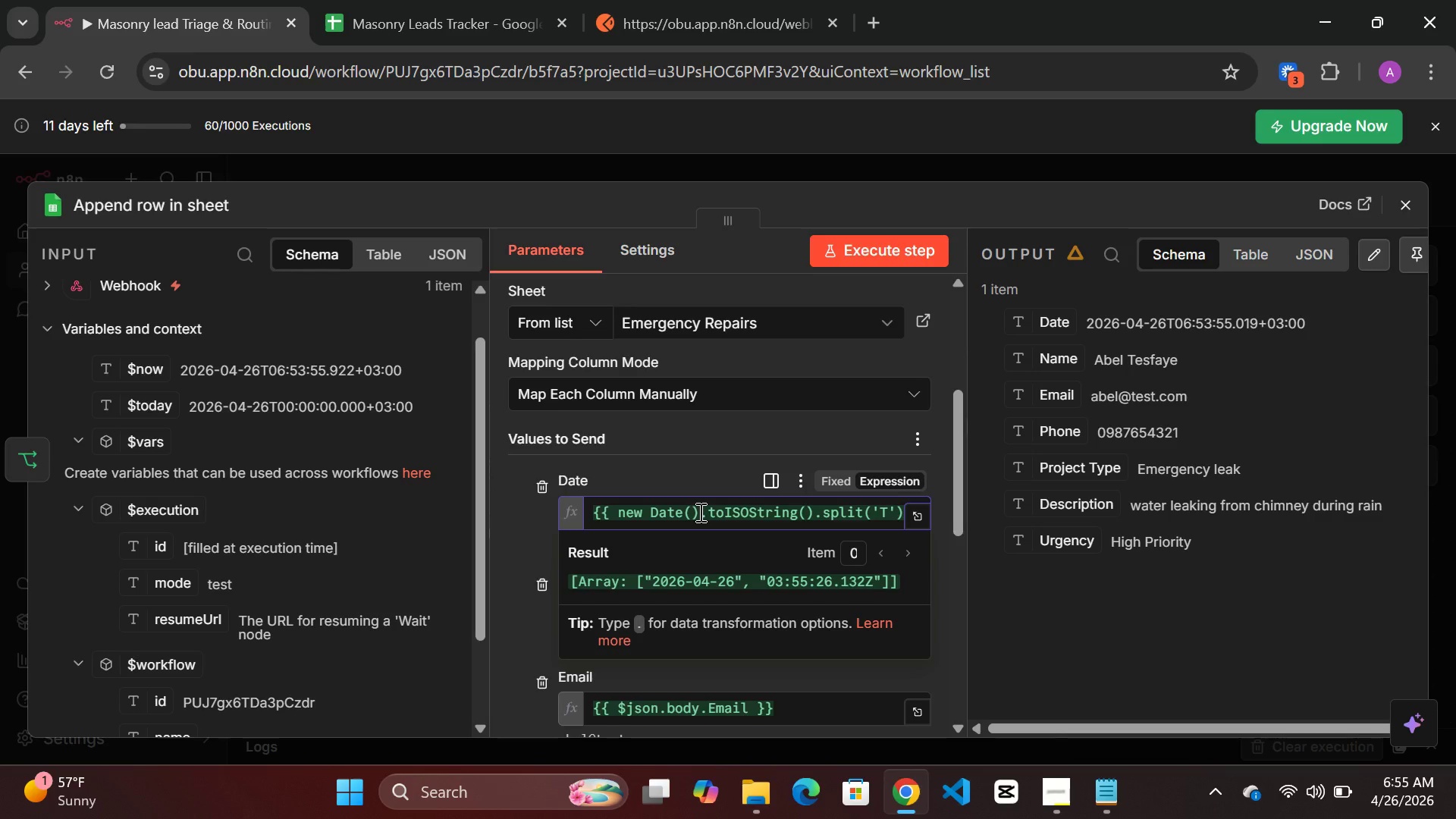 
key(ArrowLeft)
 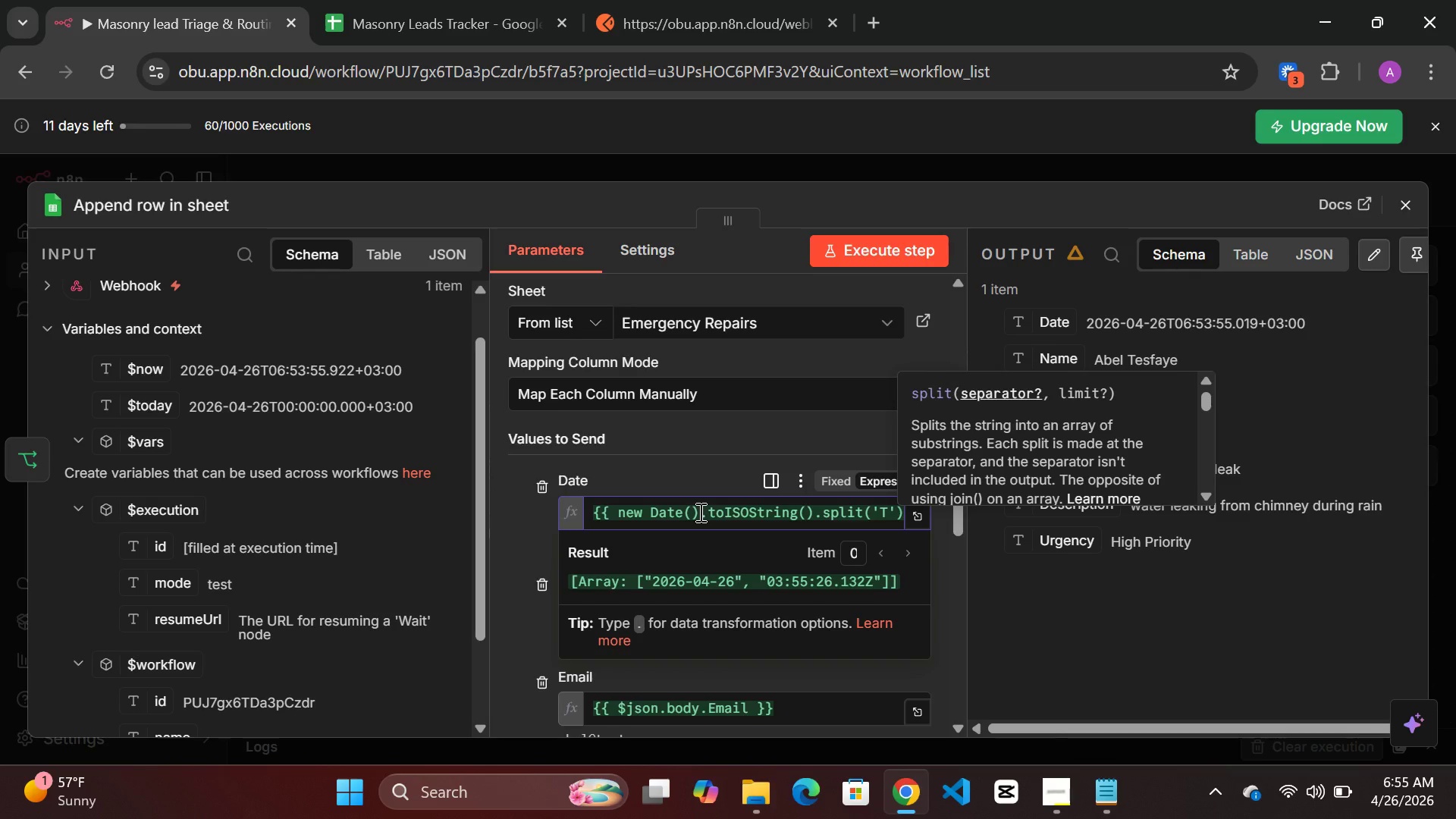 
key(ArrowRight)
 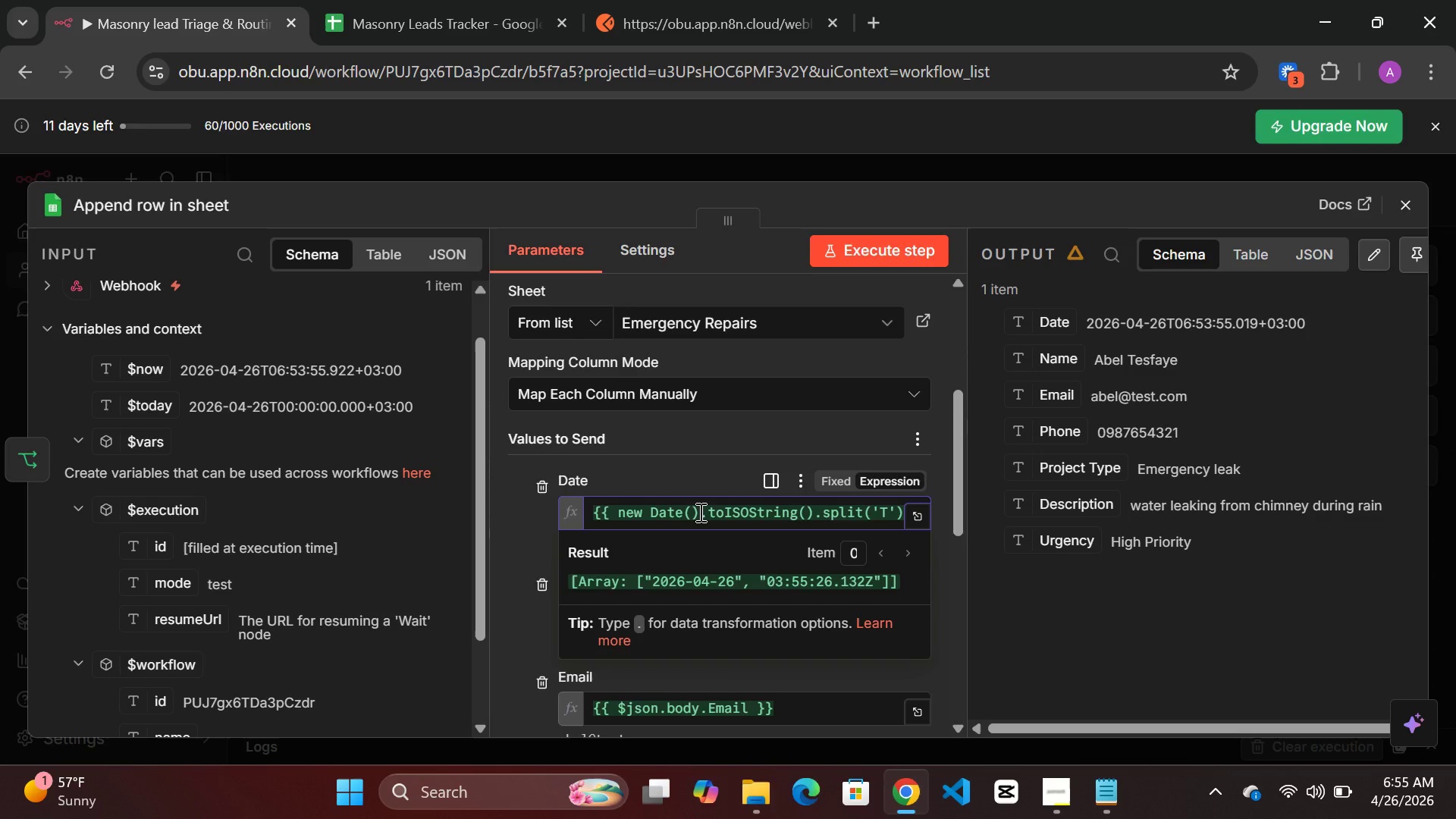 
key(BracketLeft)
 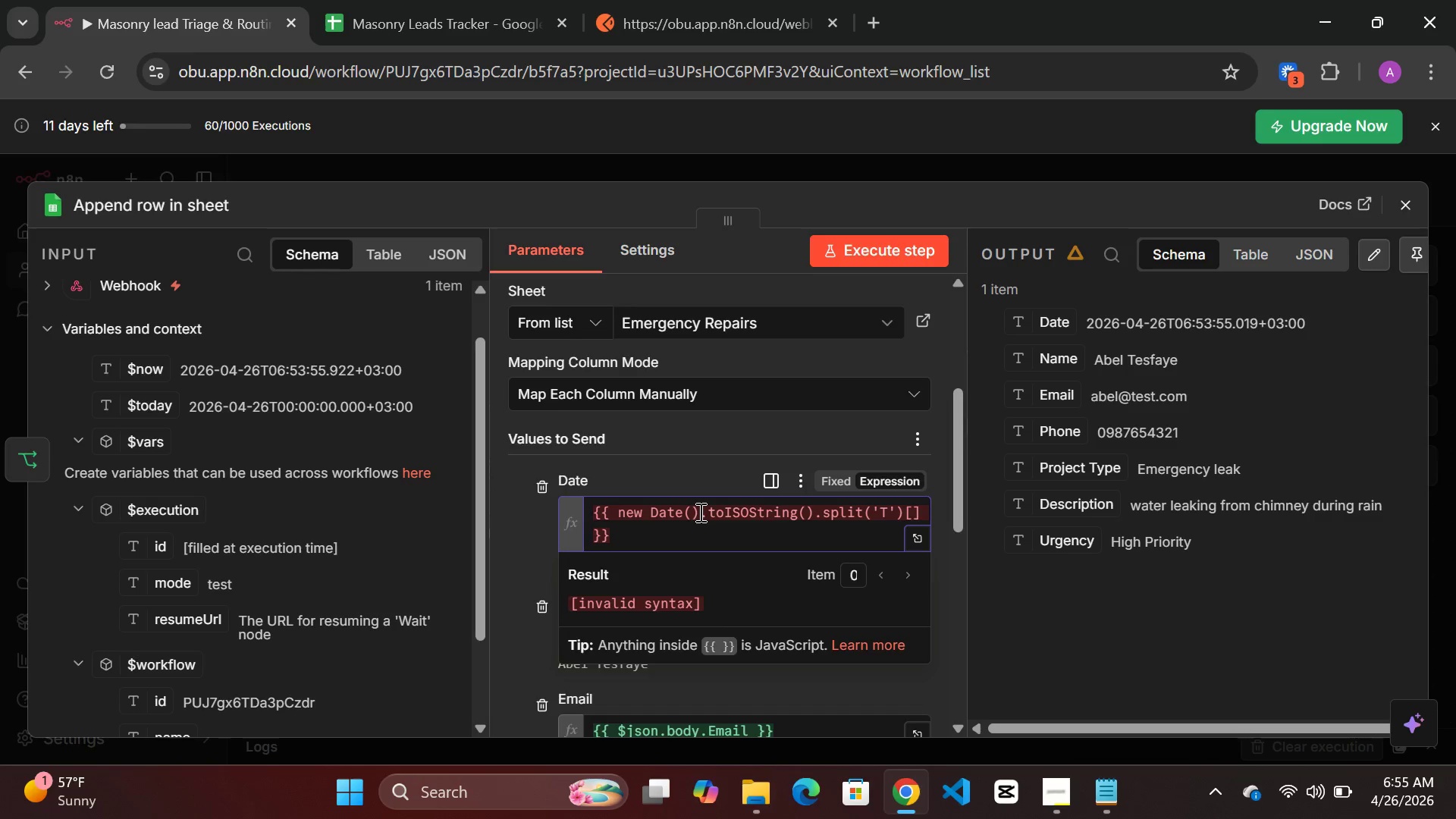 
key(0)
 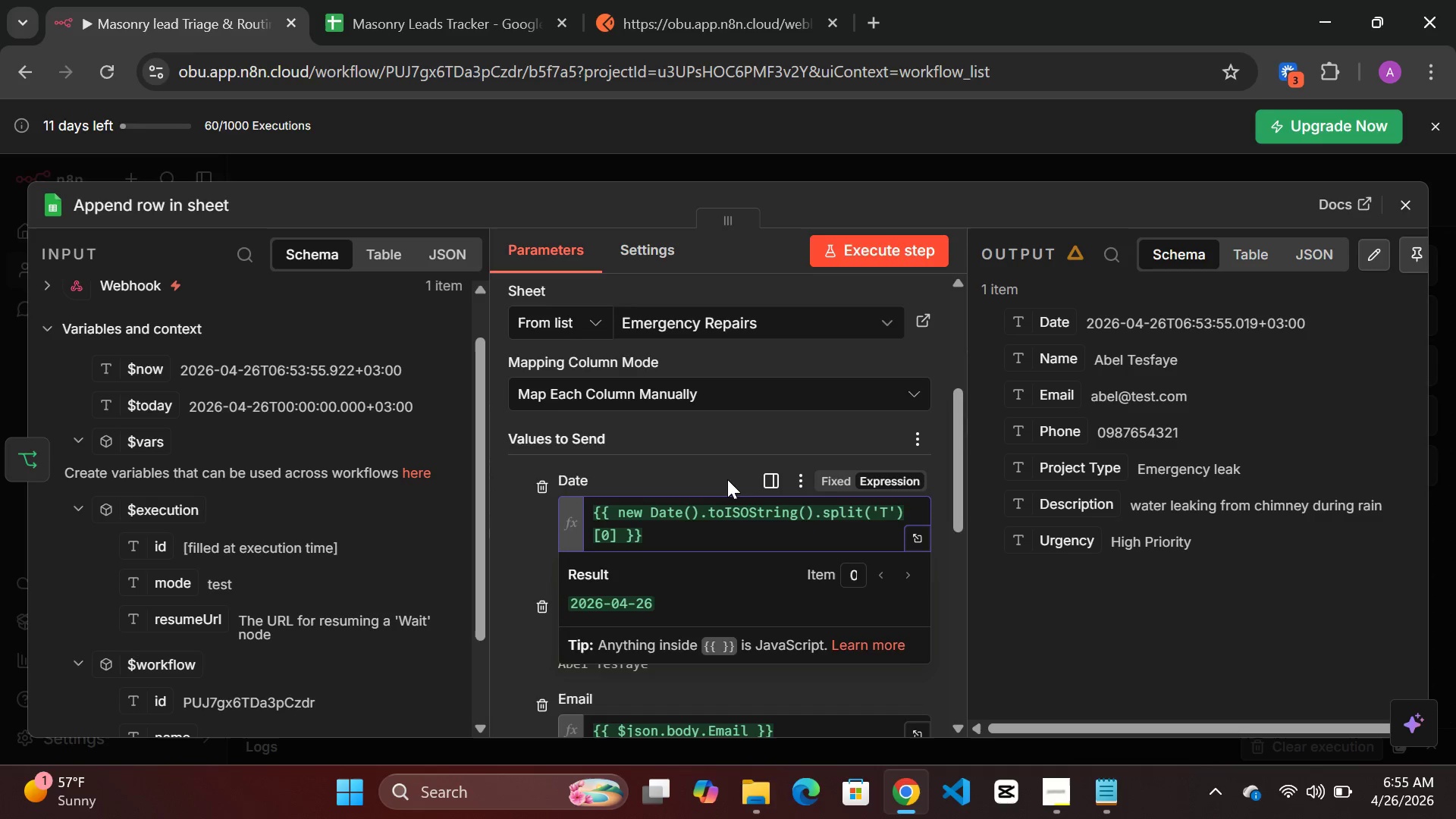 
wait(5.84)
 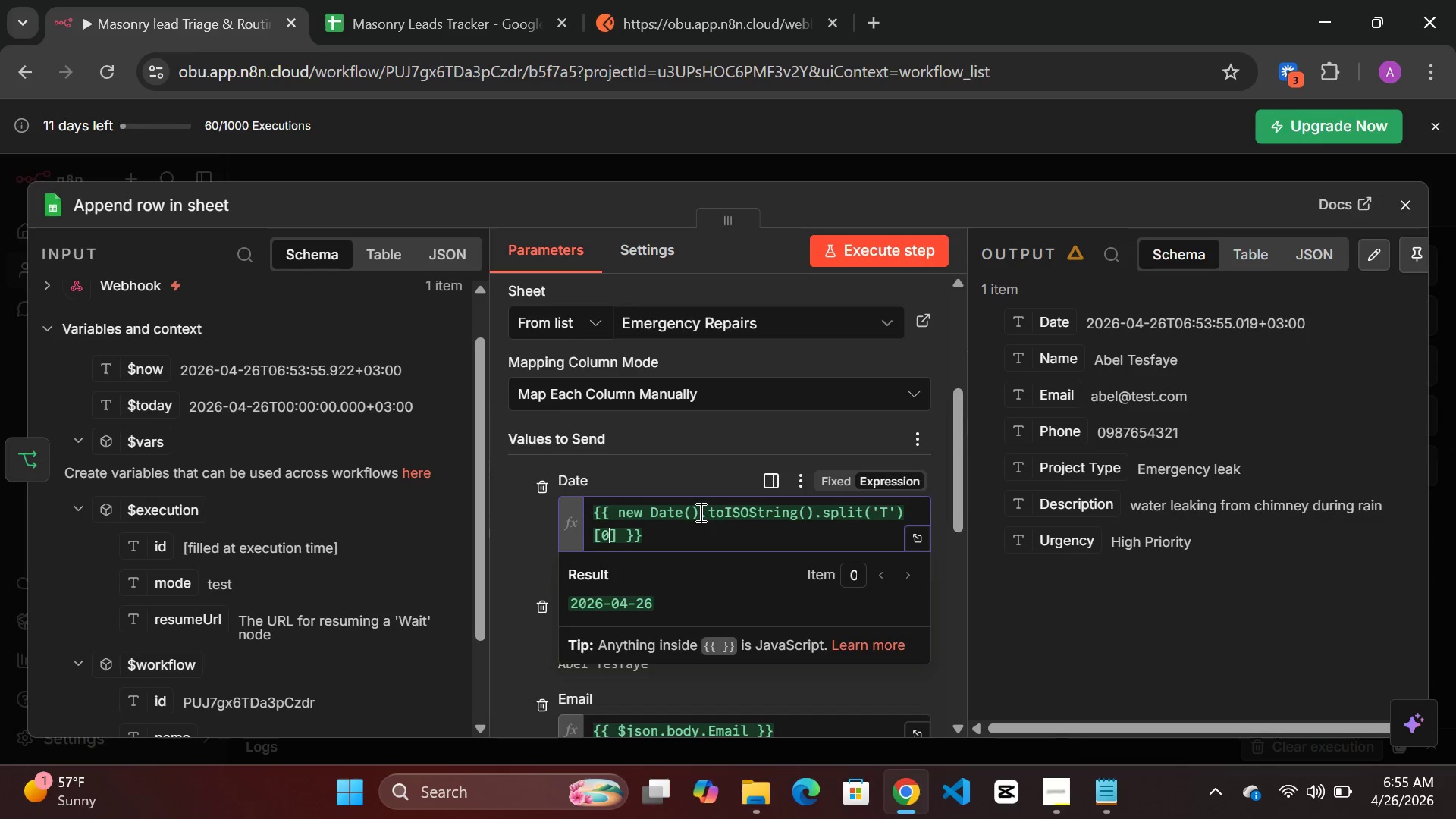 
left_click([698, 437])
 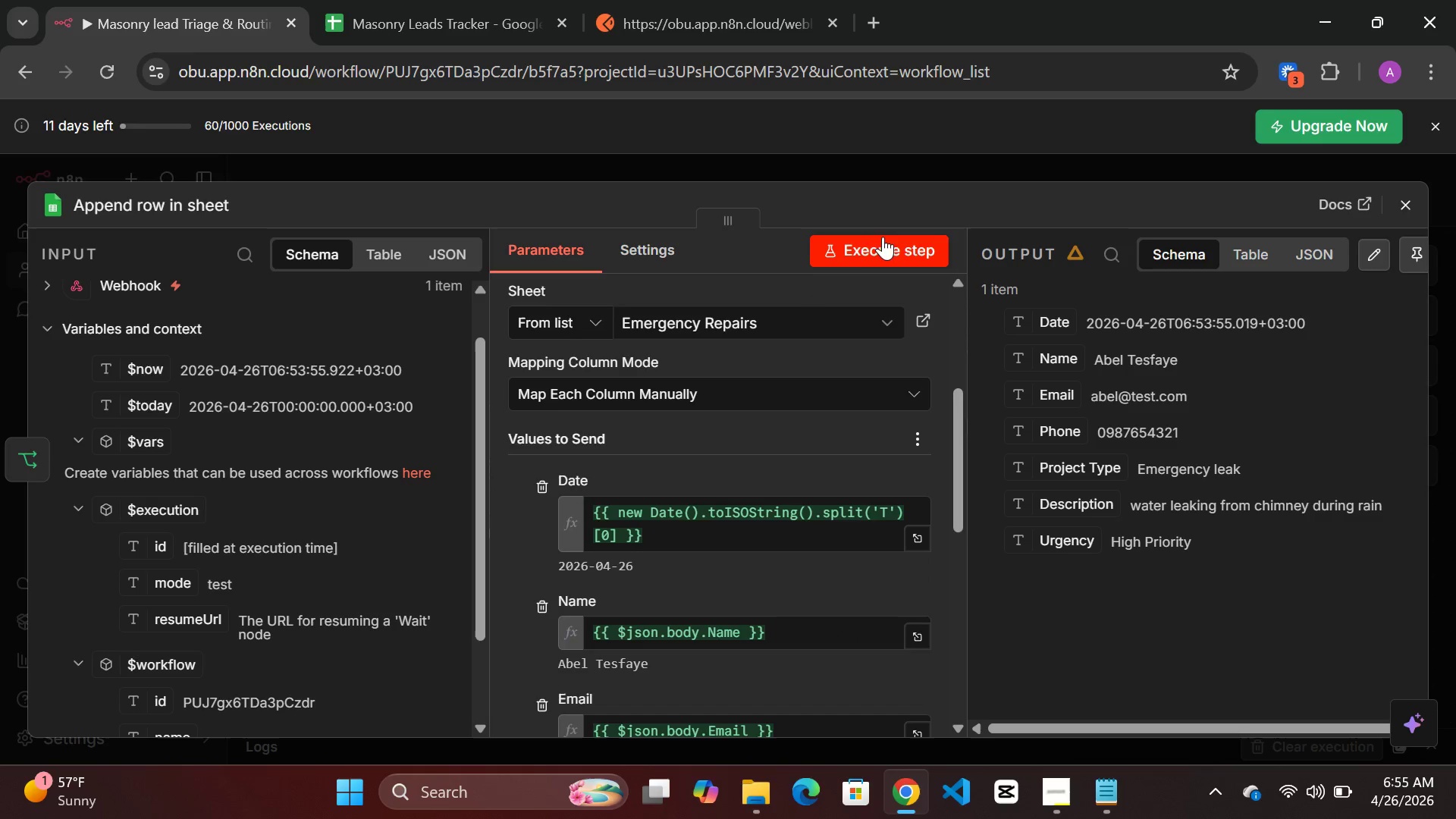 
left_click([875, 249])
 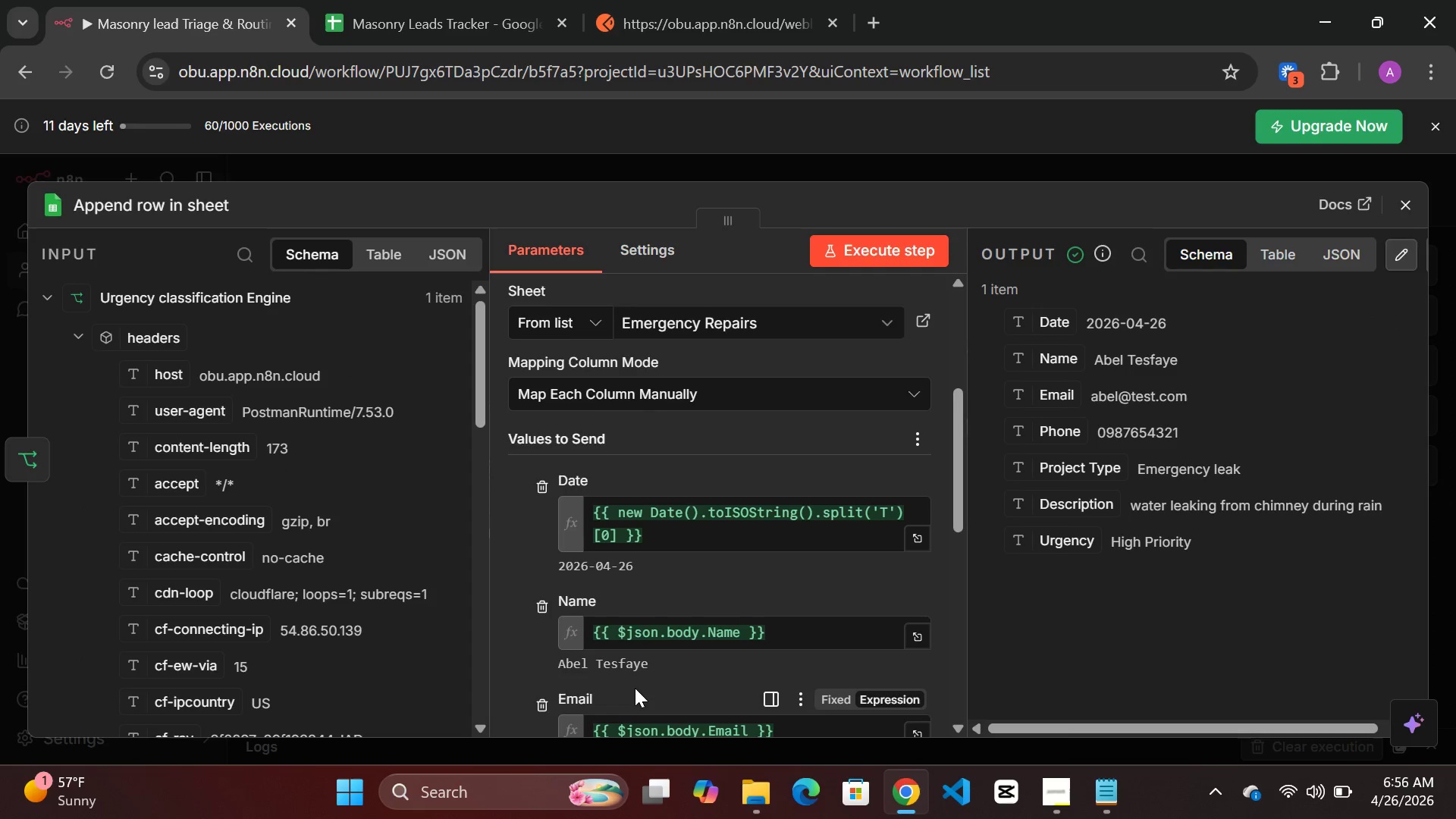 
wait(22.86)
 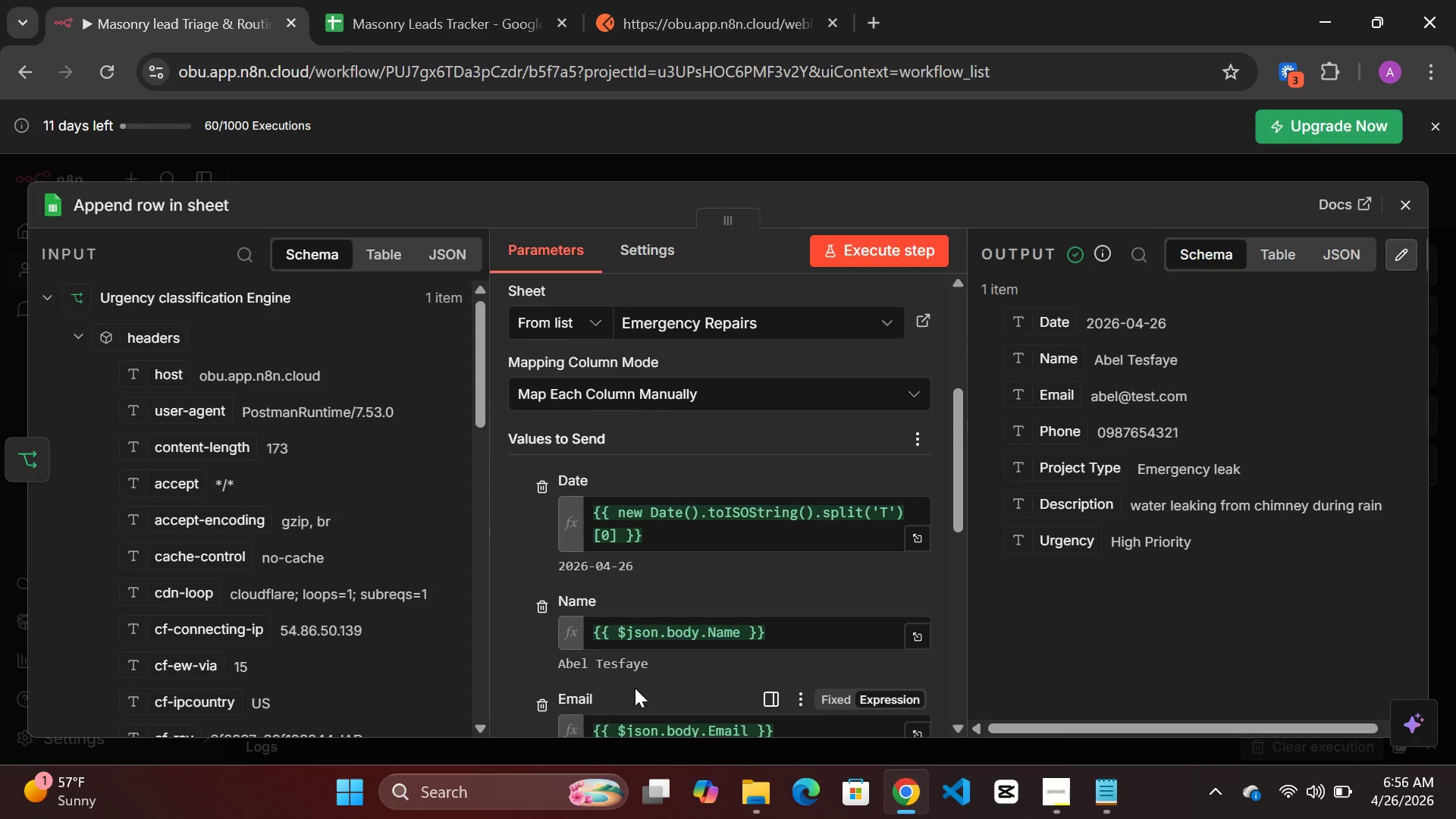 
left_click([539, 168])
 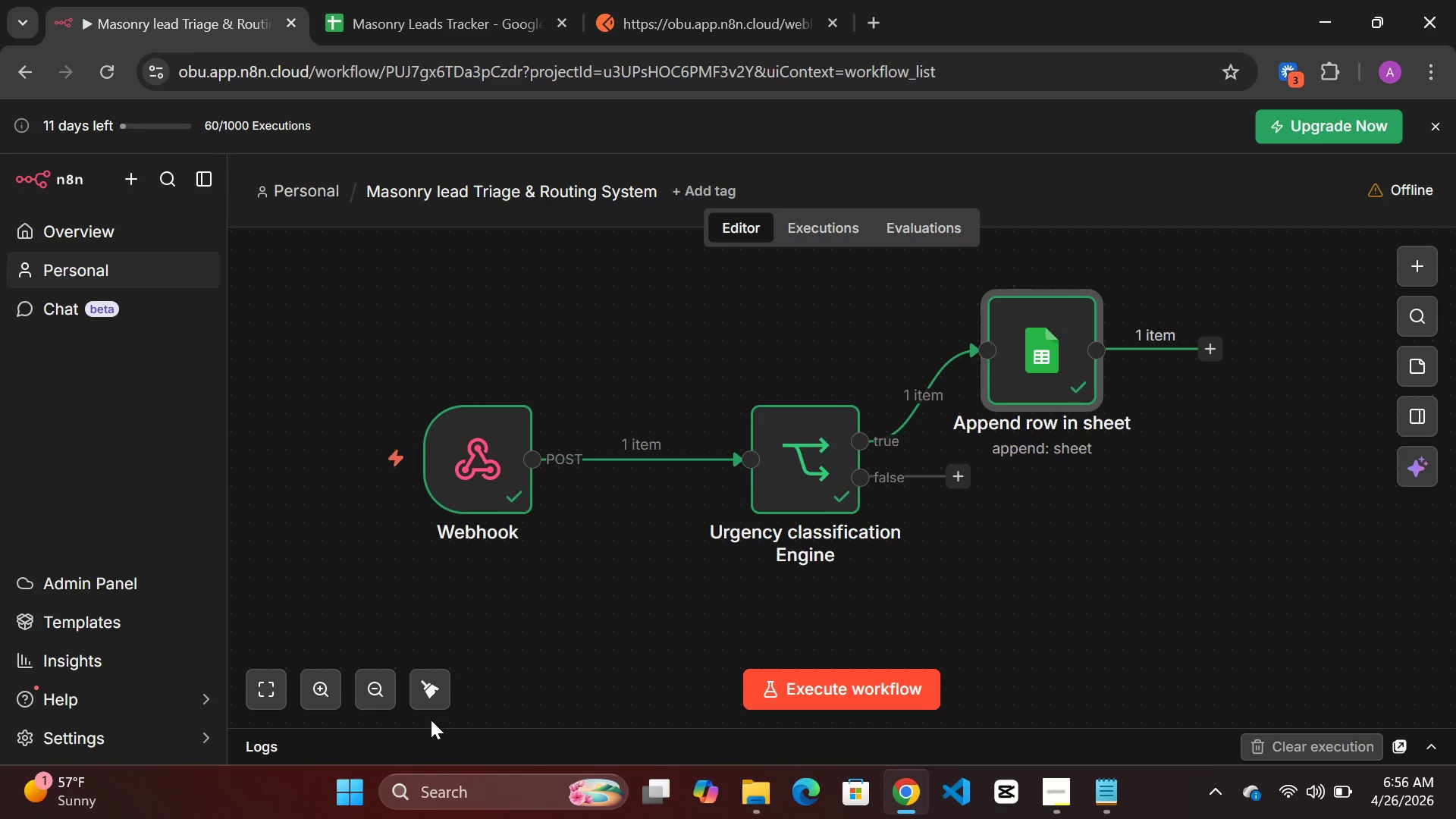 
double_click([383, 693])
 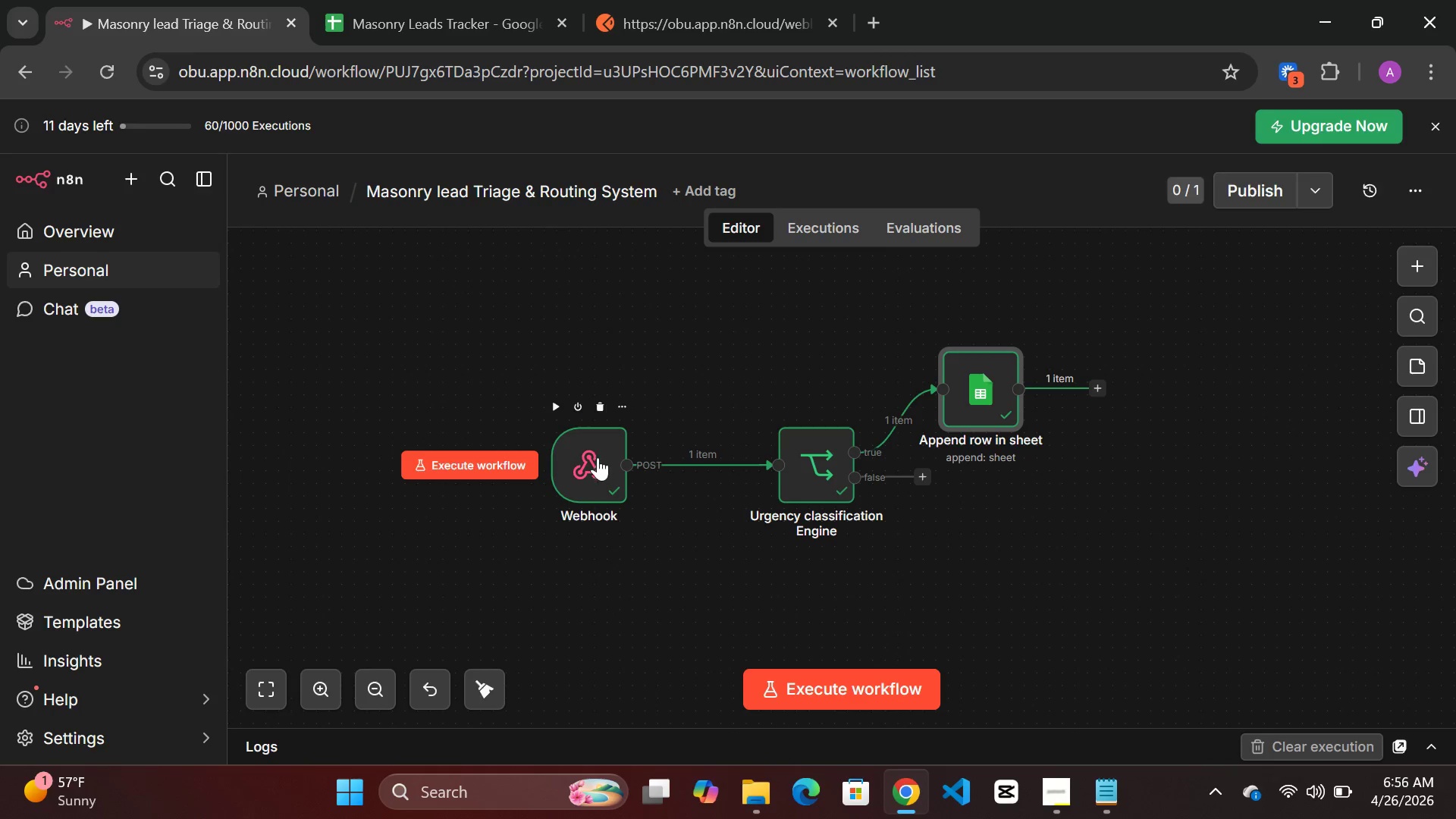 
left_click_drag(start_coordinate=[584, 464], to_coordinate=[432, 472])
 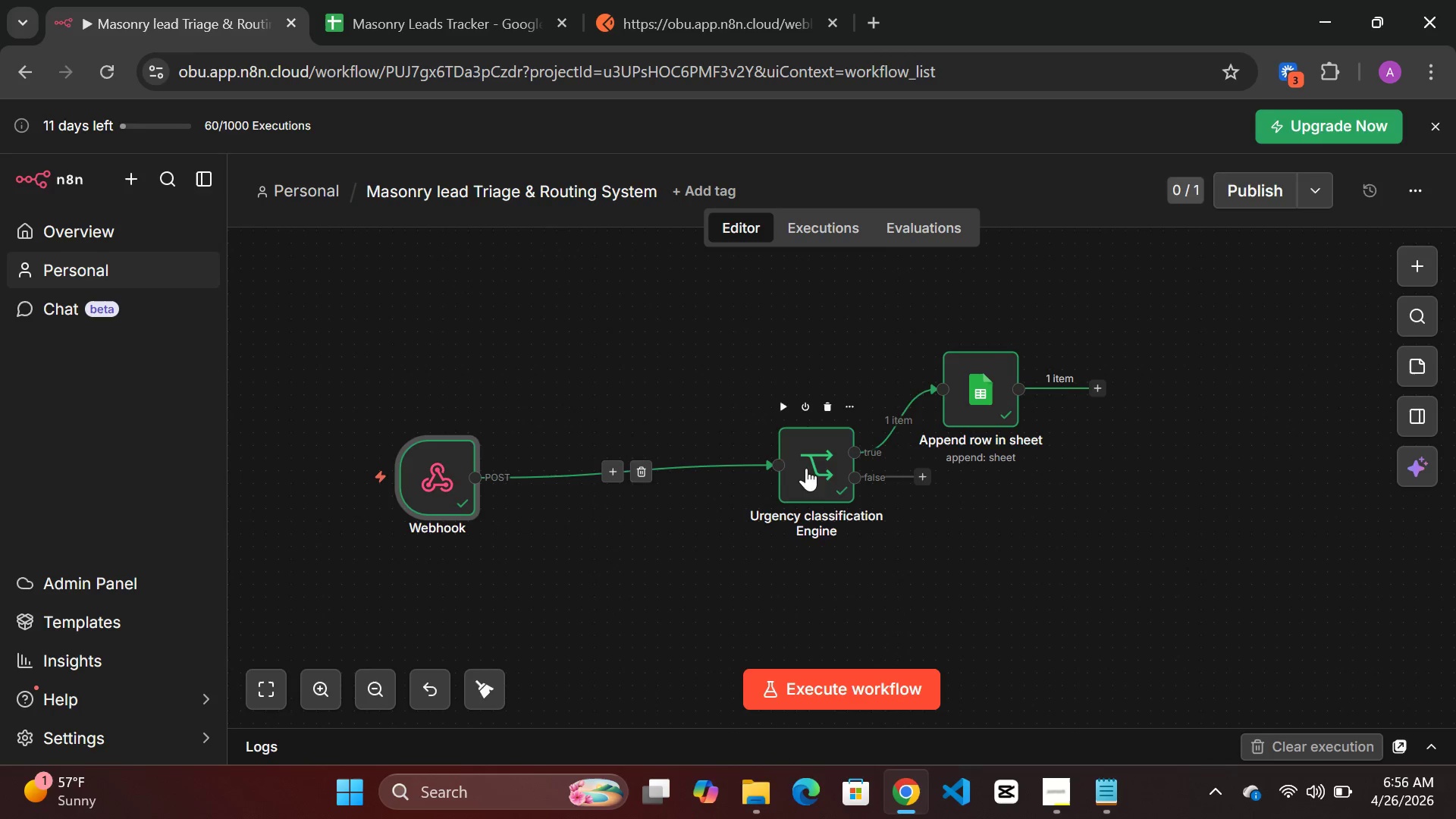 
left_click_drag(start_coordinate=[806, 468], to_coordinate=[657, 482])
 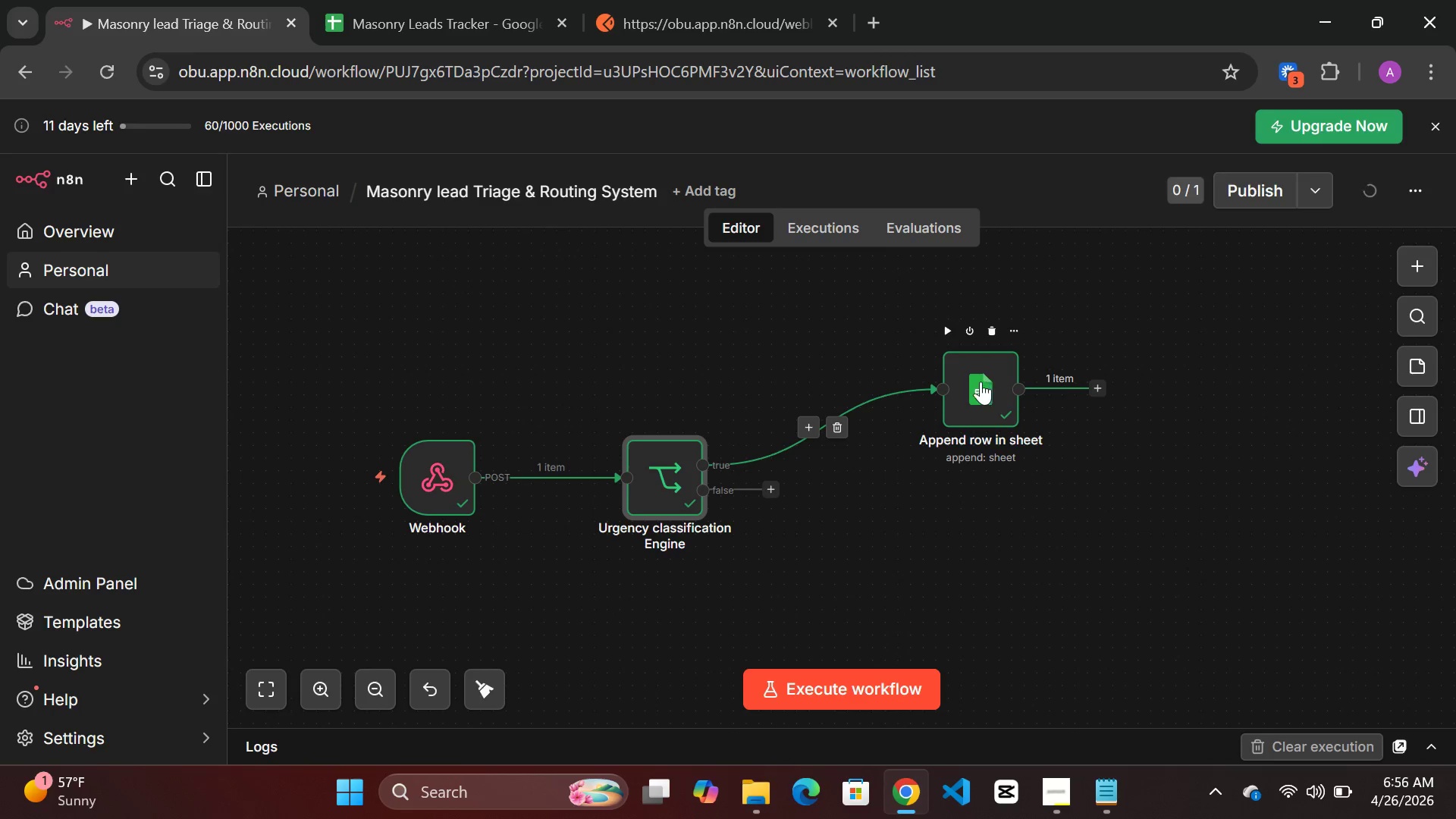 
left_click_drag(start_coordinate=[977, 381], to_coordinate=[886, 384])
 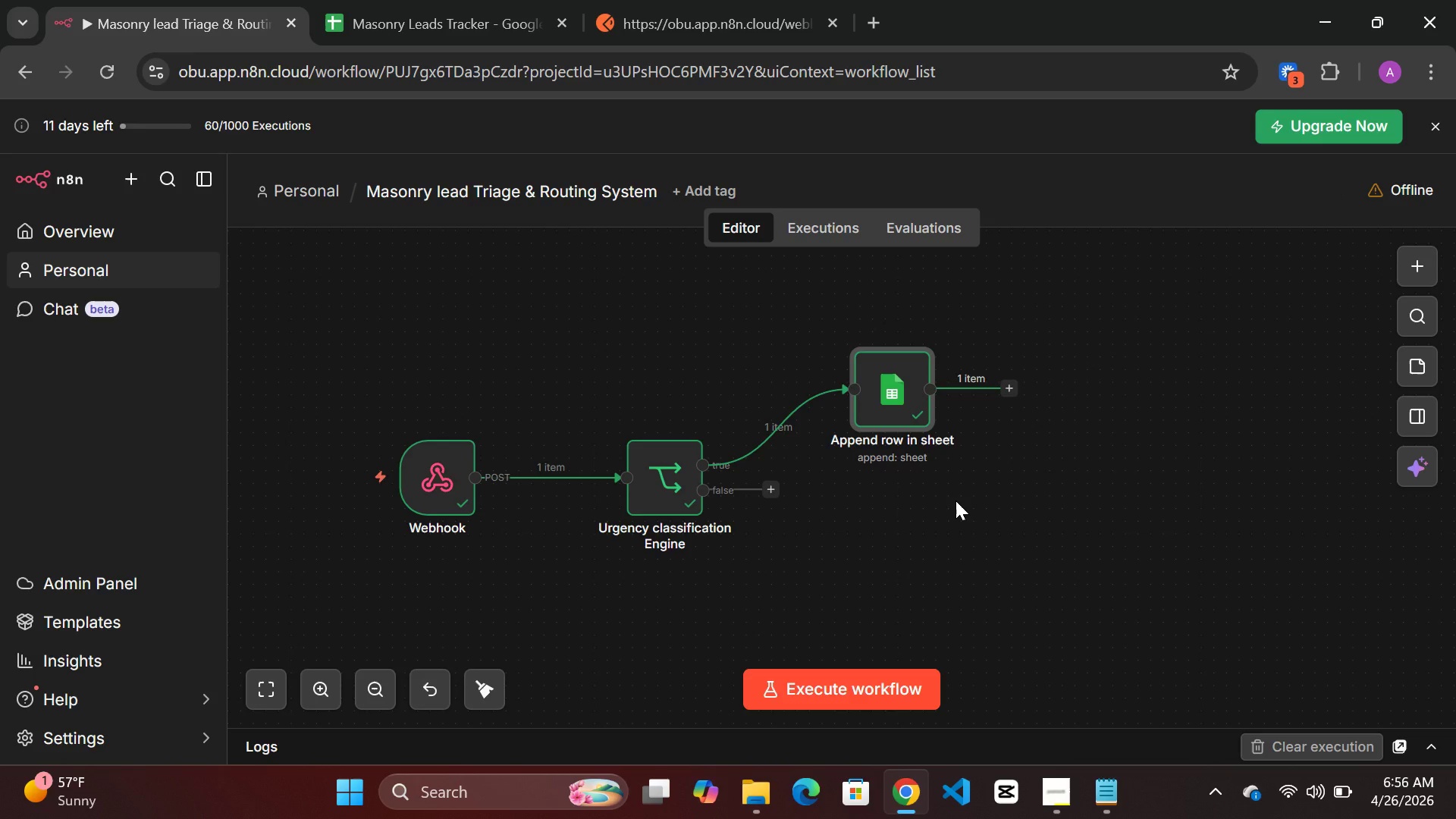 
wait(13.97)
 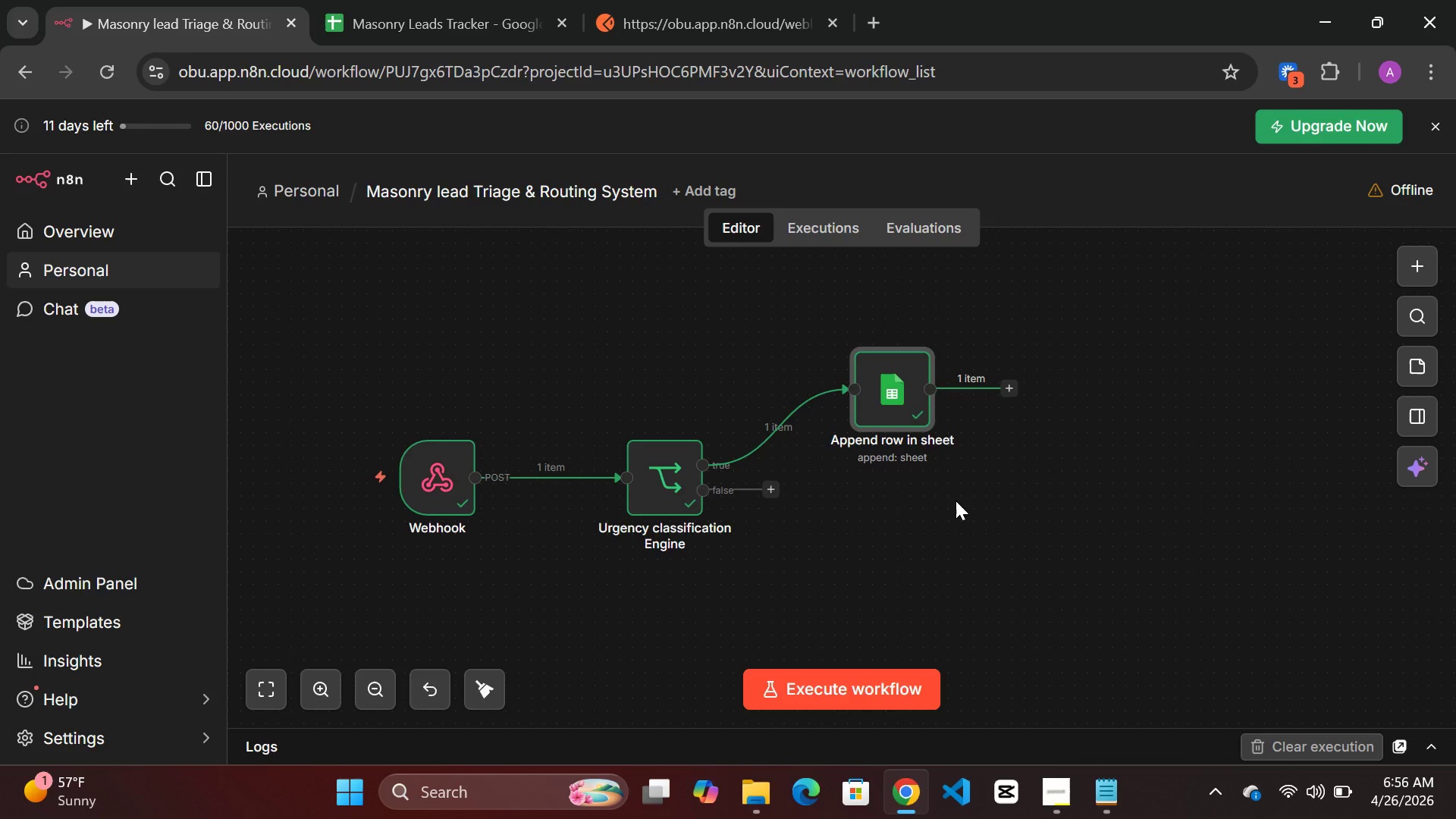 
left_click([1007, 385])
 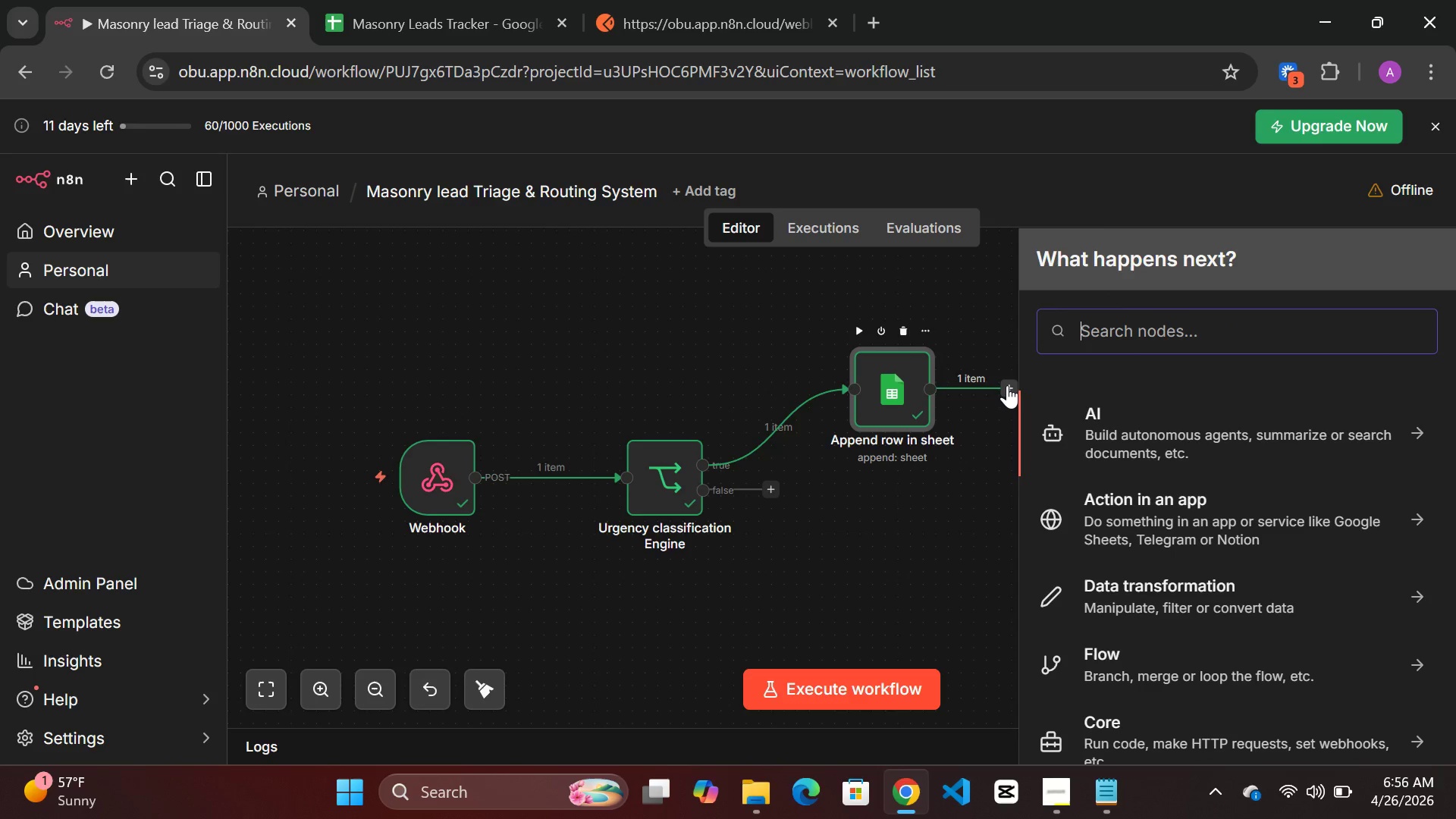 
type(gmail)
 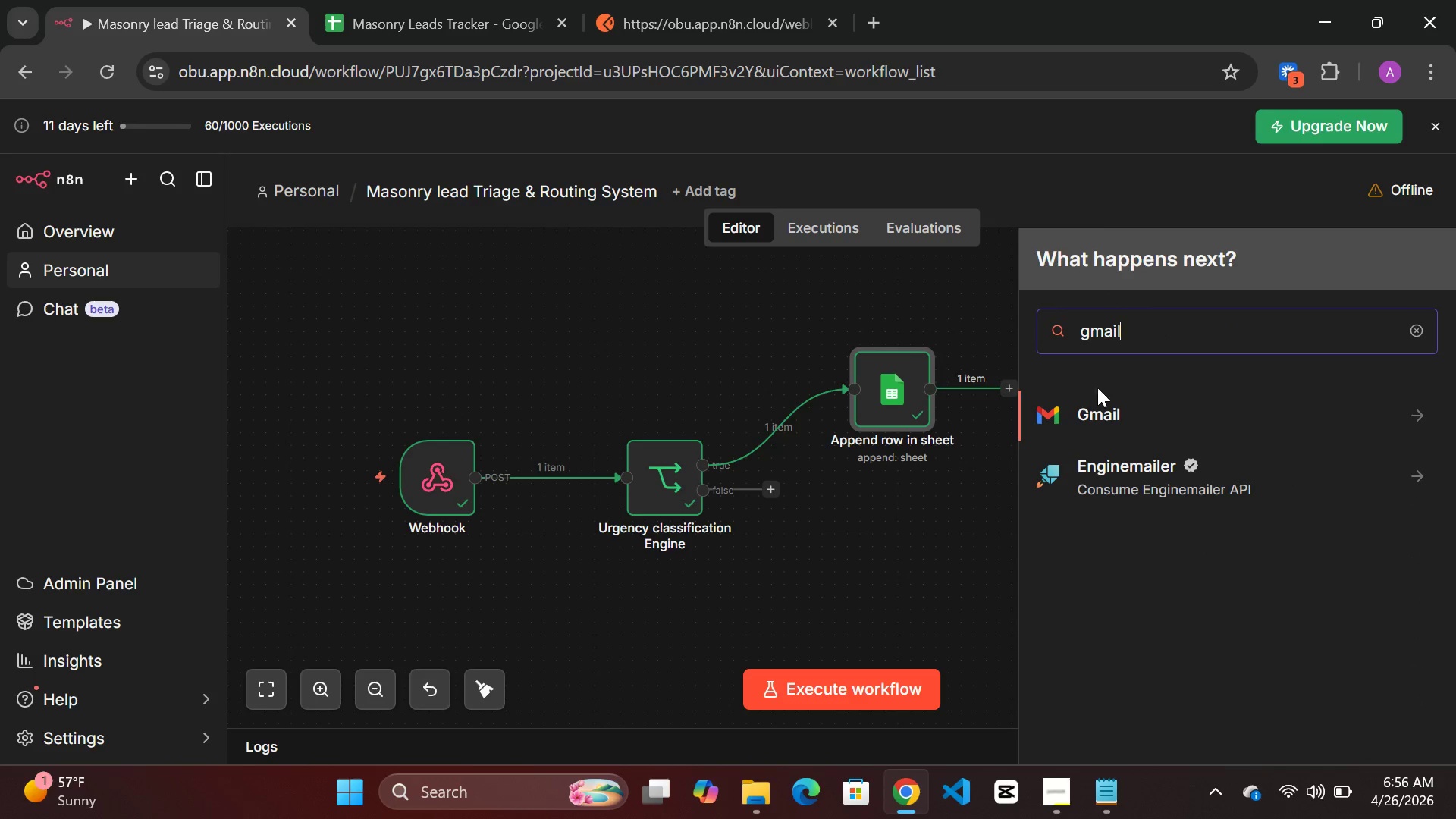 
left_click([1095, 414])
 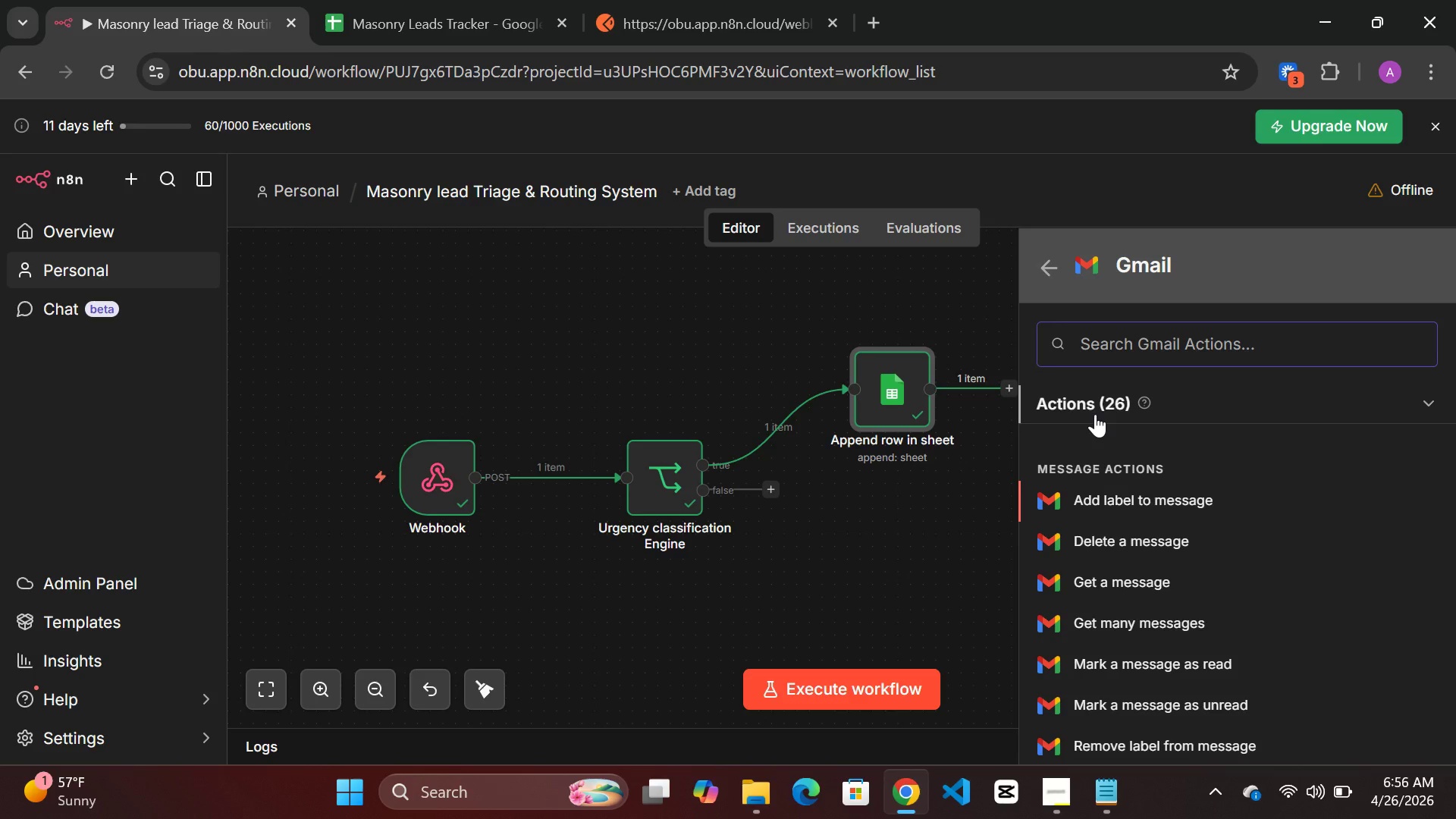 
type(send)
 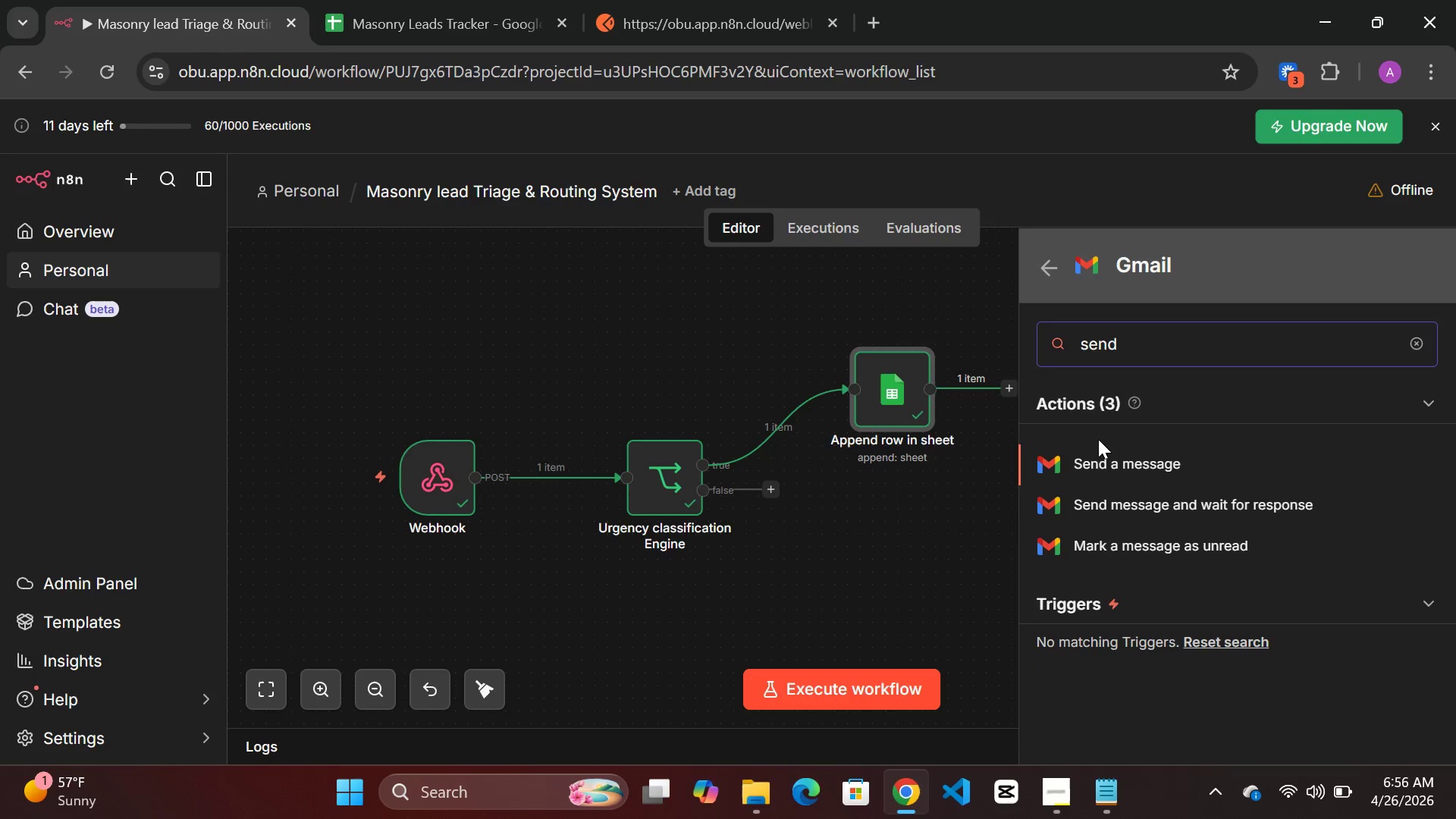 
left_click([1103, 464])
 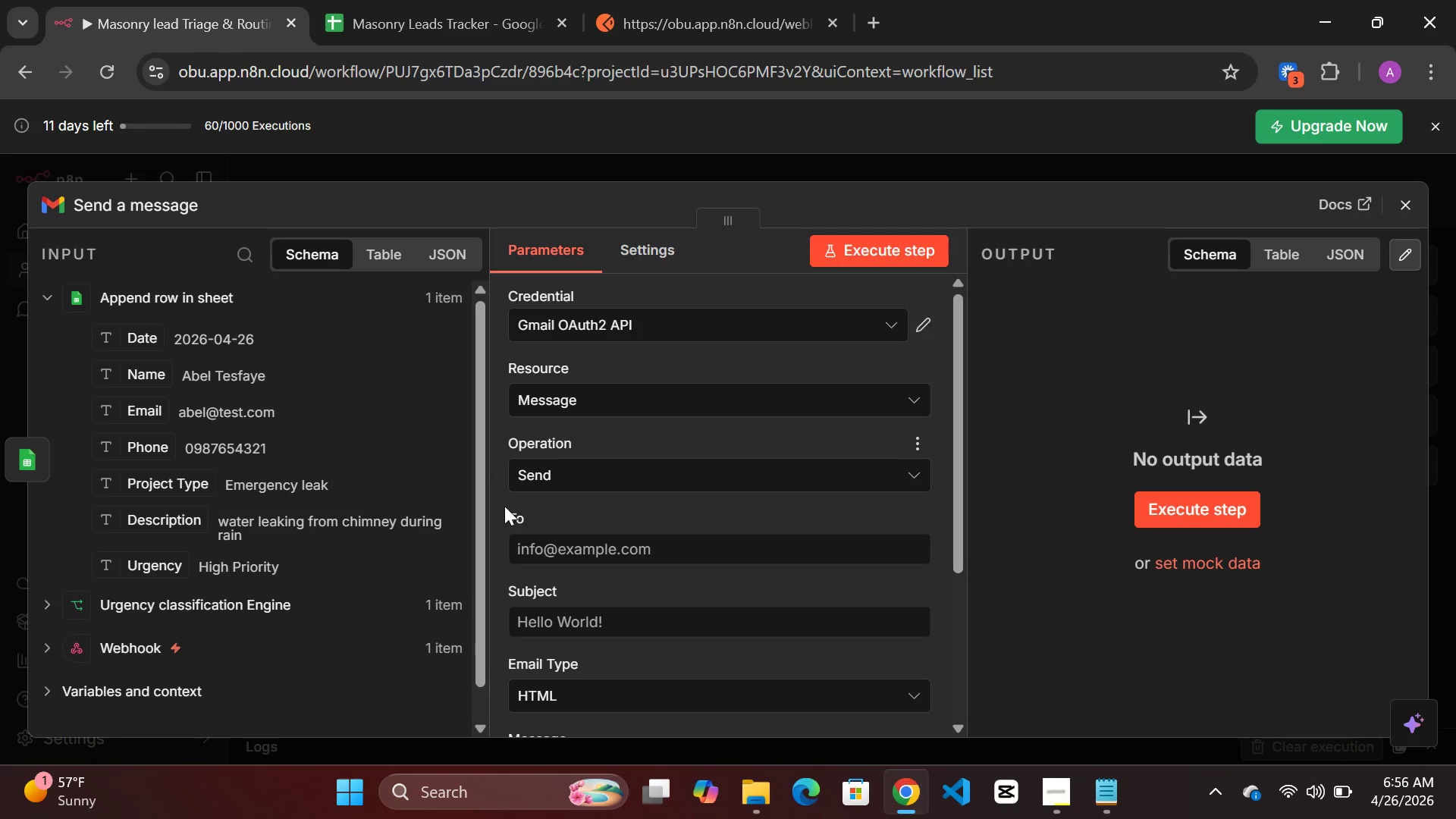 
wait(5.23)
 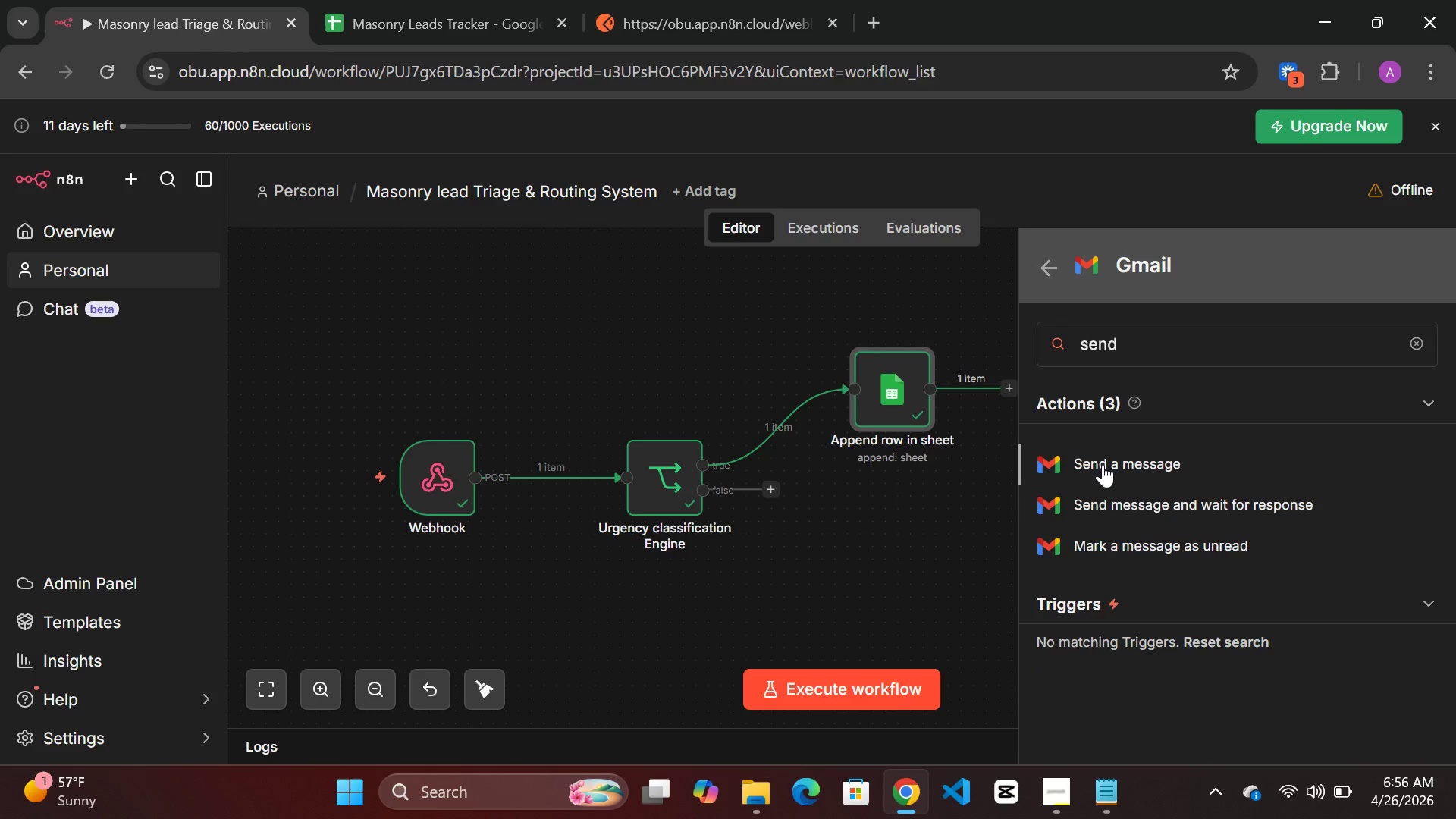 
left_click([588, 547])
 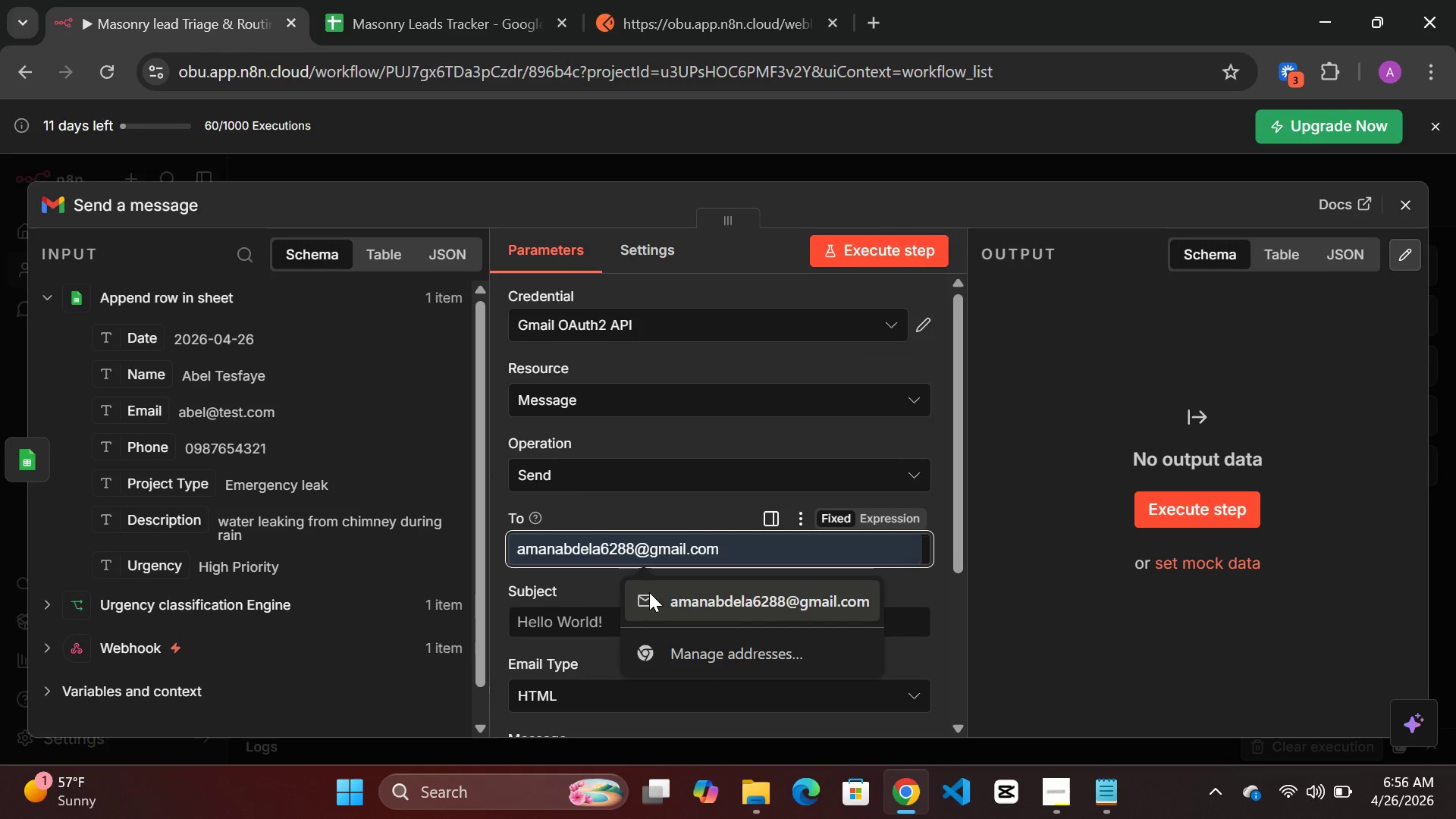 
left_click([649, 592])
 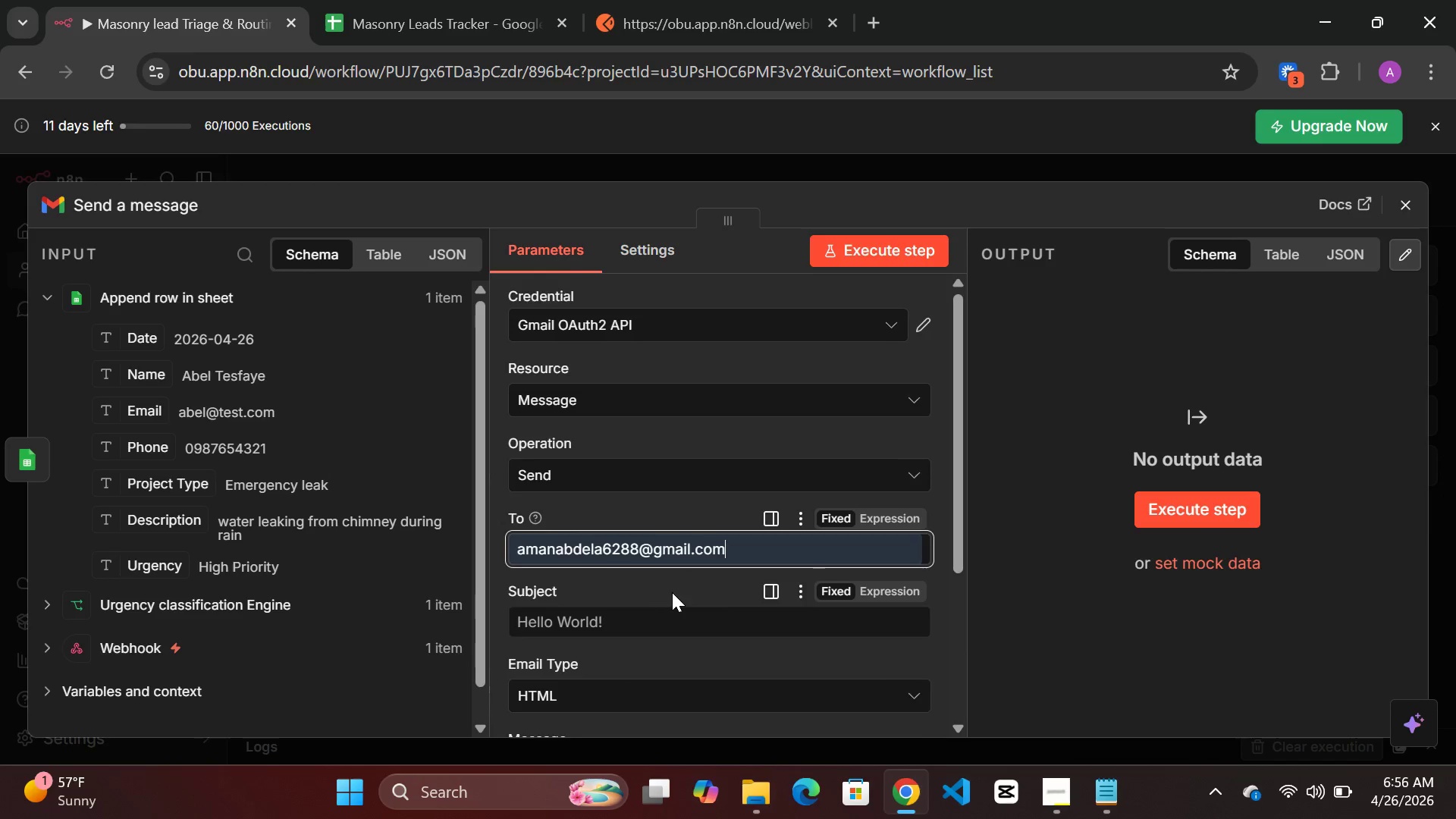 
scroll: coordinate [672, 592], scroll_direction: none, amount: 0.0
 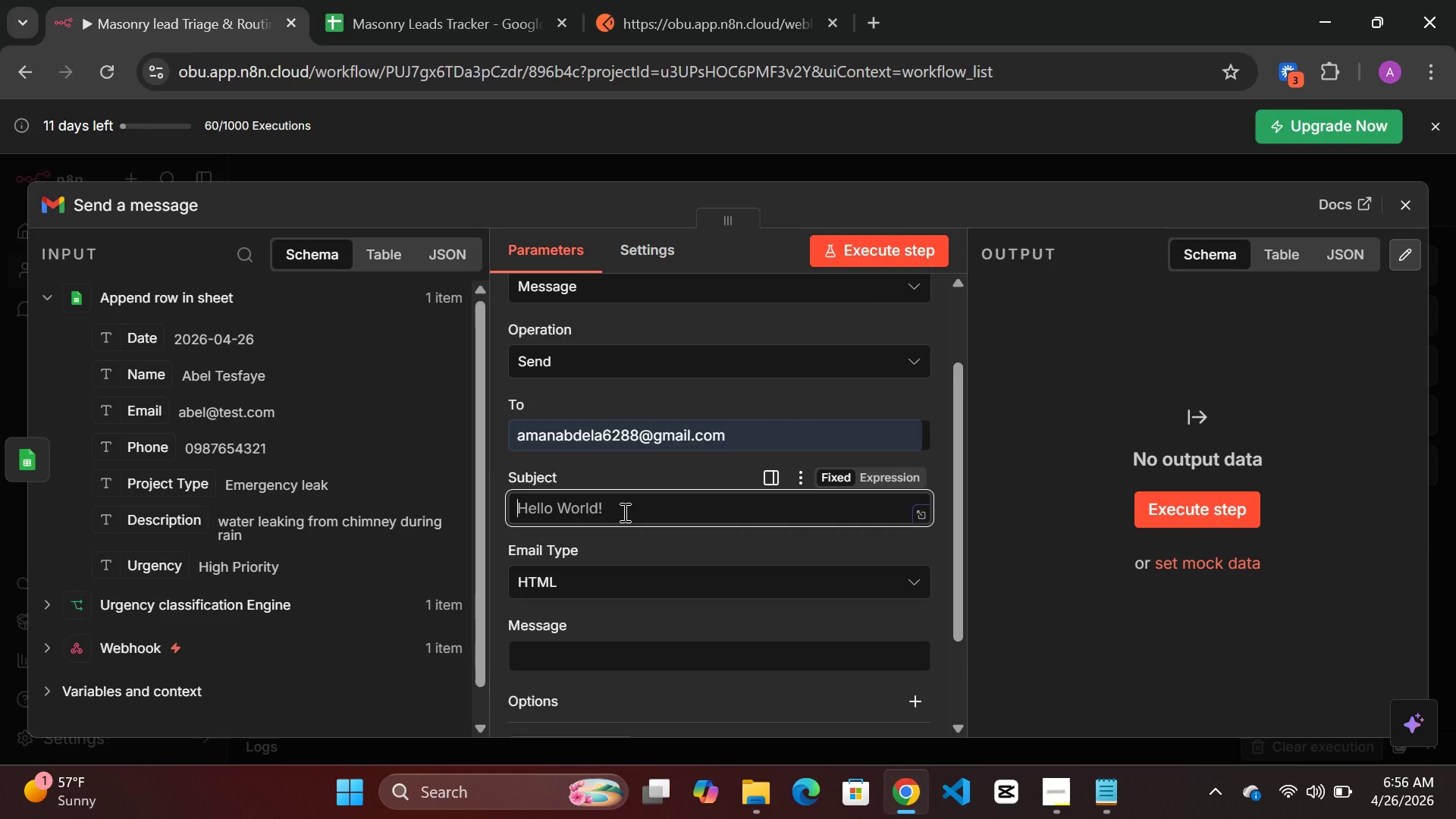 
wait(6.6)
 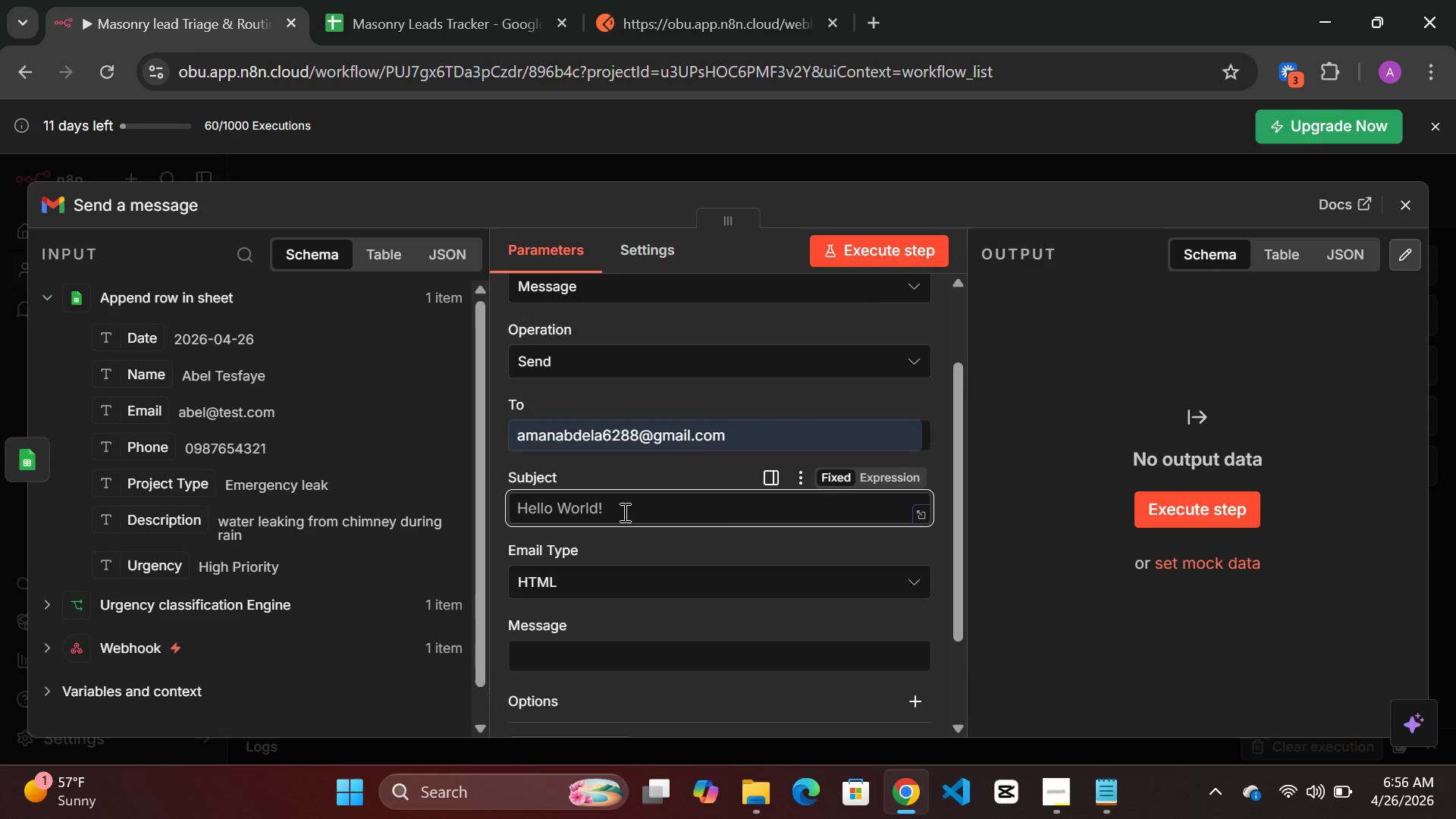 
type(Emergeny Lead)
 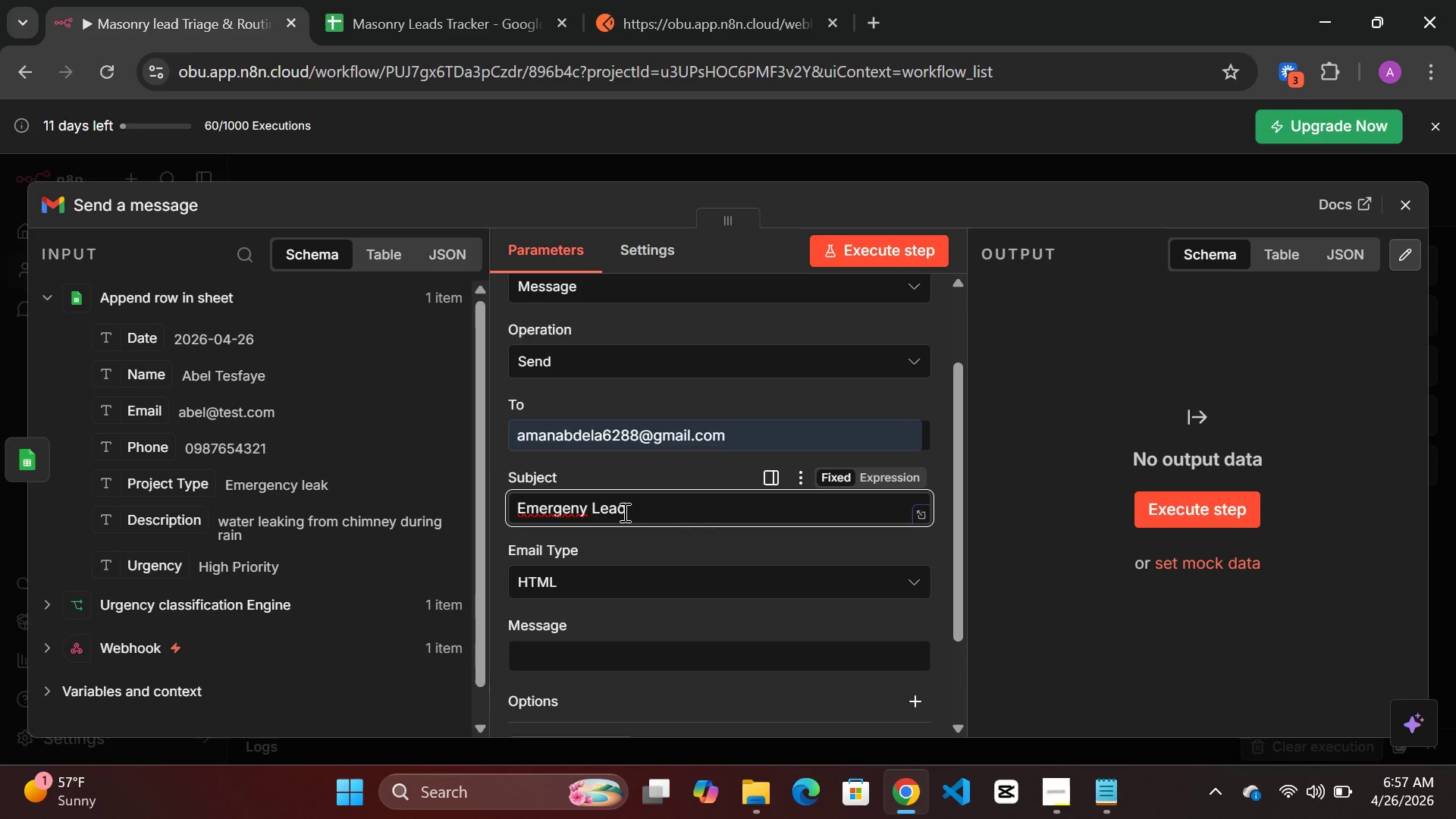 
wait(21.77)
 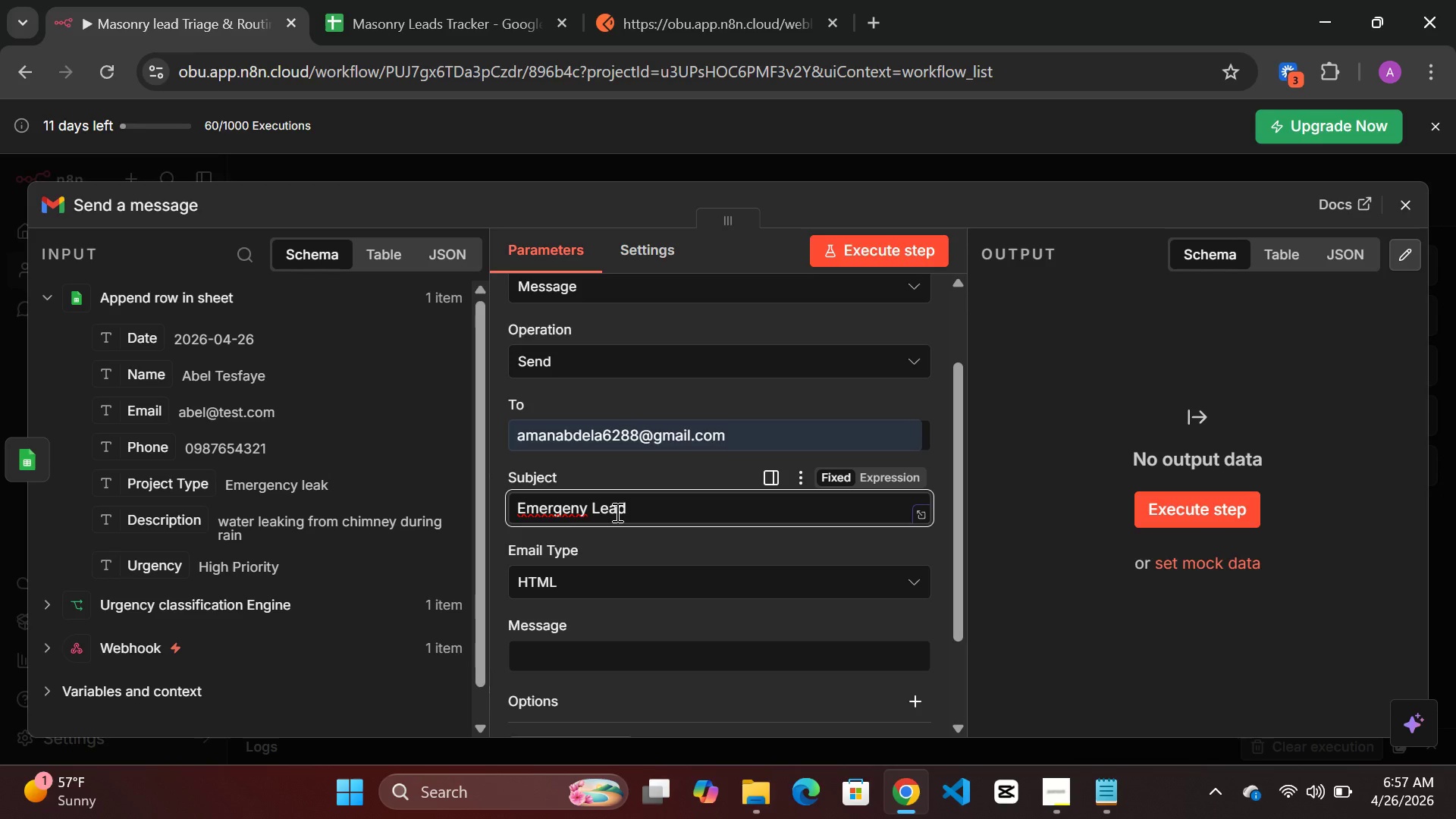 
key(Space)
 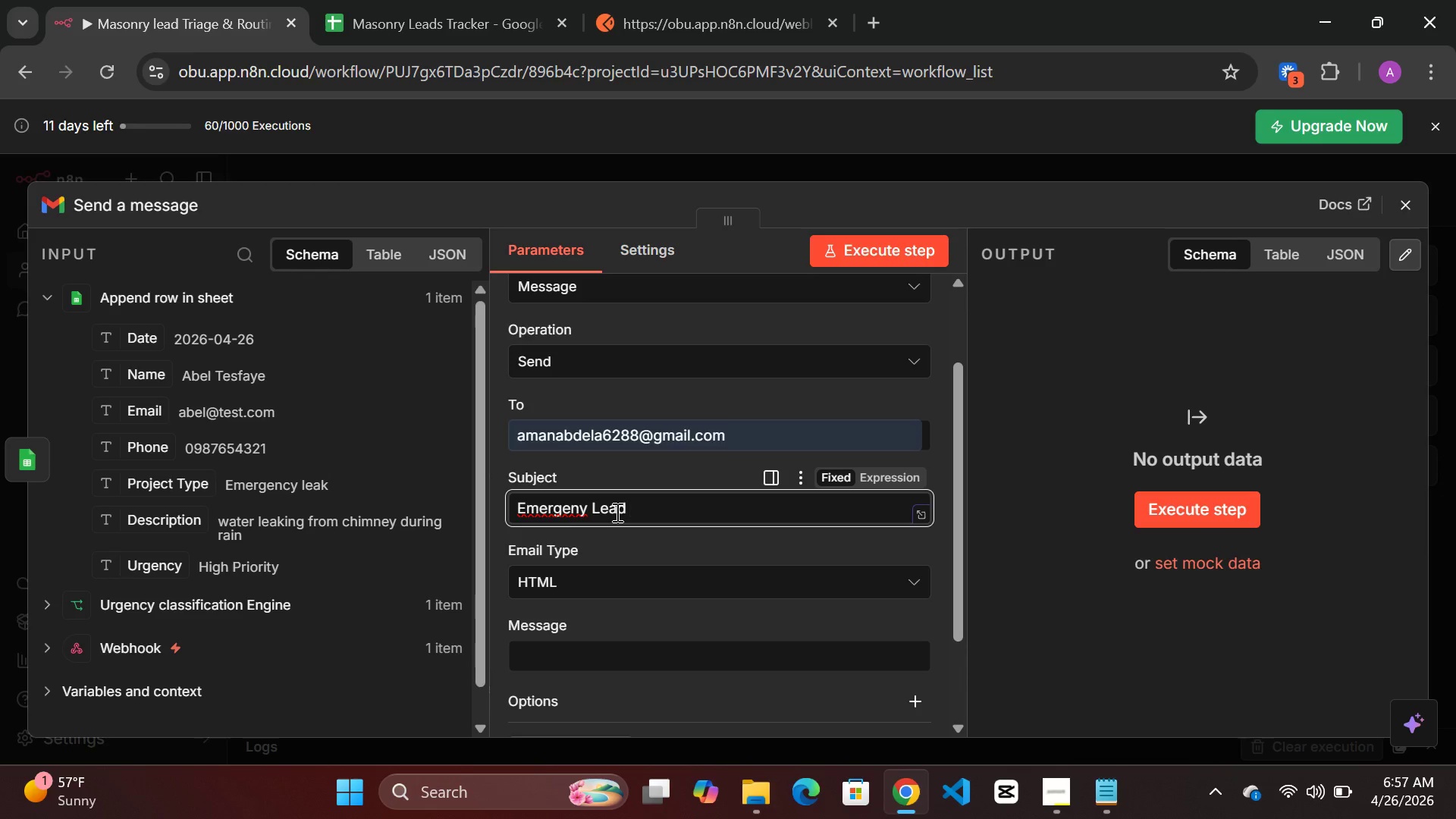 
hold_key(key=ArrowLeft, duration=0.47)
 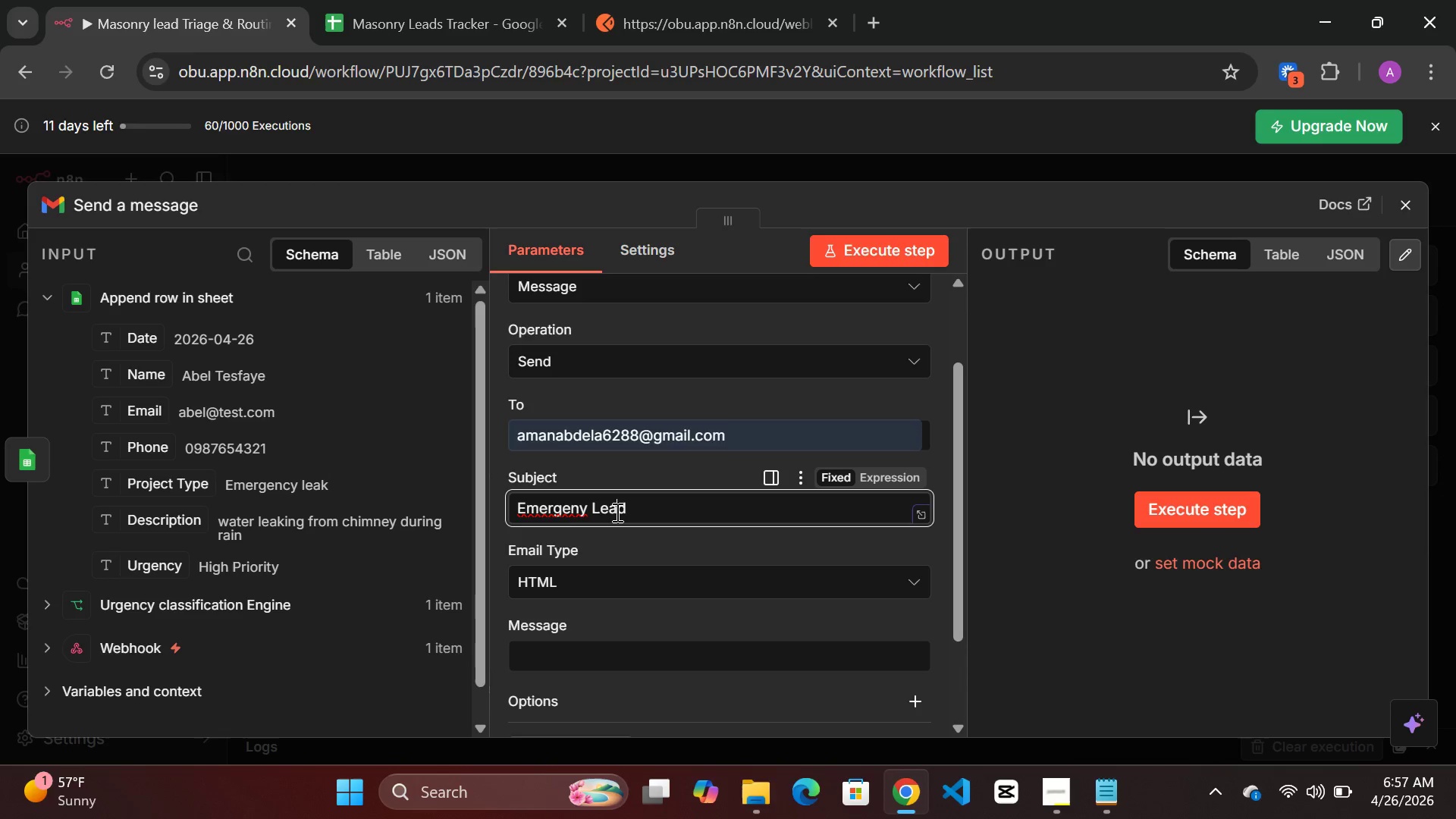 
key(ArrowLeft)
 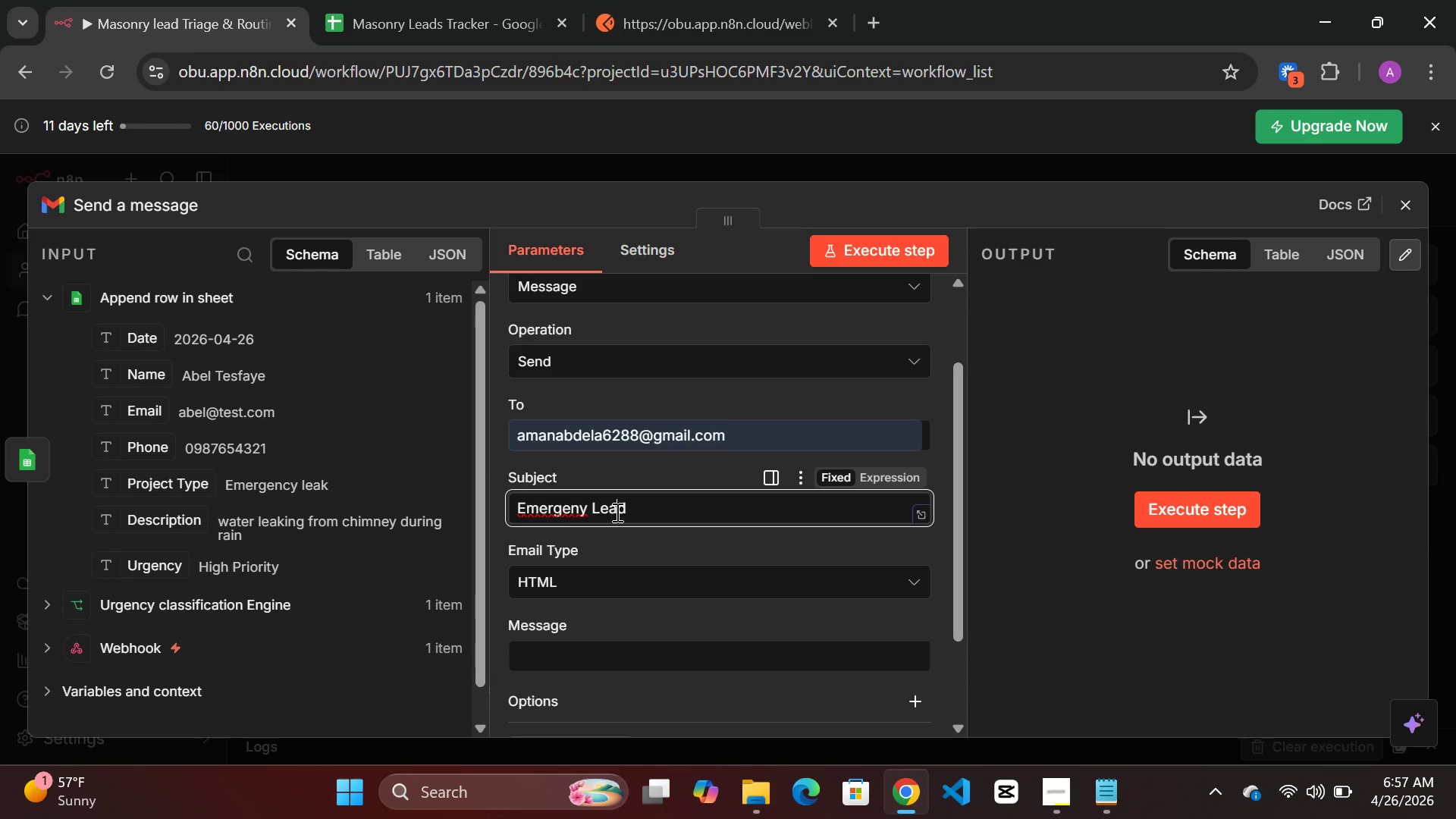 
key(ArrowLeft)
 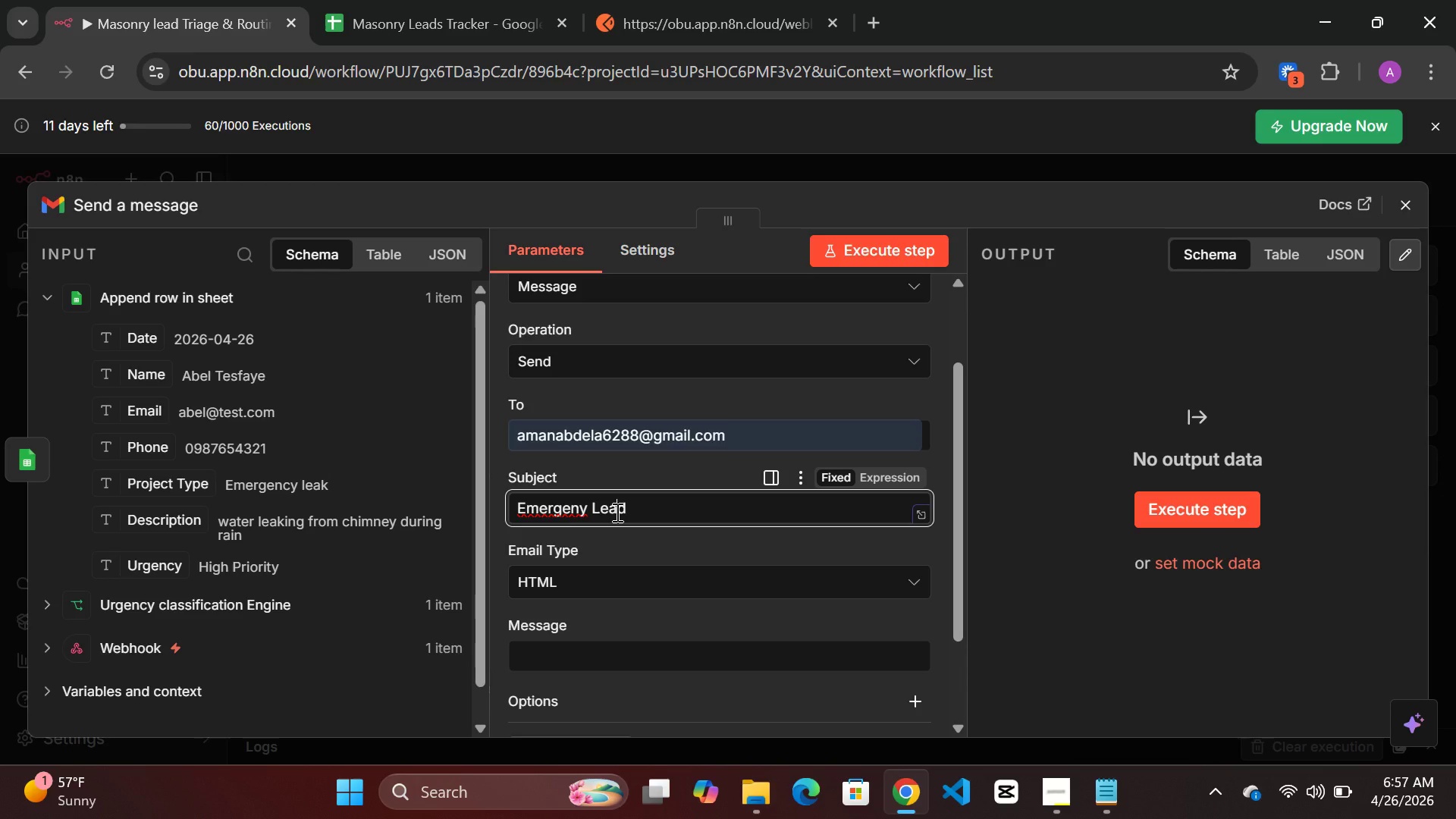 
key(ArrowLeft)
 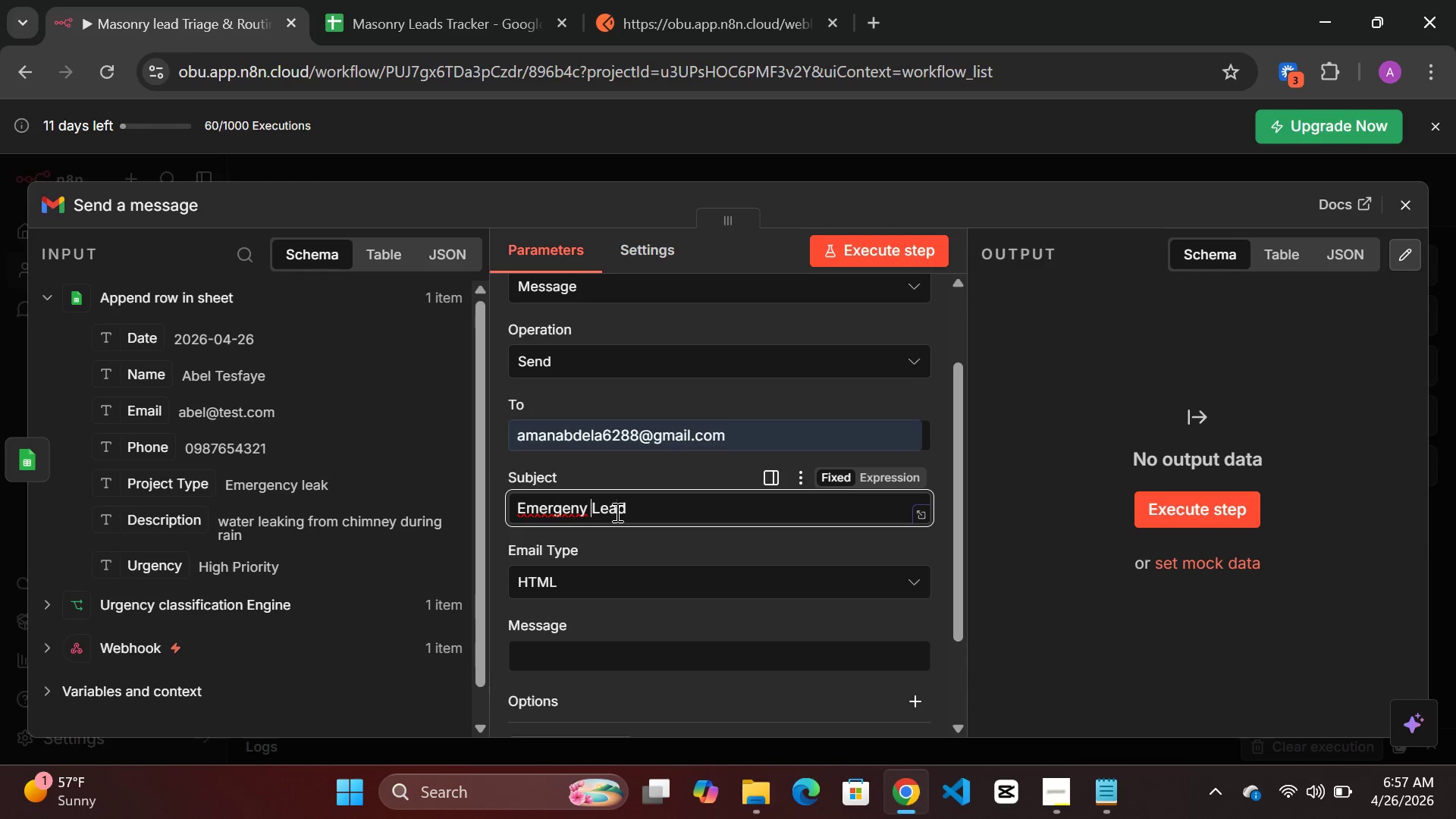 
key(ArrowLeft)
 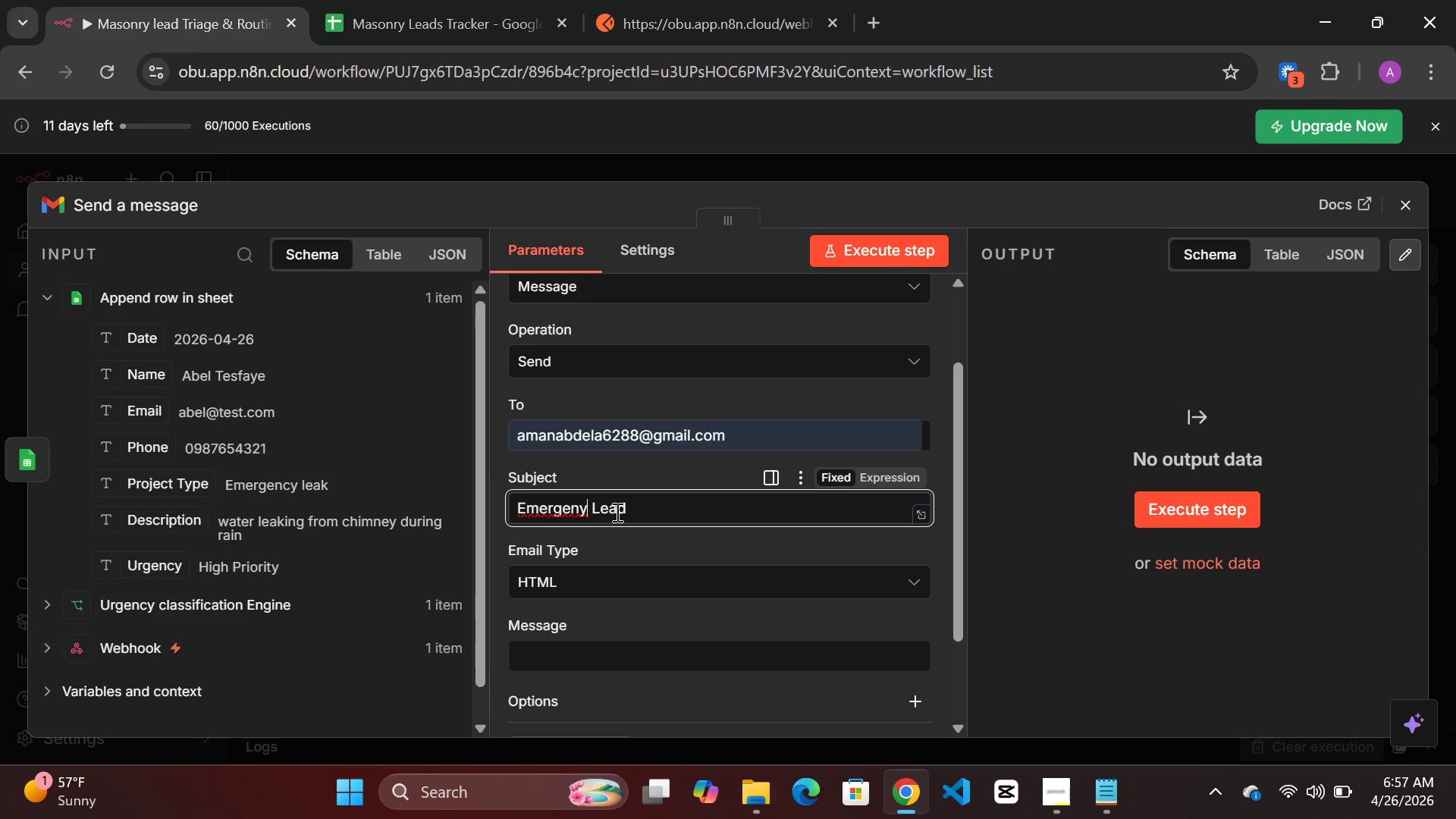 
key(ArrowLeft)
 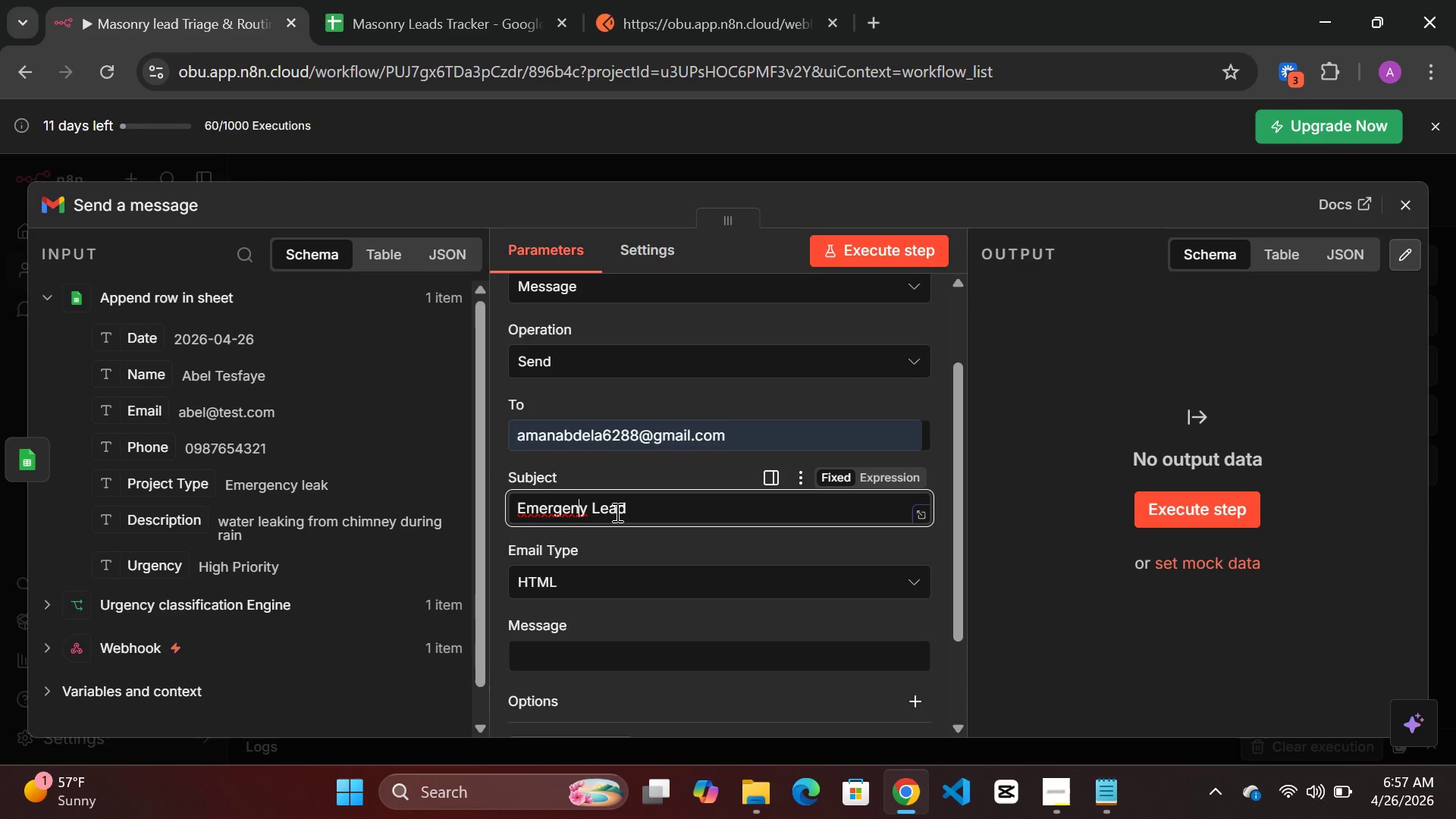 
key(ArrowLeft)
 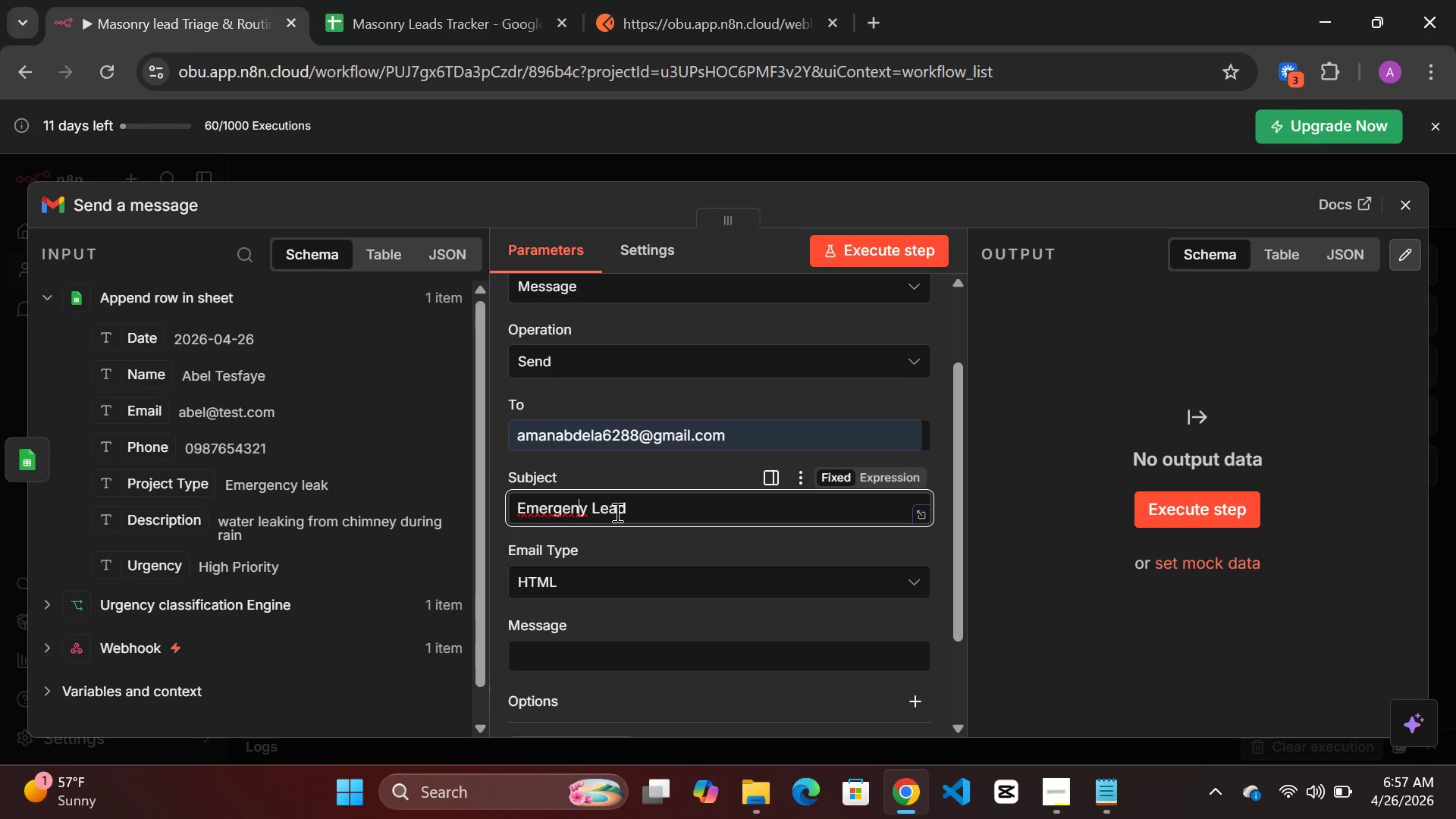 
type(cy)
key(Backspace)
 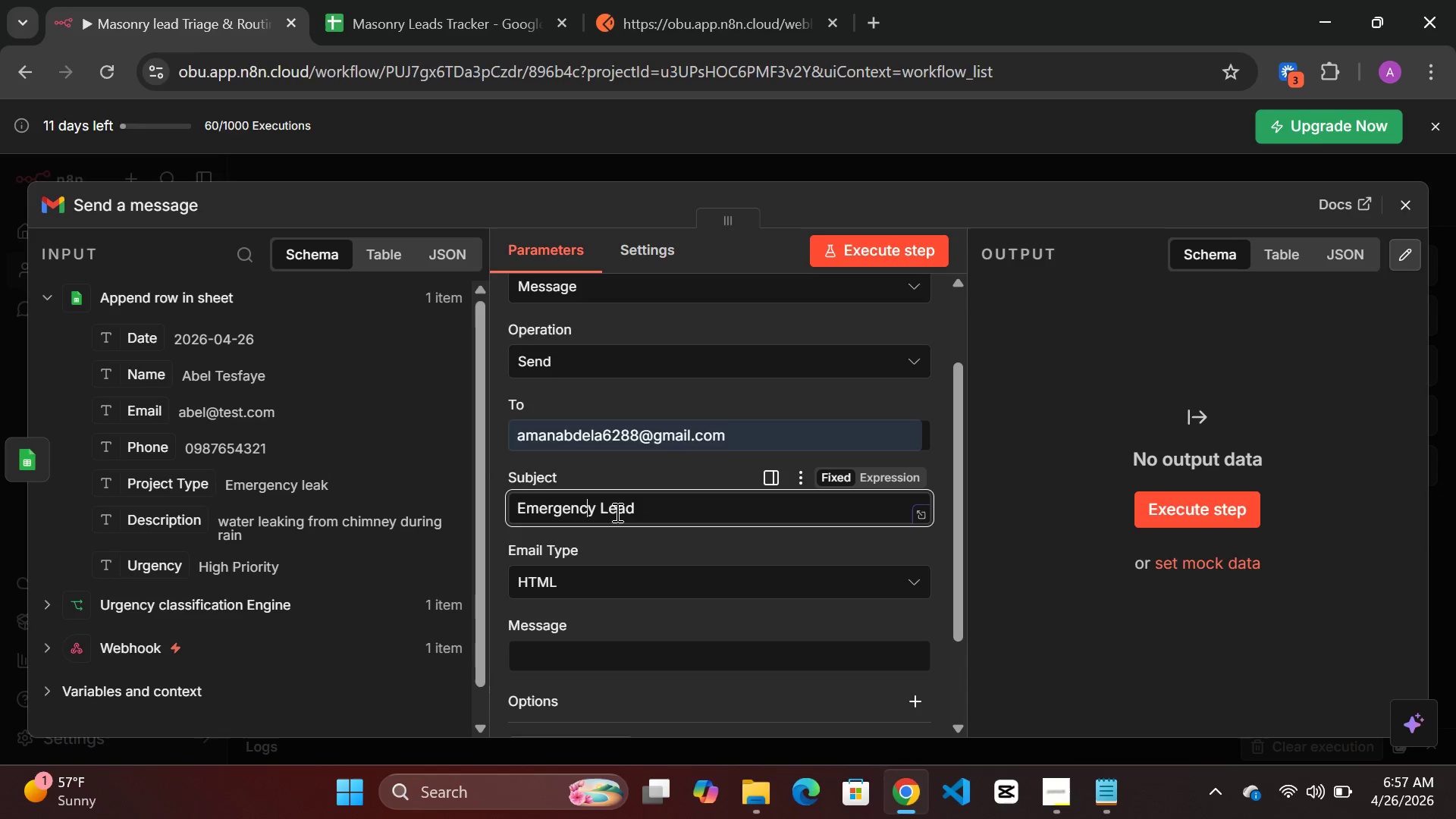 
key(ArrowRight)
 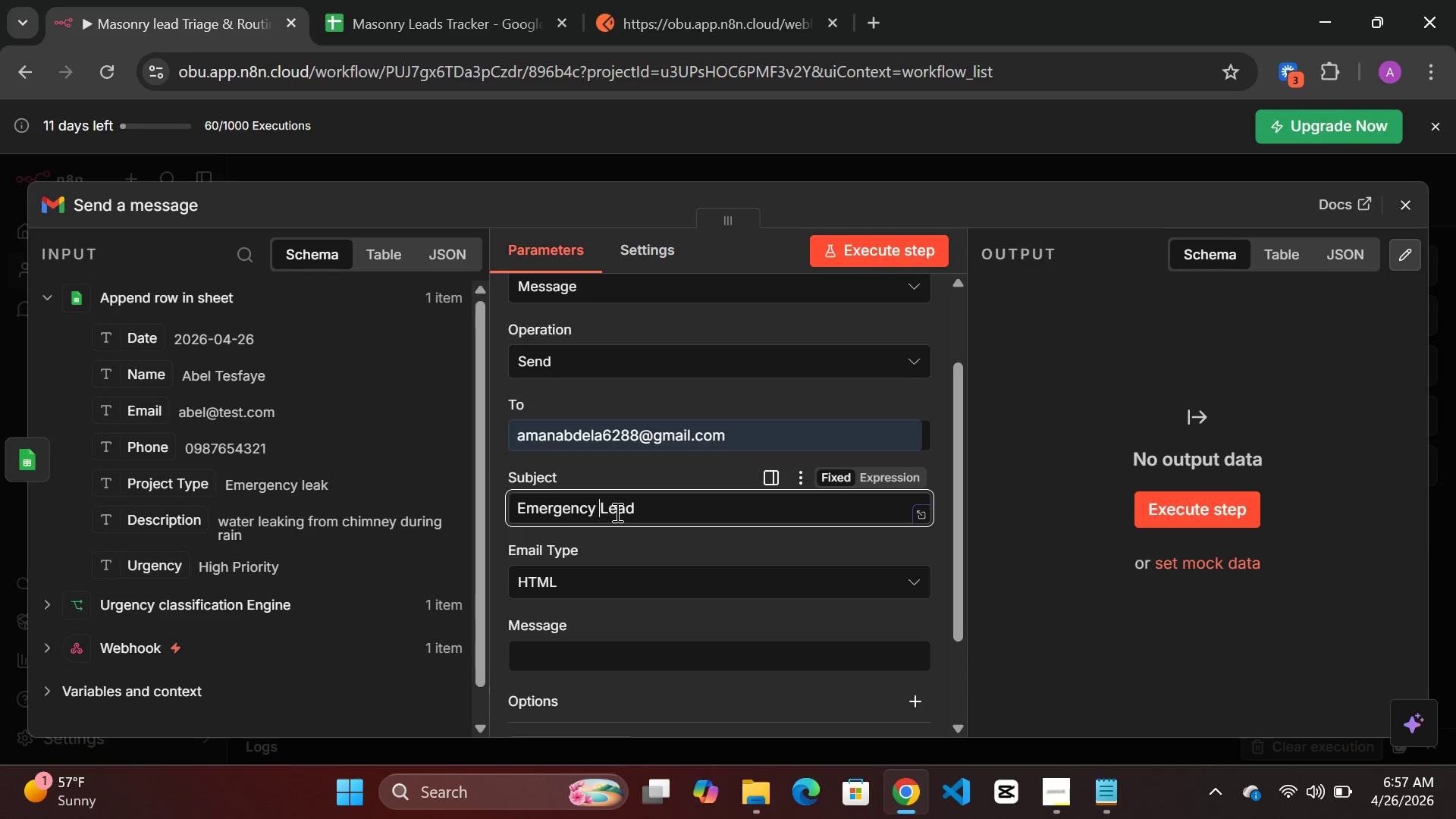 
key(ArrowRight)
 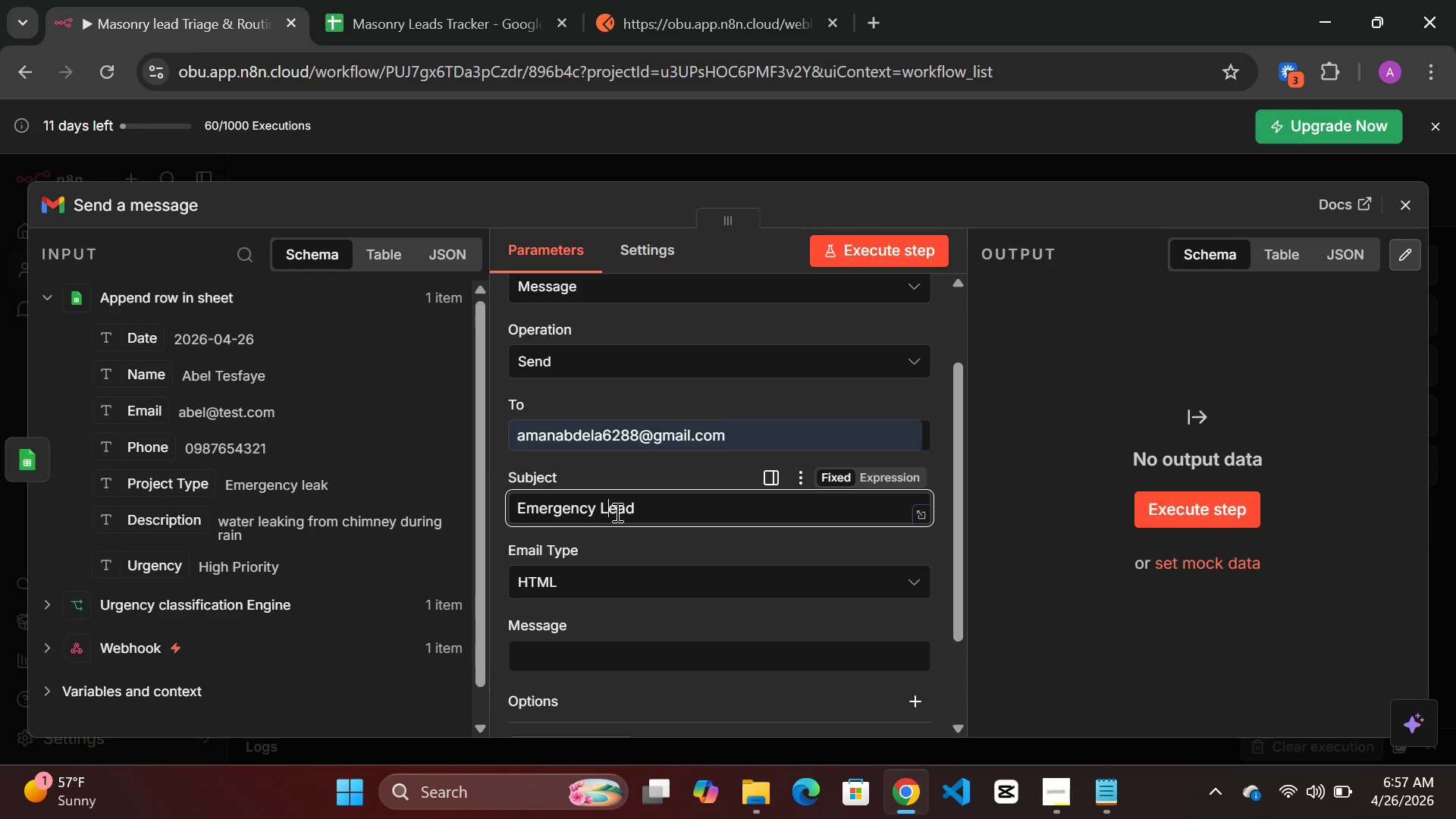 
key(ArrowRight)
 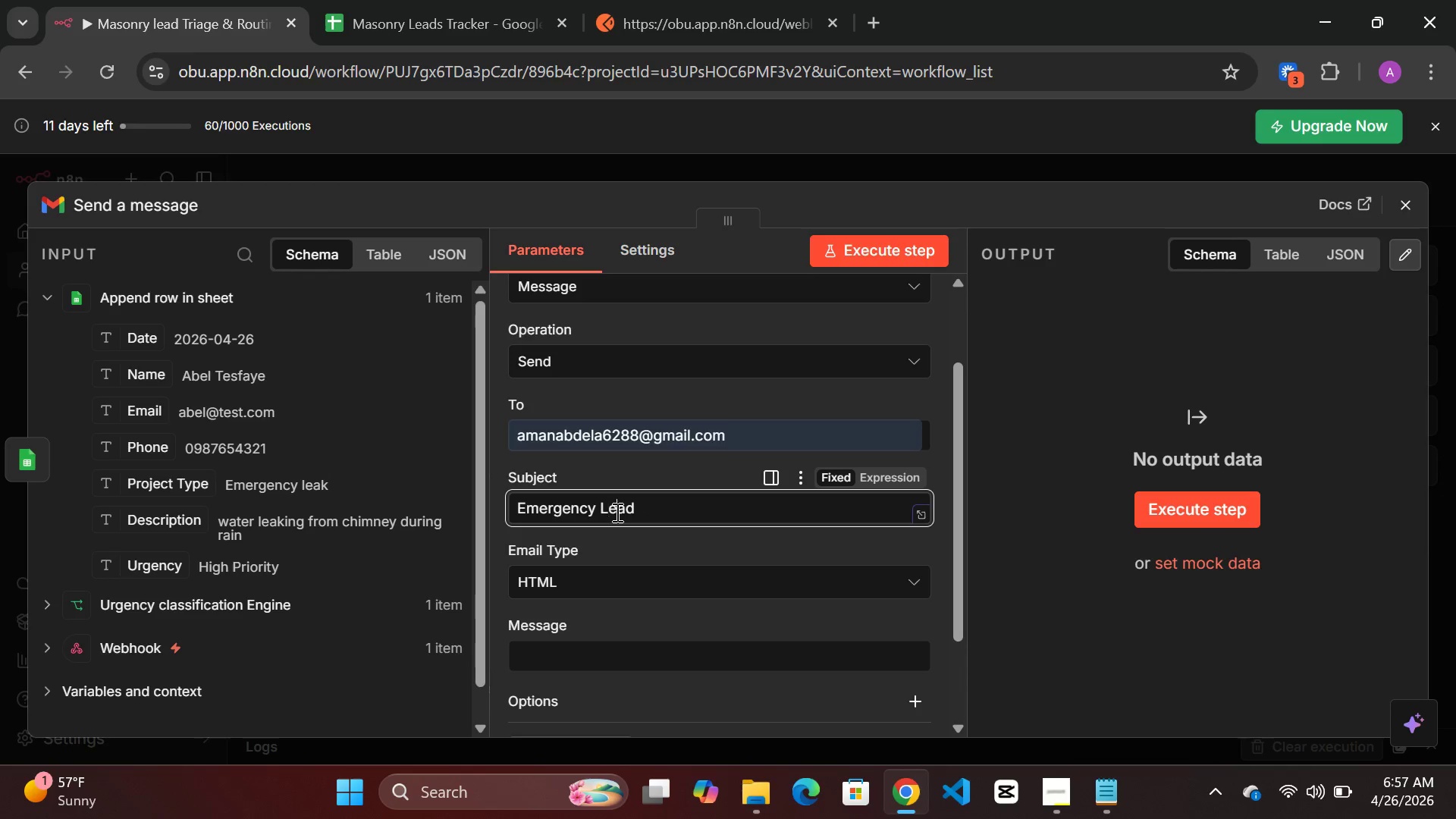 
key(ArrowRight)
 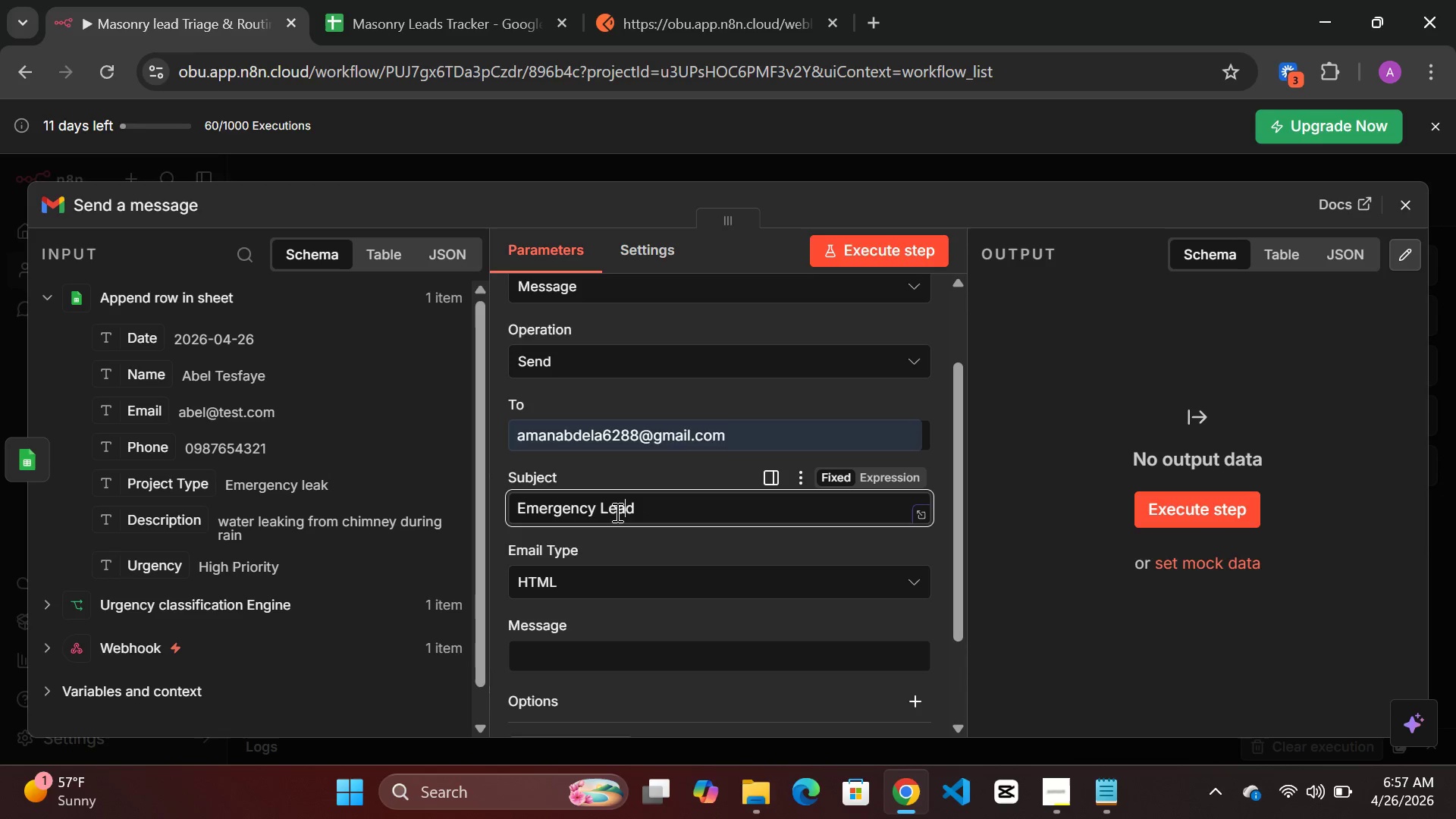 
key(ArrowRight)
 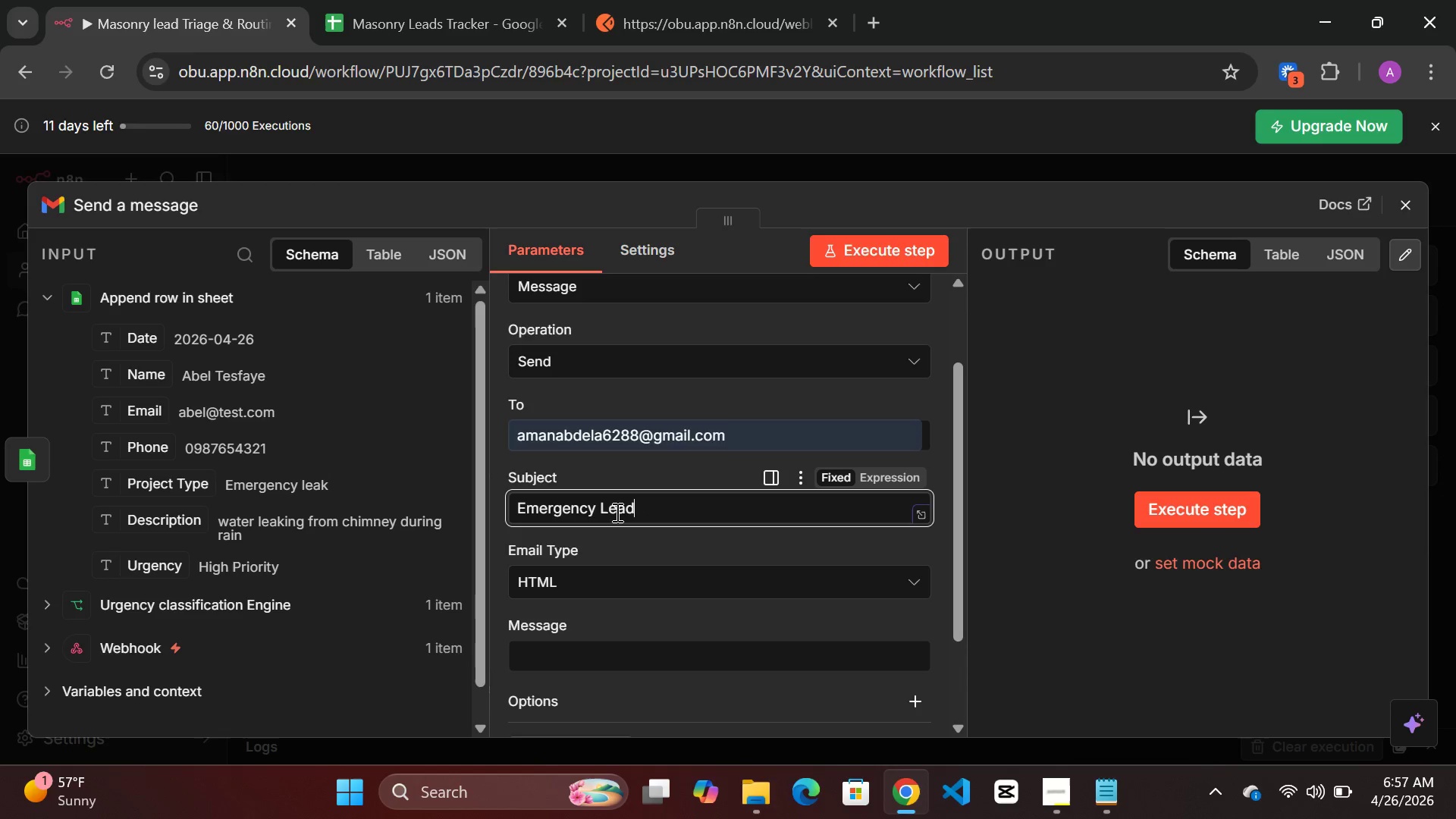 
key(ArrowRight)
 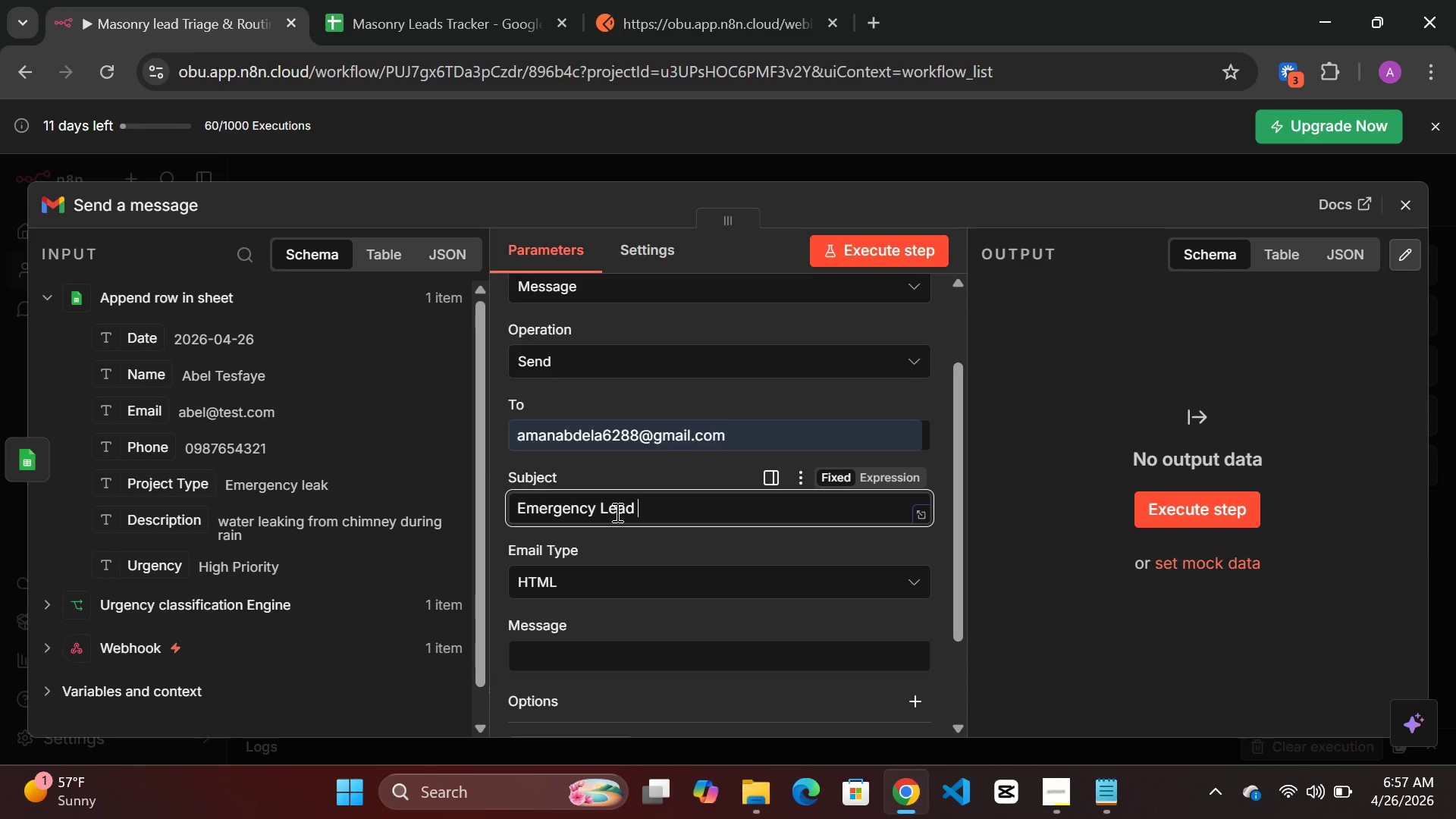 
key(ArrowRight)
 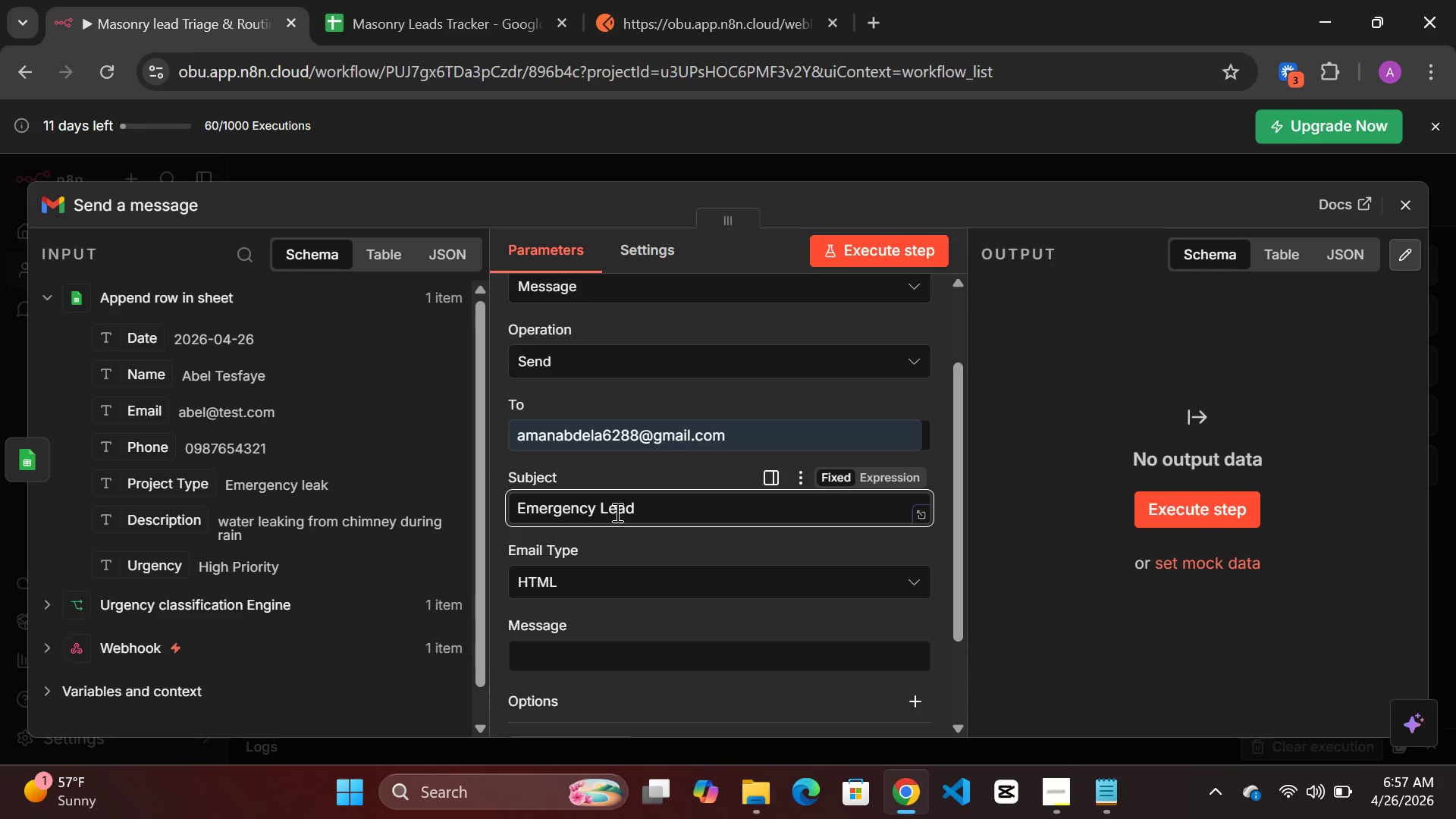 
key(Shift+Semicolon)
 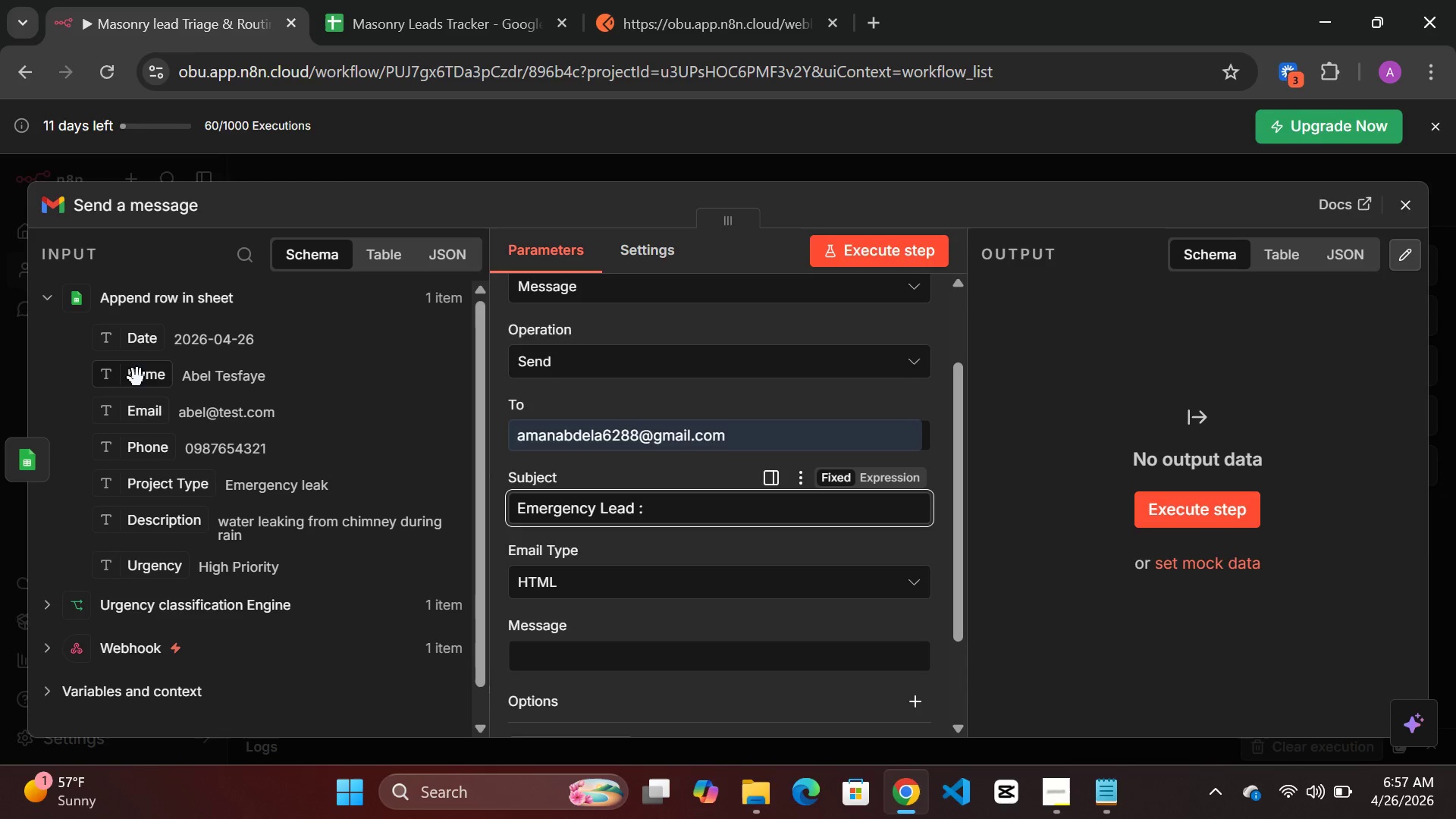 
wait(5.06)
 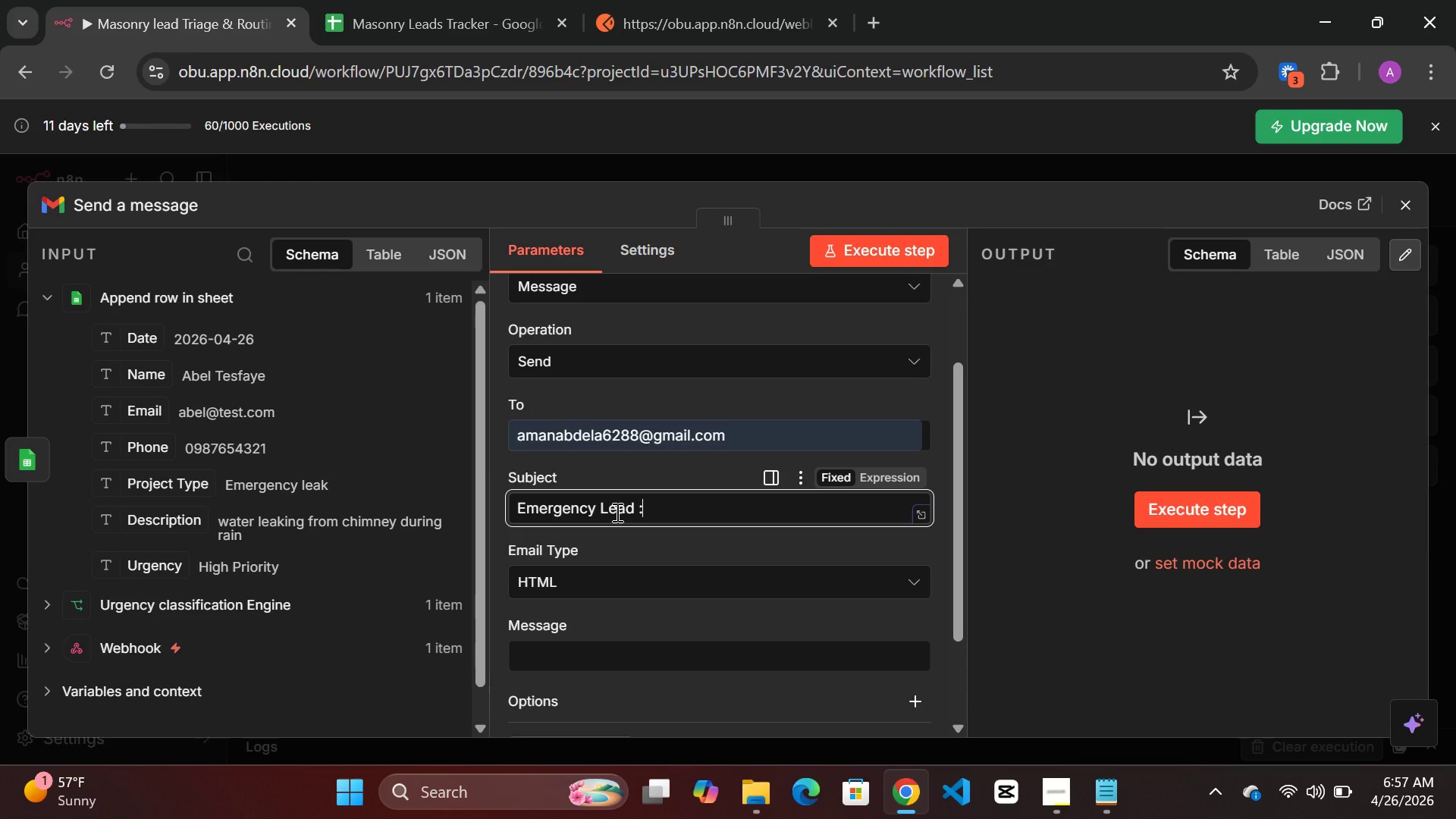 
left_click_drag(start_coordinate=[137, 376], to_coordinate=[682, 504])
 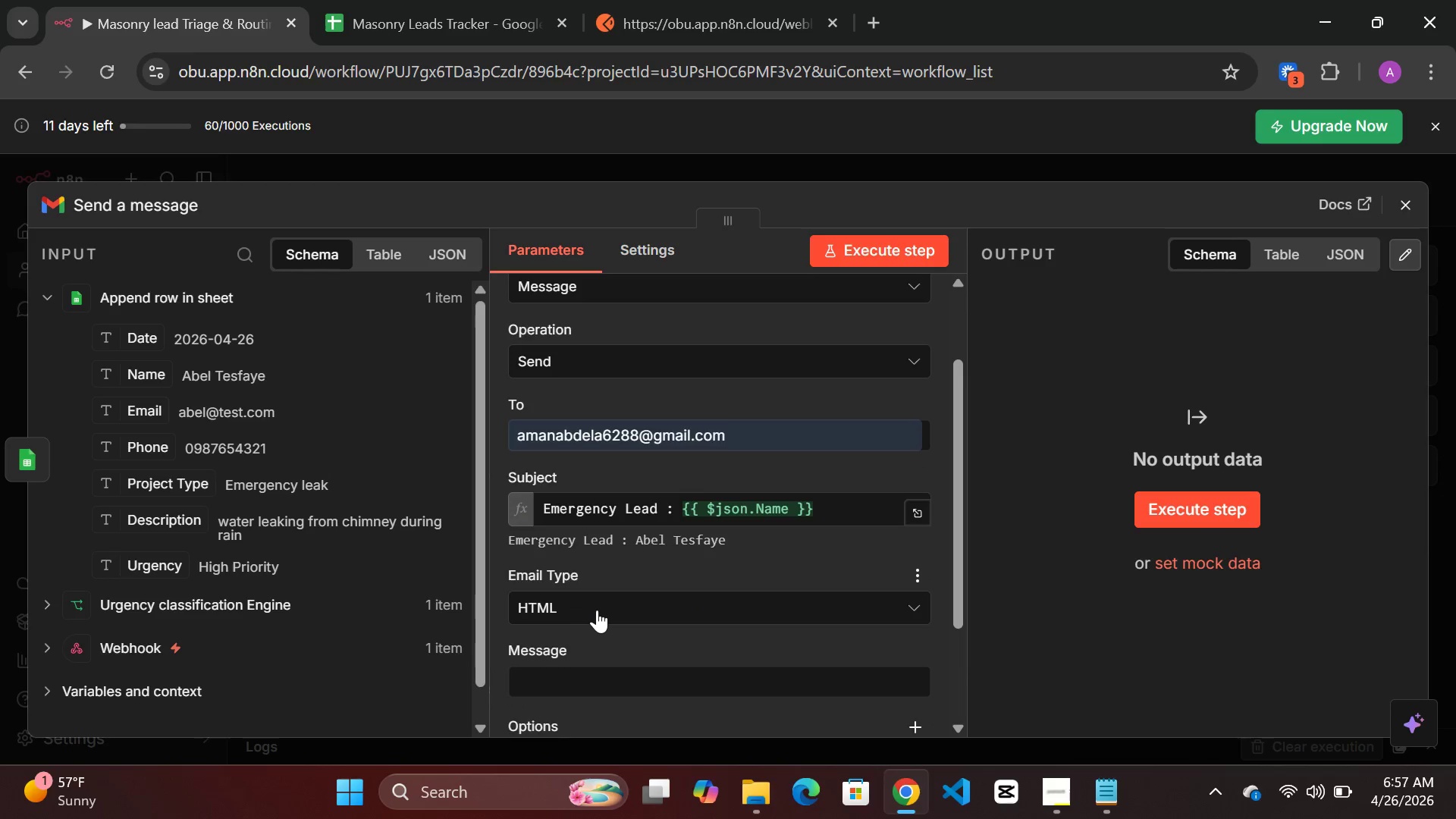 
left_click([612, 603])
 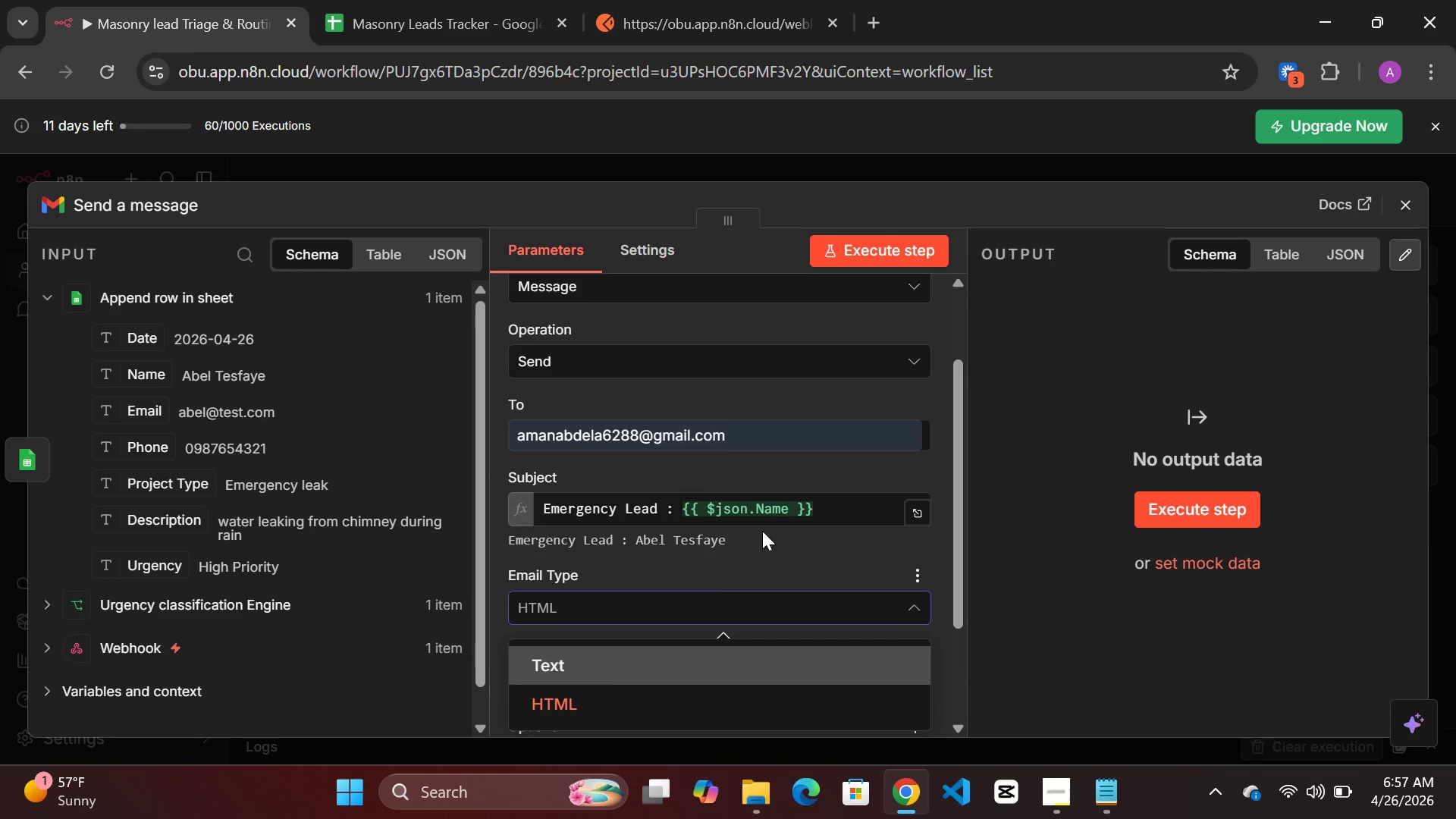 
scroll: coordinate [770, 566], scroll_direction: down, amount: 1.0
 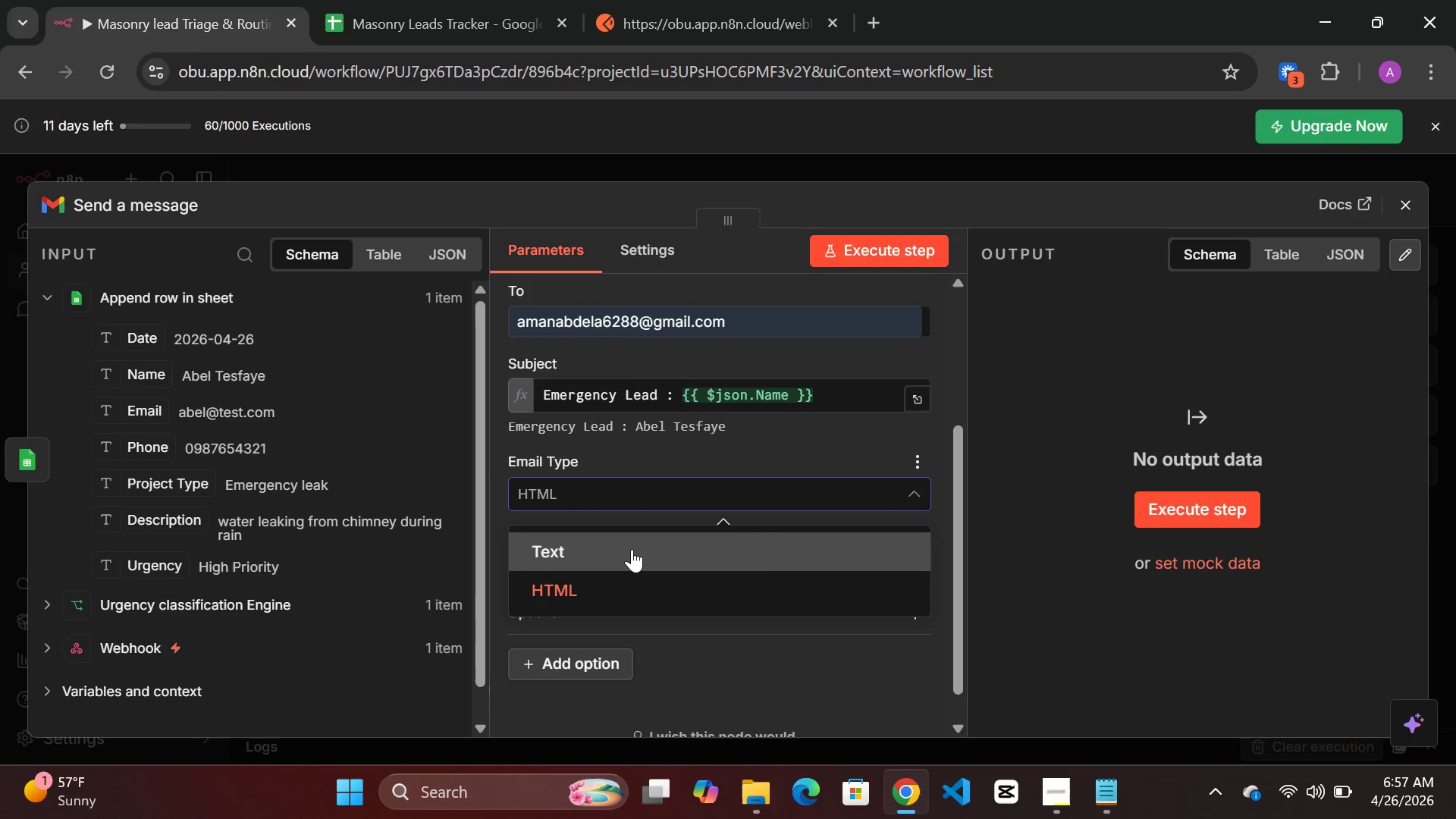 
left_click([632, 549])
 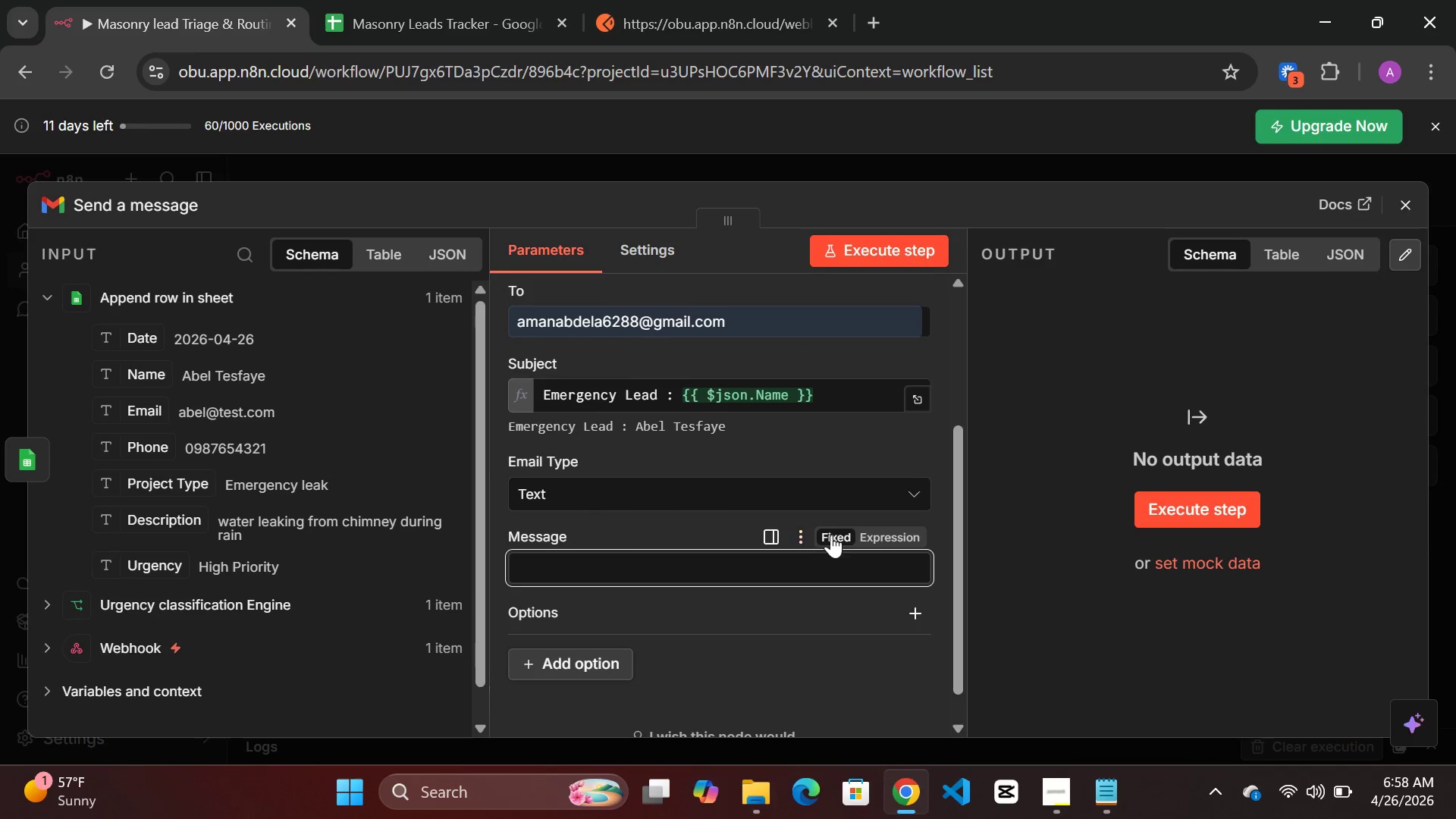 
left_click([880, 539])
 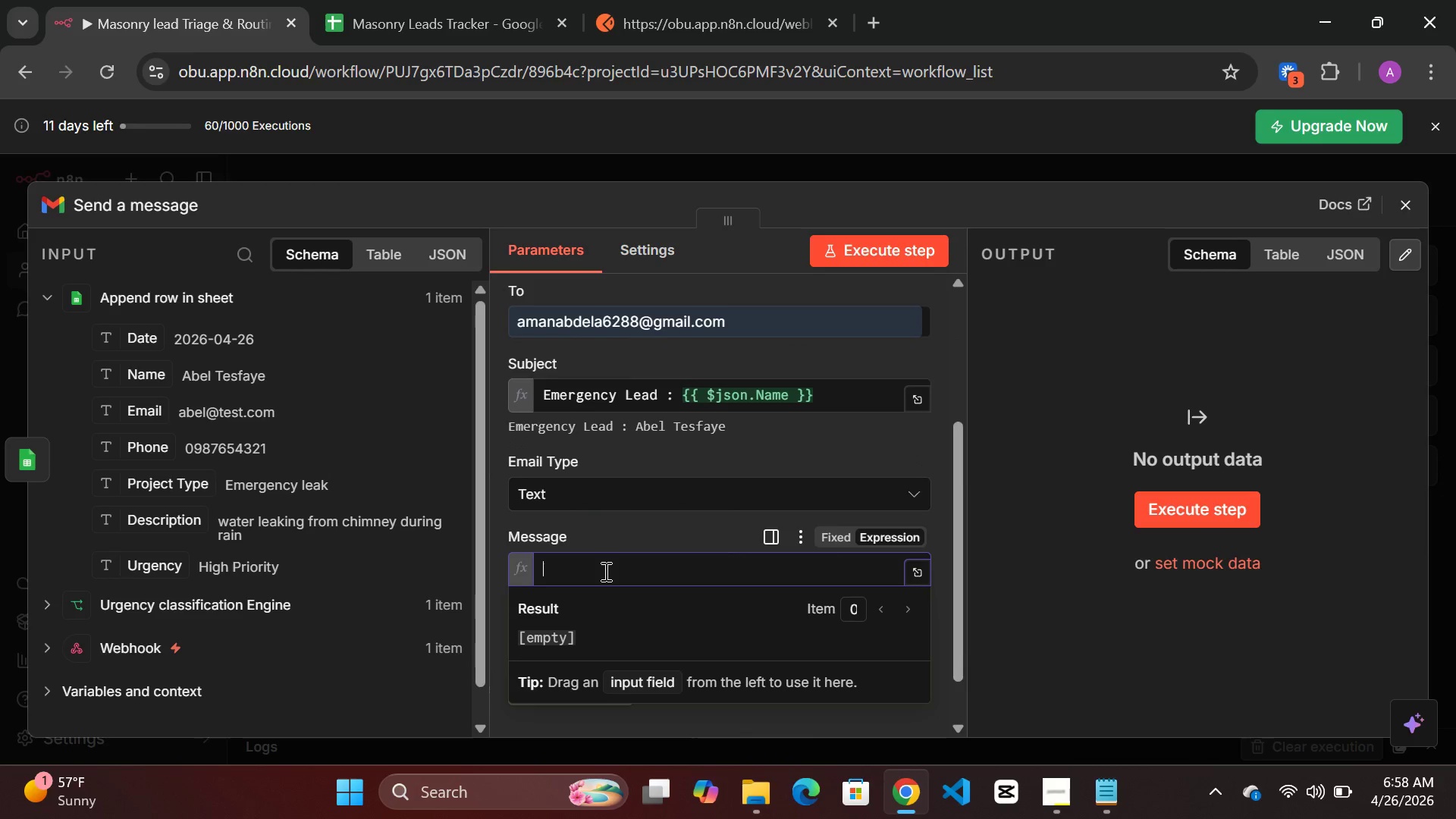 
type(Emergency Lead REce)
key(Backspace)
key(Backspace)
key(Backspace)
type(eceived)
 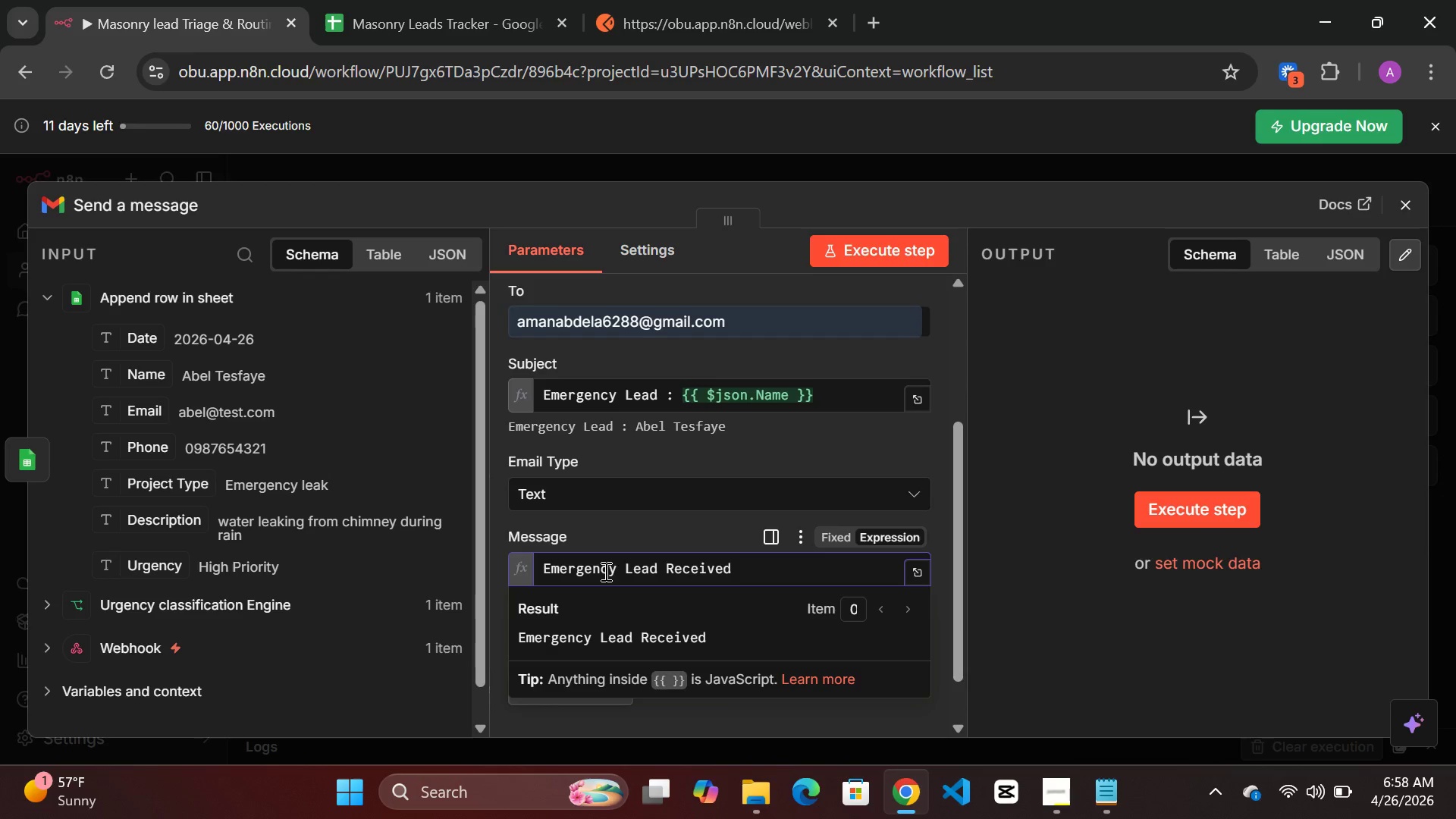 
key(Shift+1)
 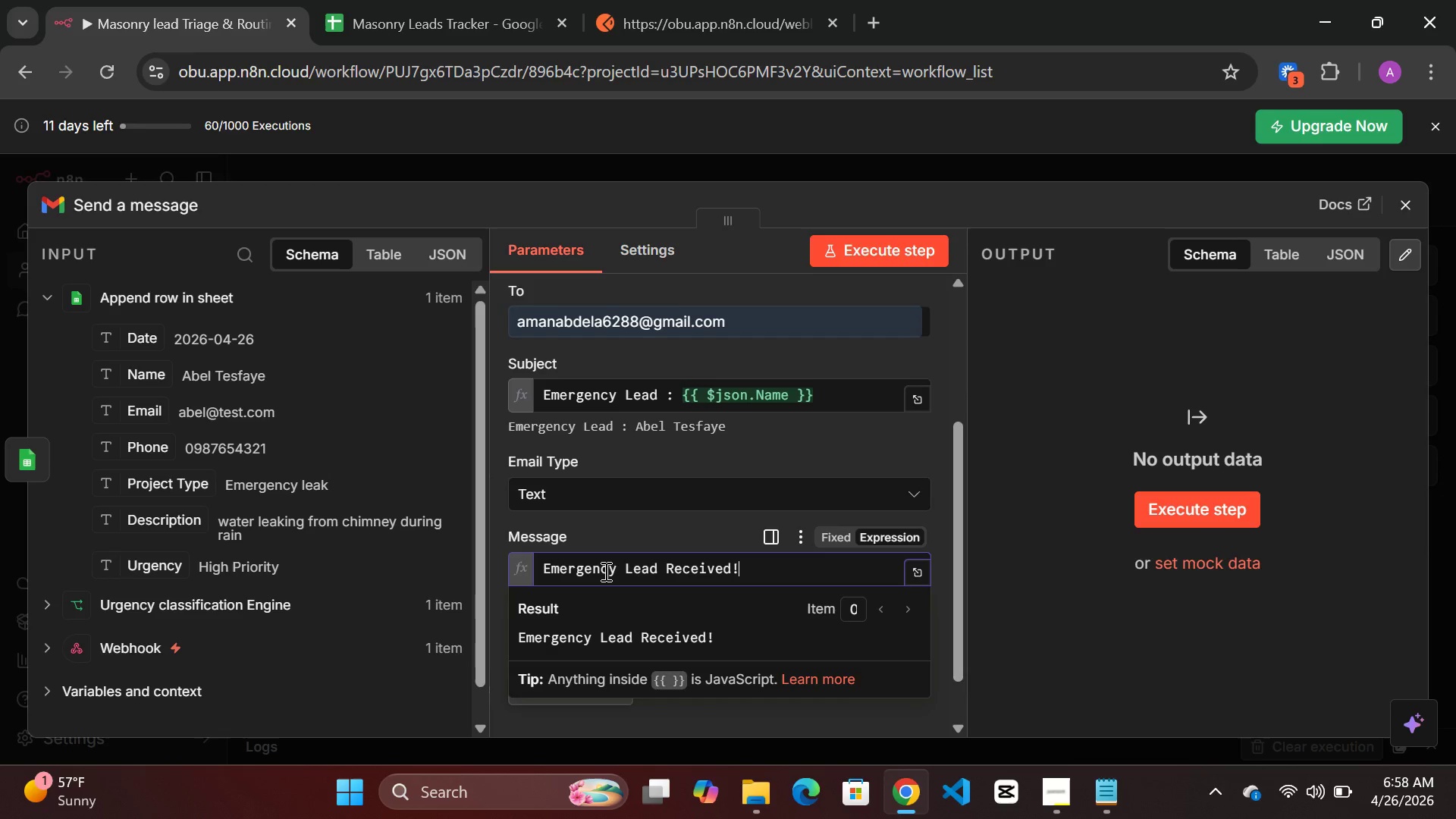 
key(Enter)
 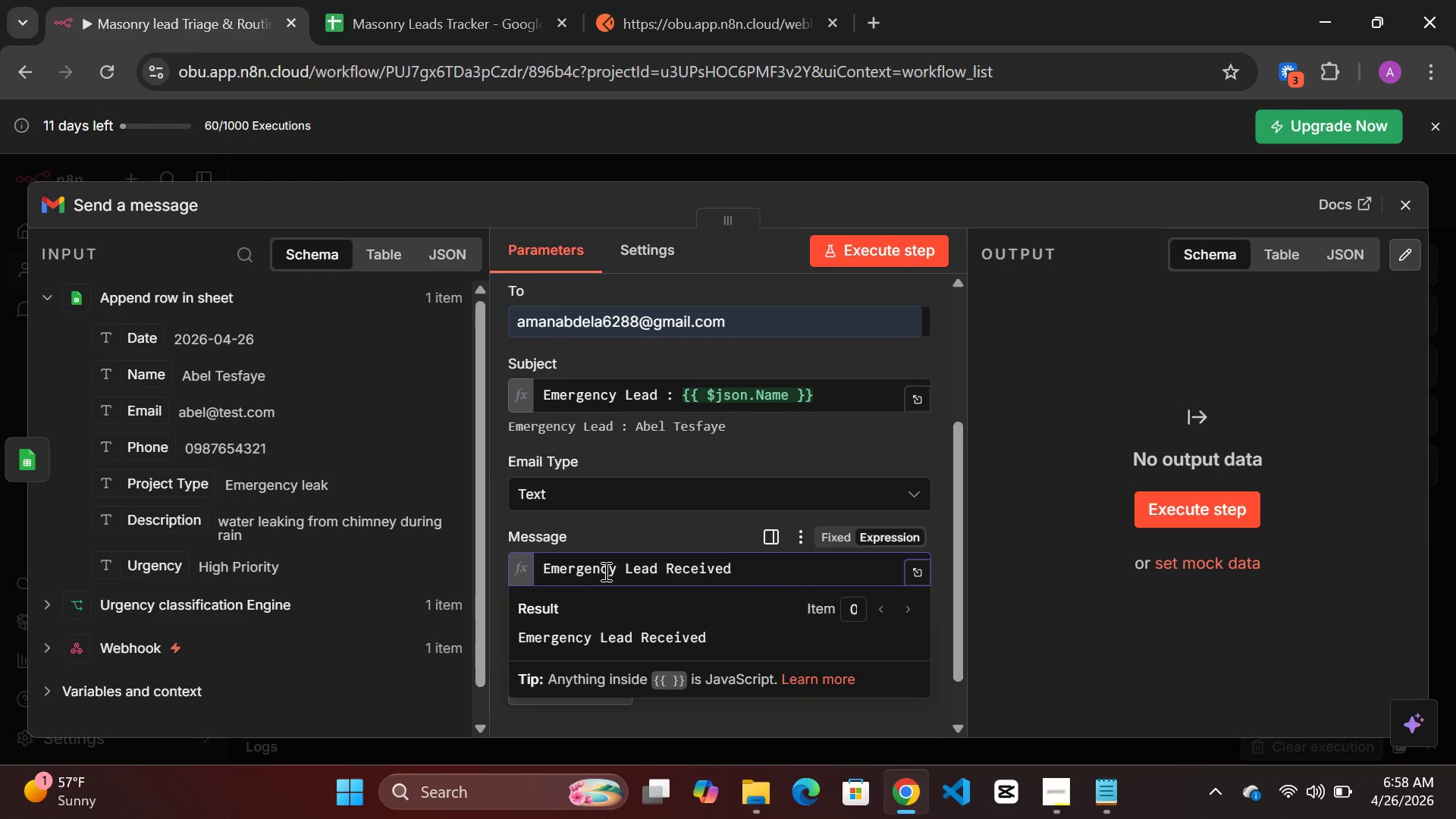 
type(Name)
 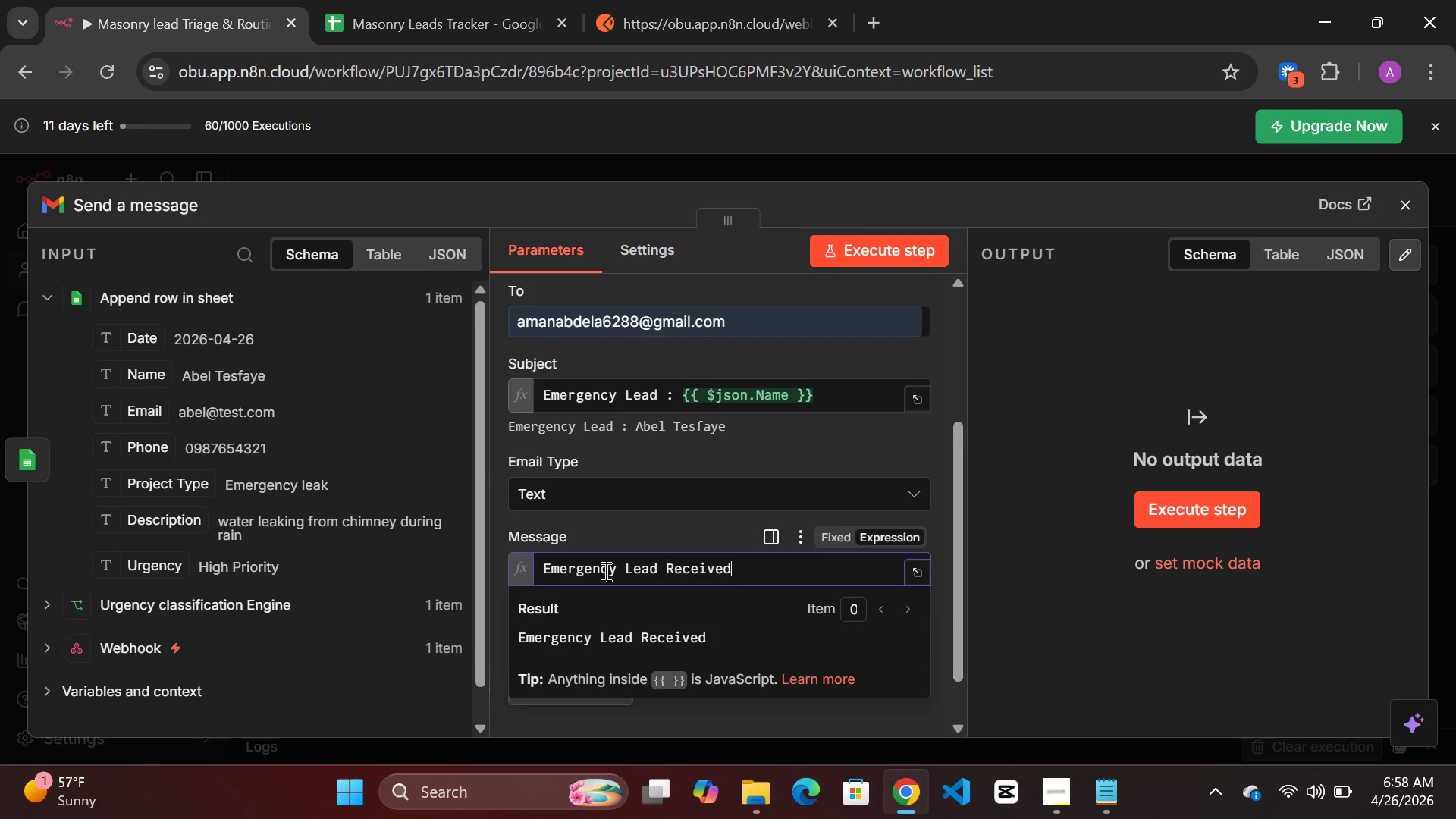 
key(Shift+1)
 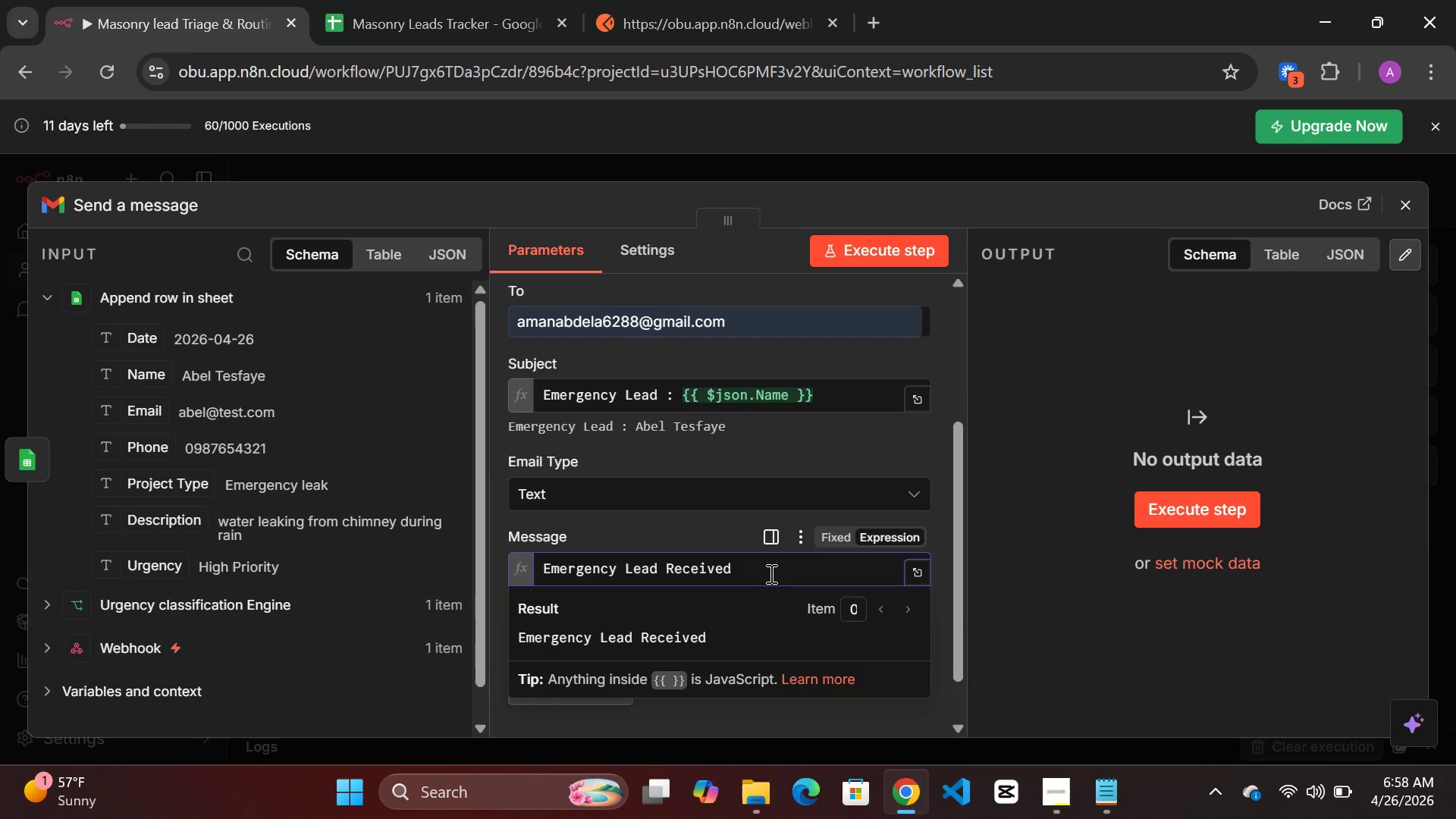 
left_click([763, 571])
 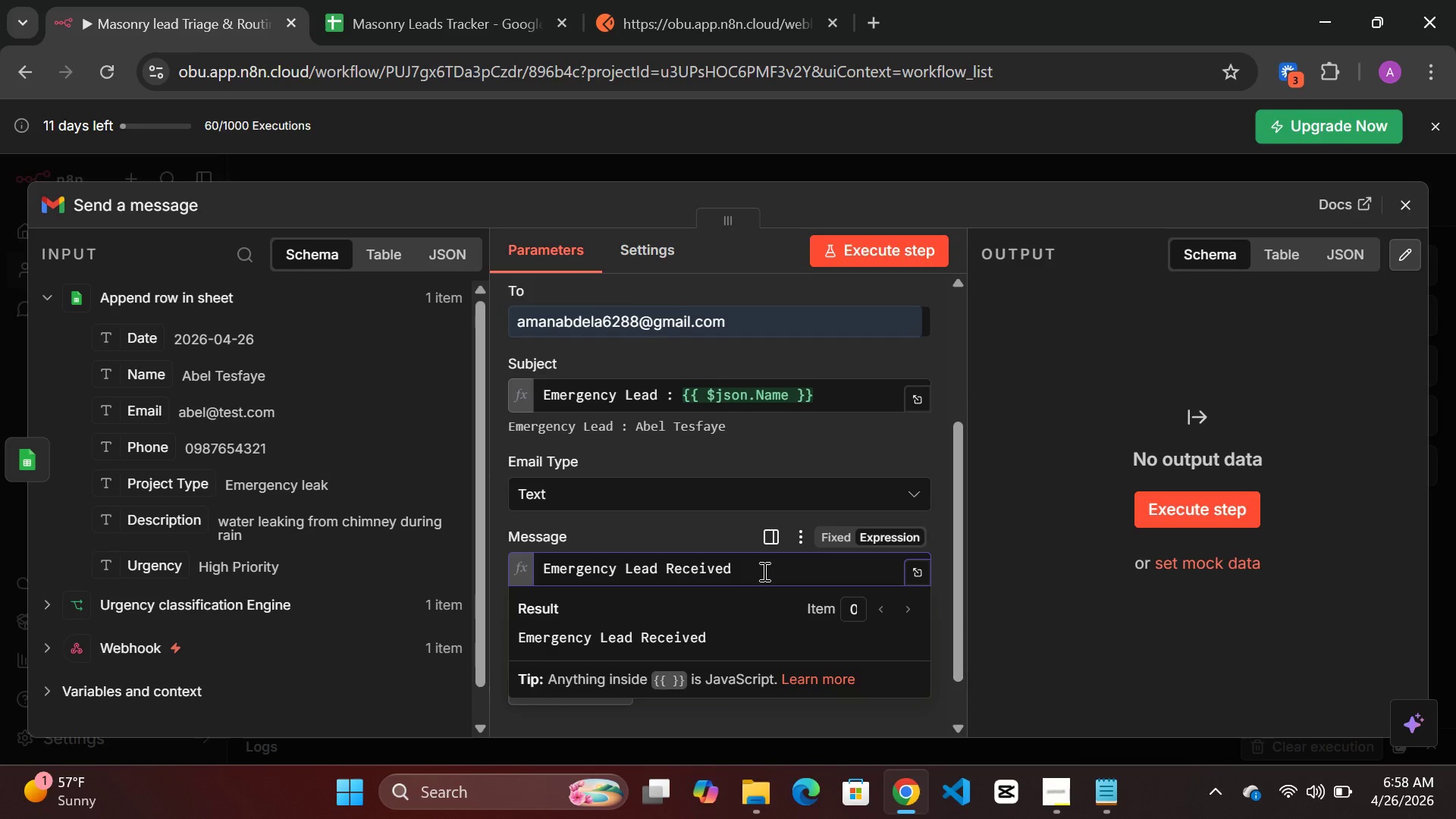 
hold_key(key=ShiftLeft, duration=0.83)
 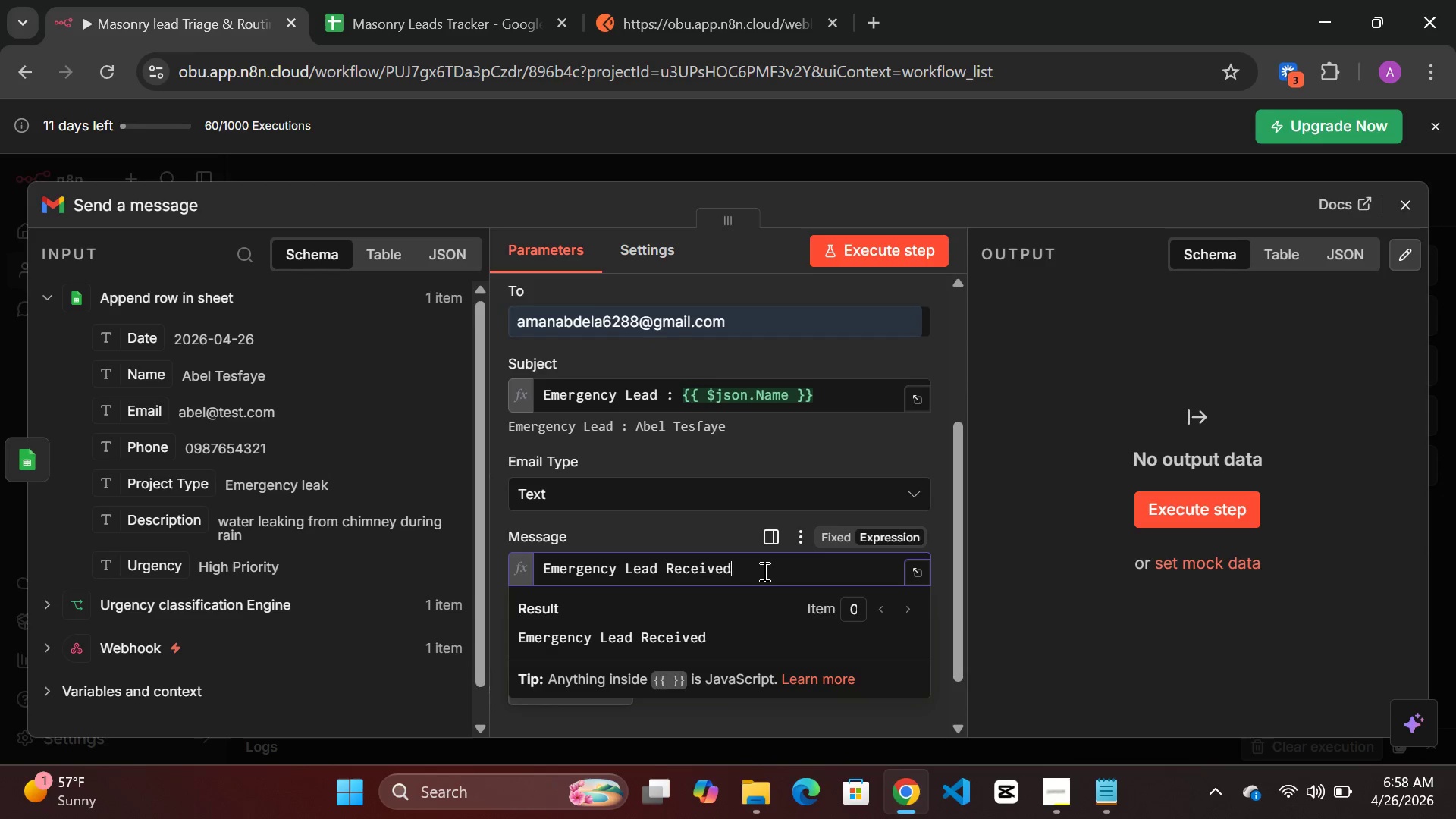 
hold_key(key=1, duration=0.41)
 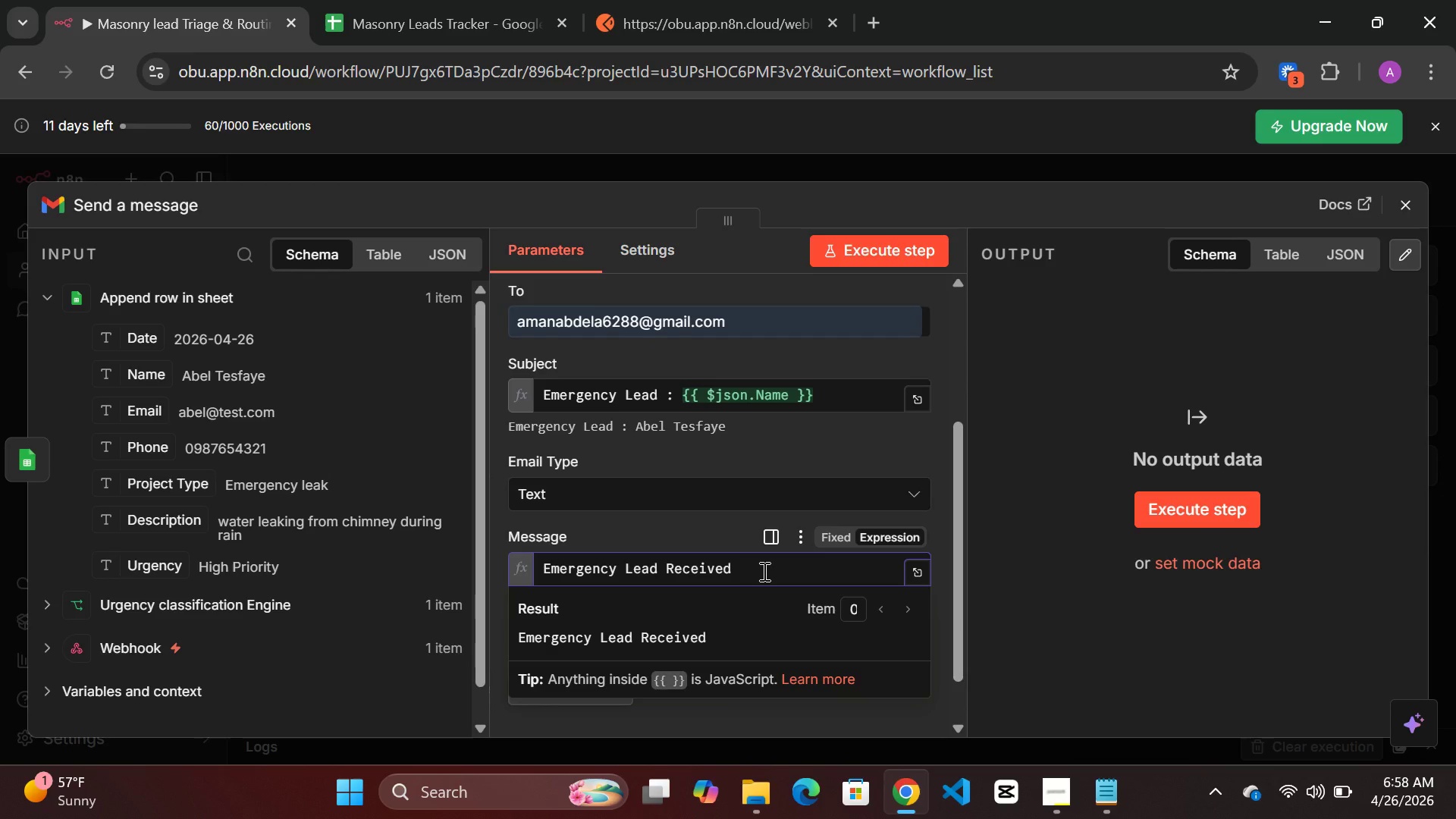 
key(1)
 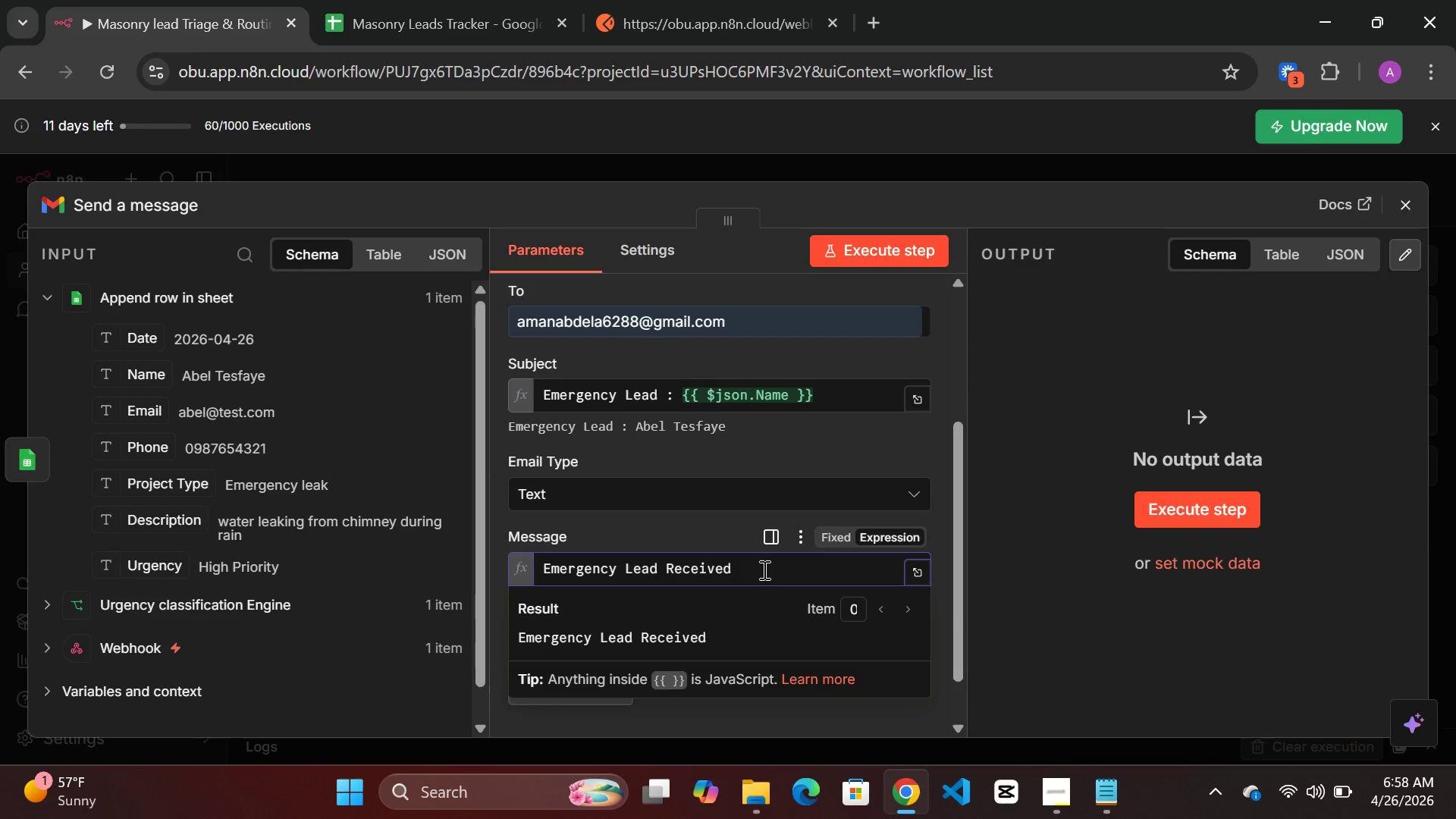 
double_click([763, 570])
 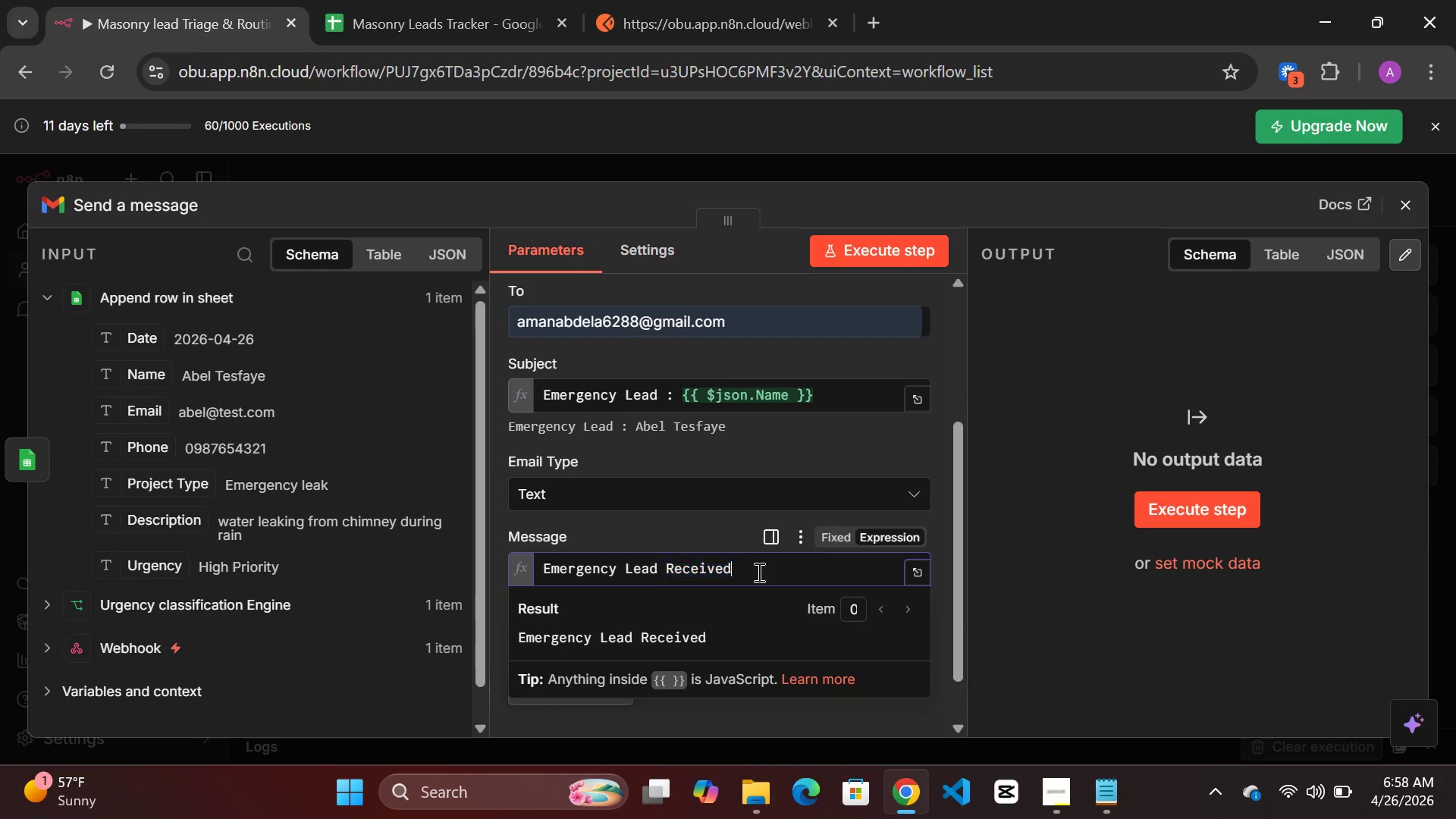 
left_click([758, 572])
 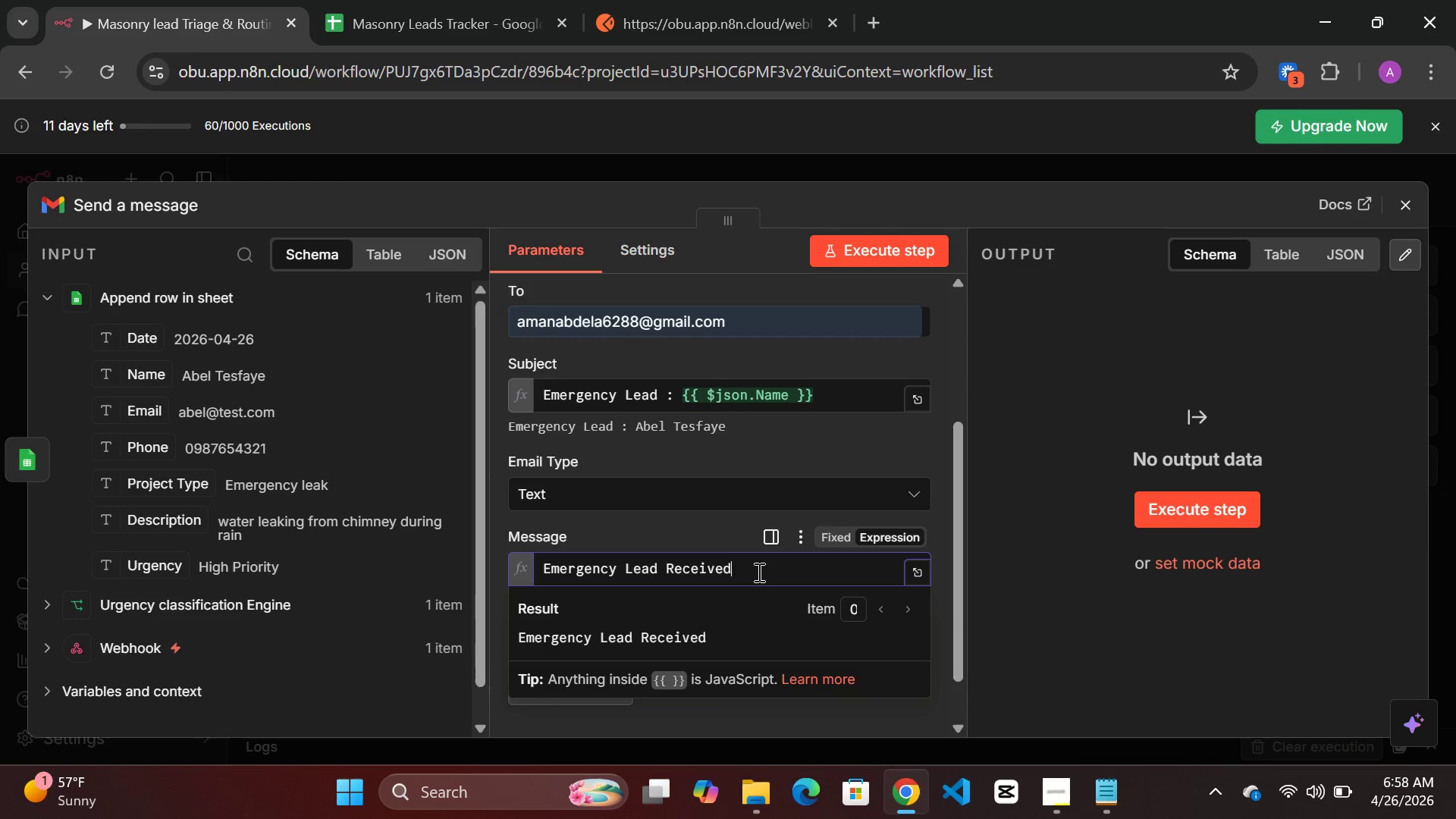 
hold_key(key=ShiftLeft, duration=0.77)
 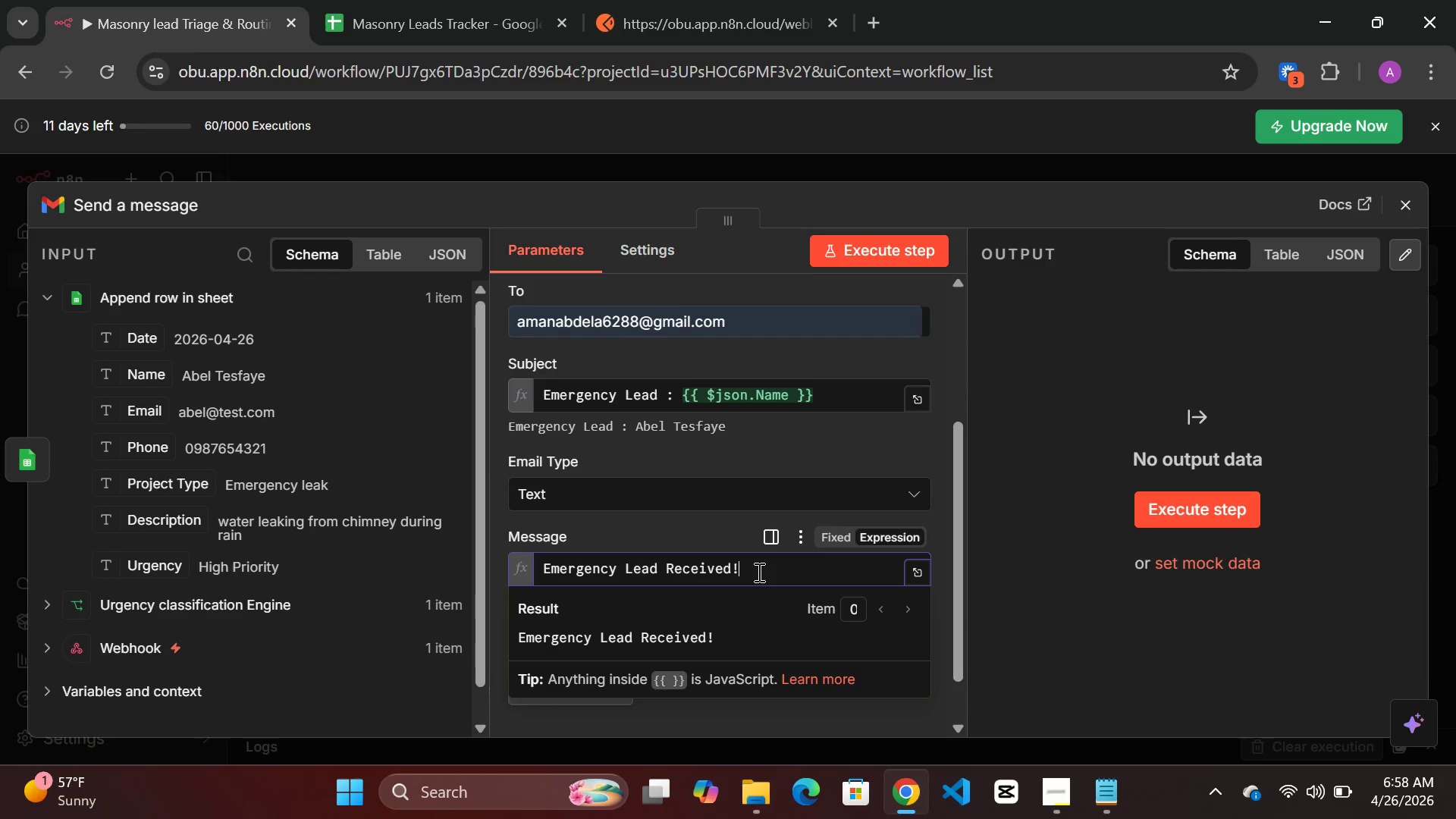 
hold_key(key=1, duration=0.48)
 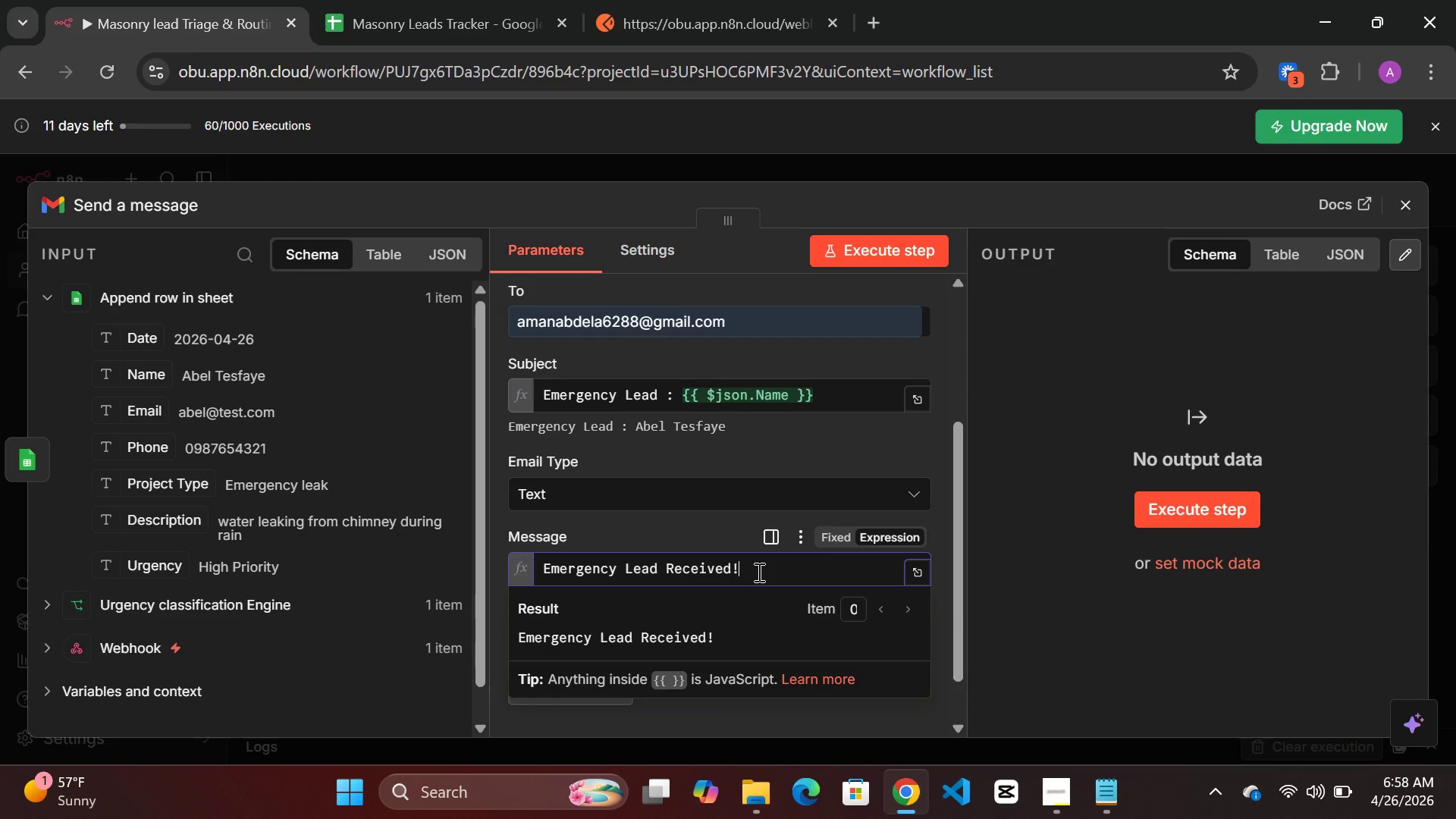 
key(Enter)
 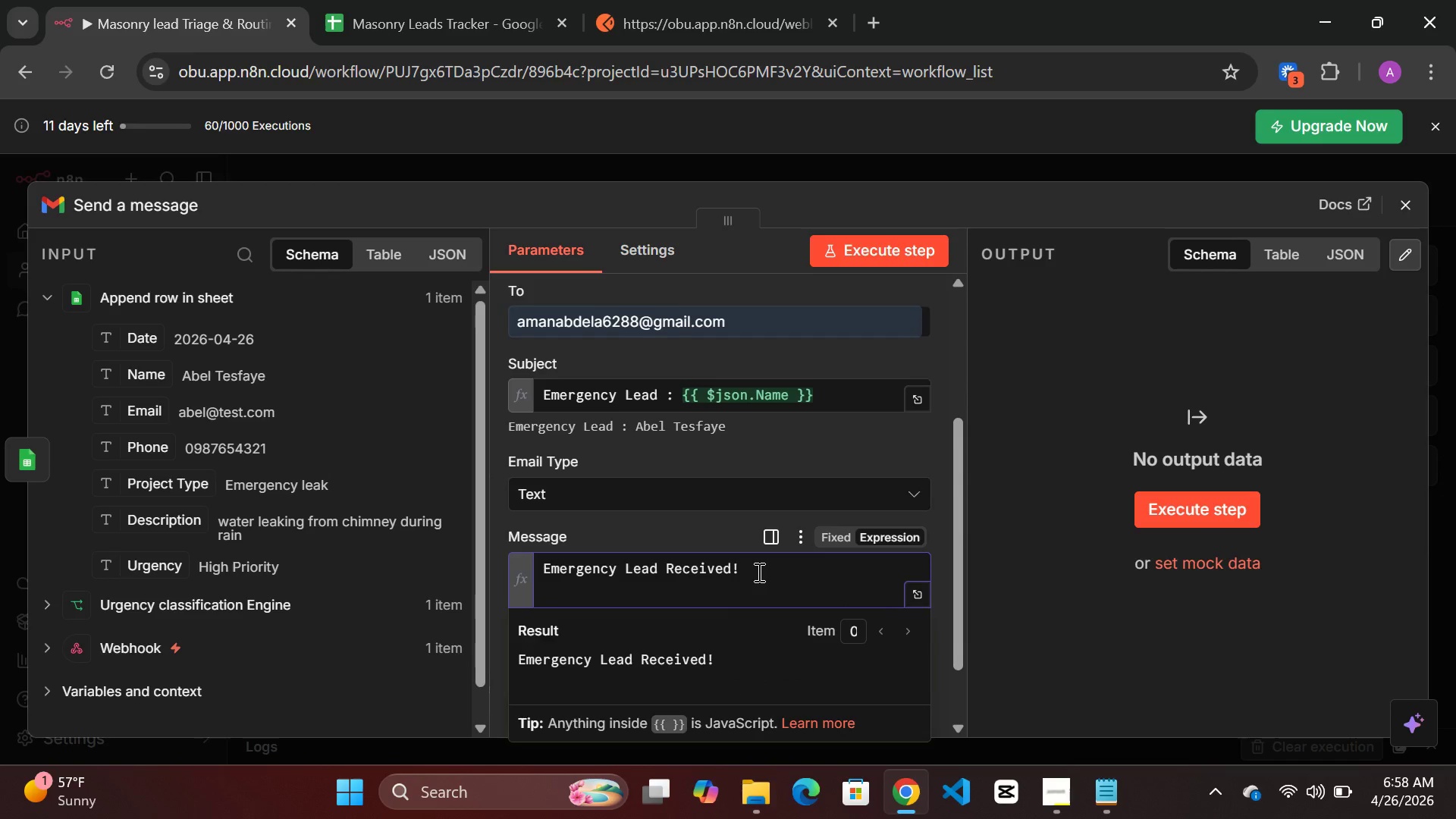 
type(Name:)
 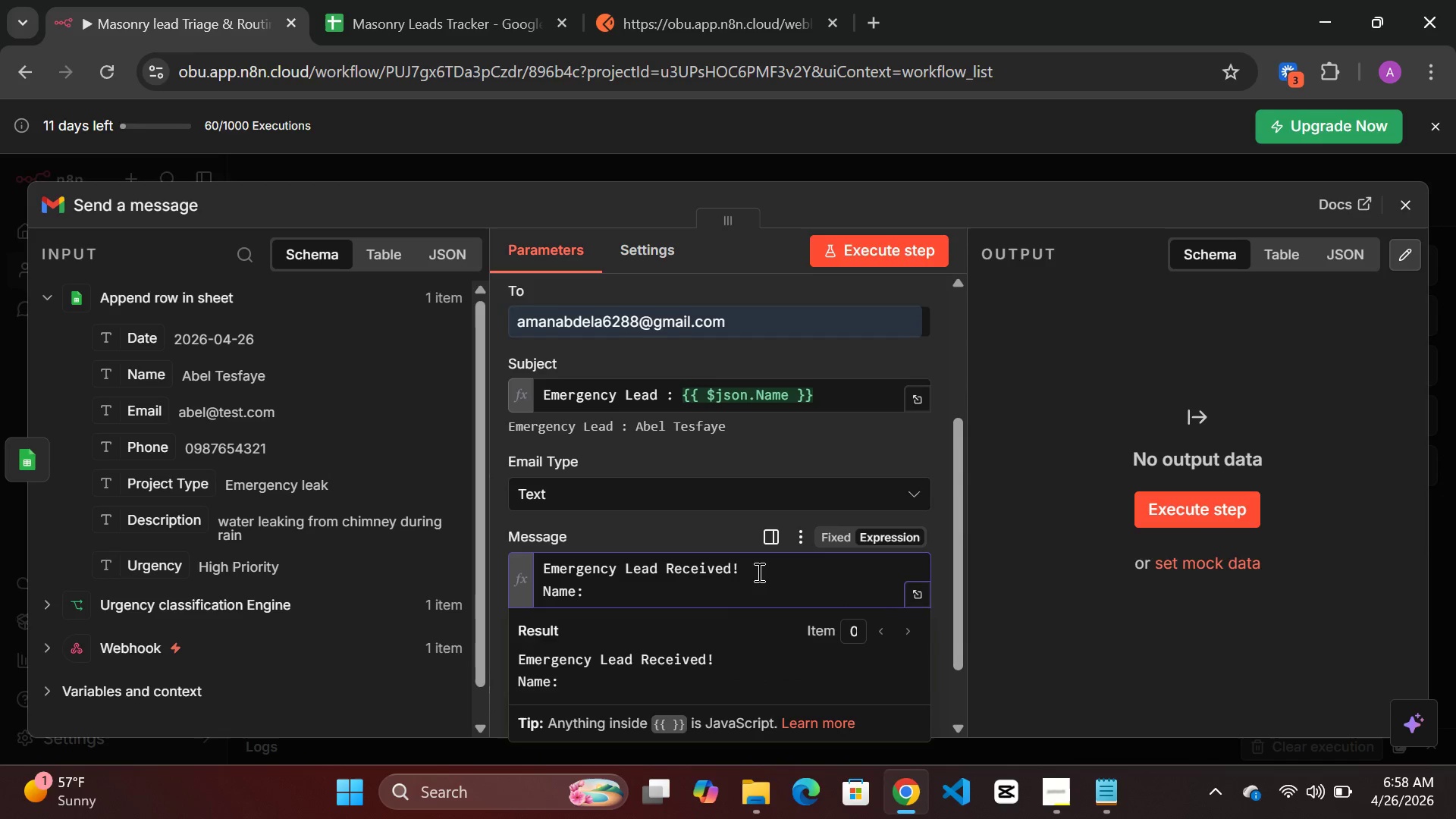 
key(Enter)
 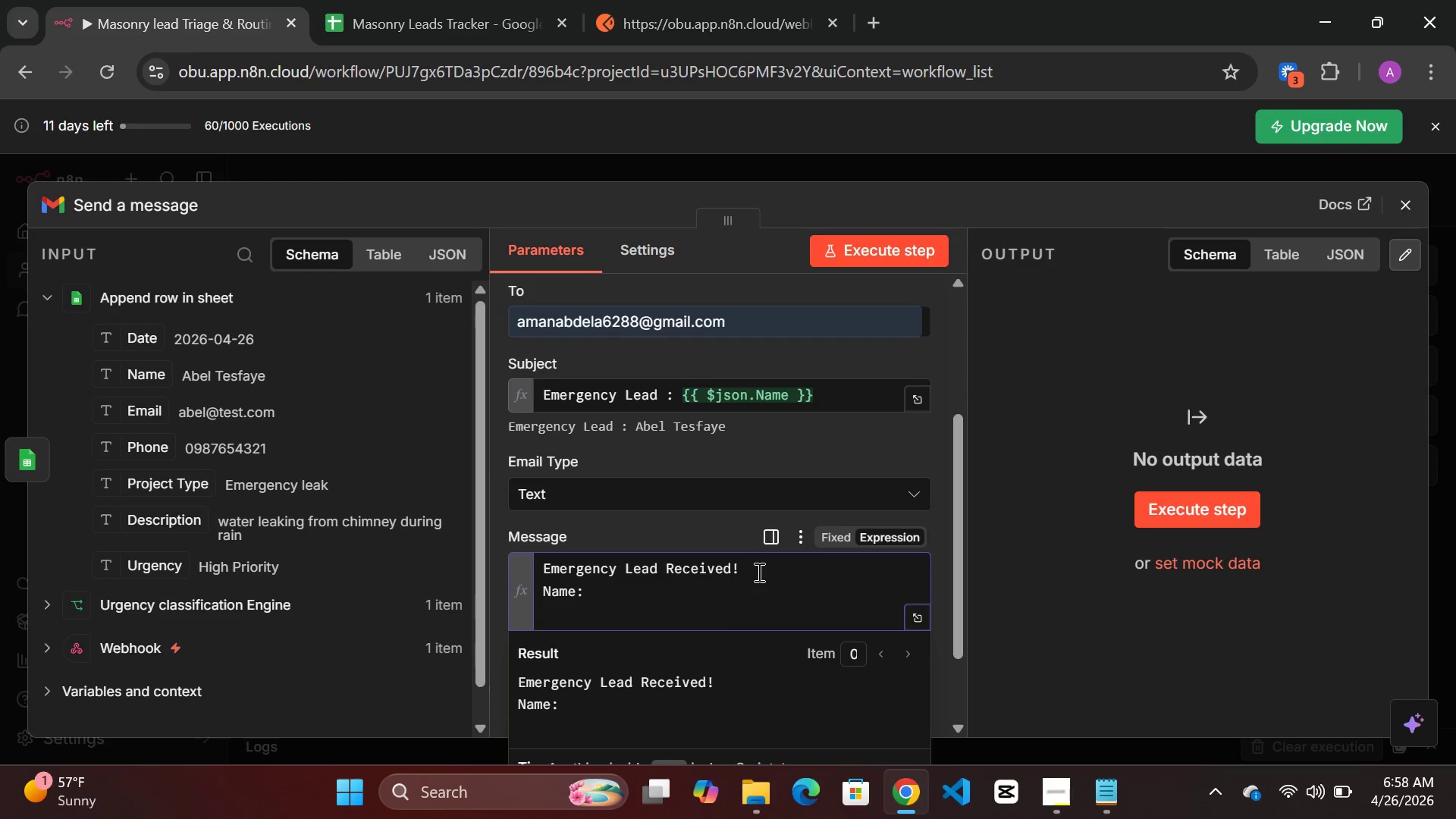 
type(Phone:)
 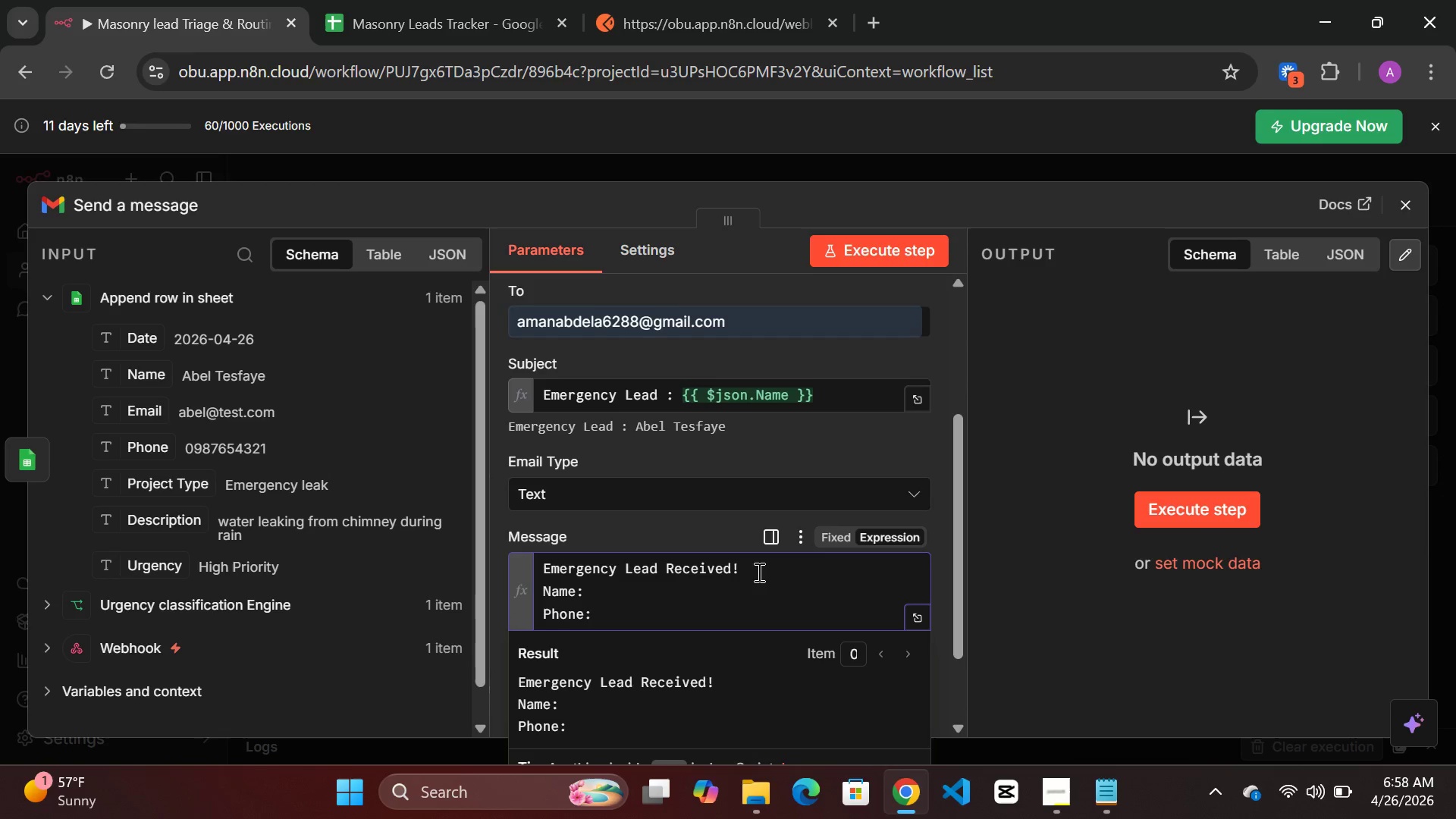 
key(Enter)
 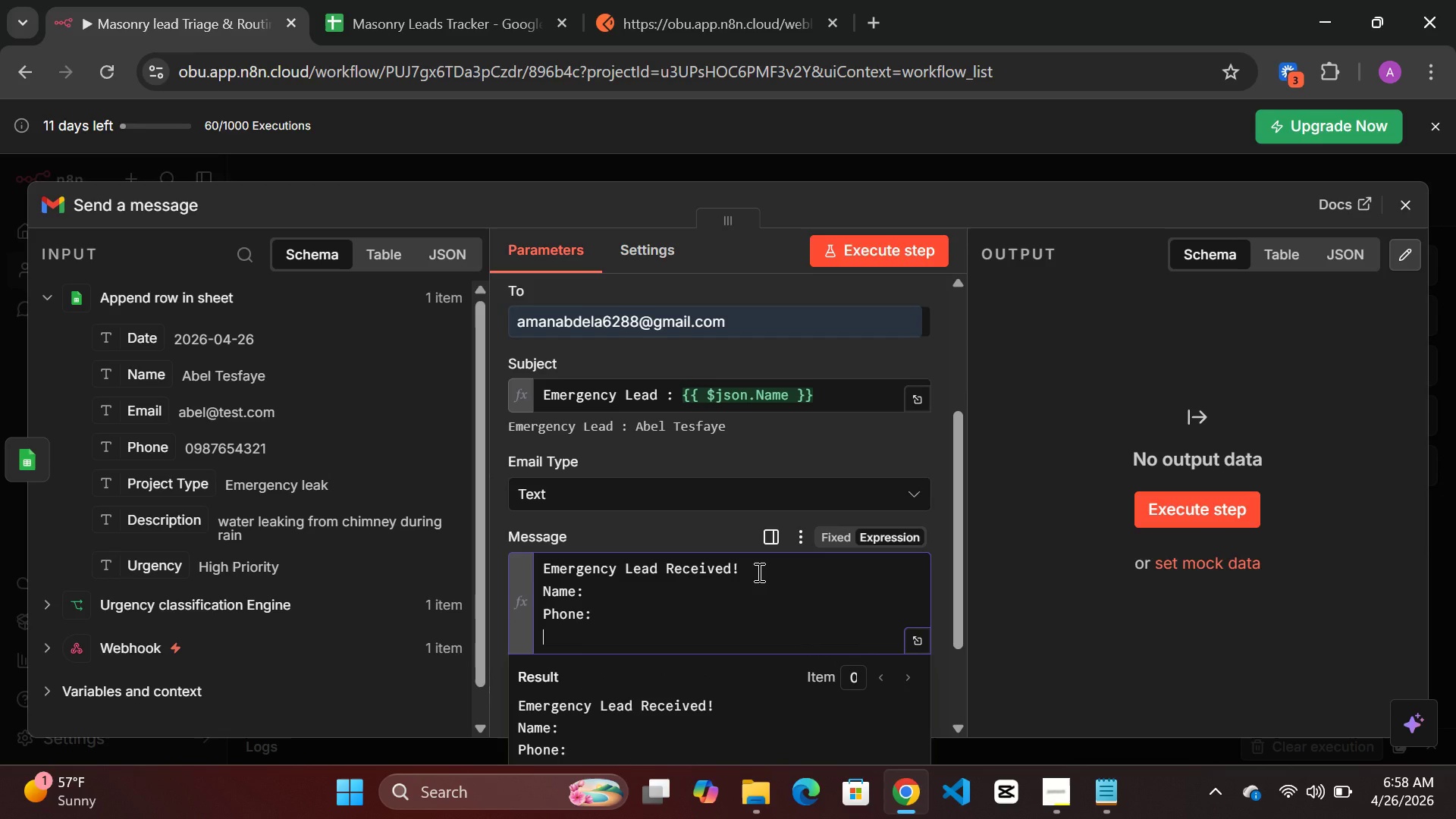 
type(Project)
 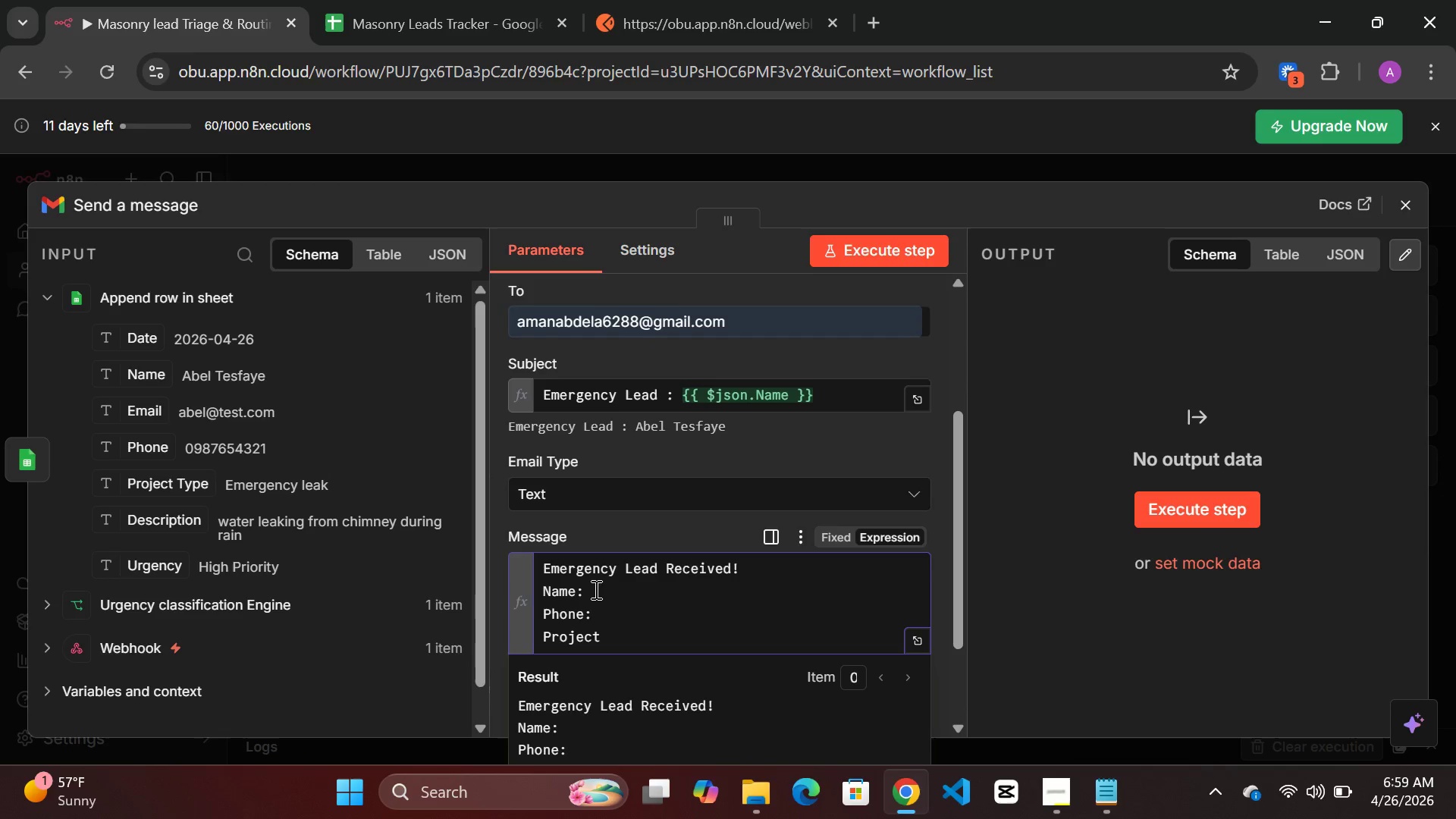 
left_click([595, 585])
 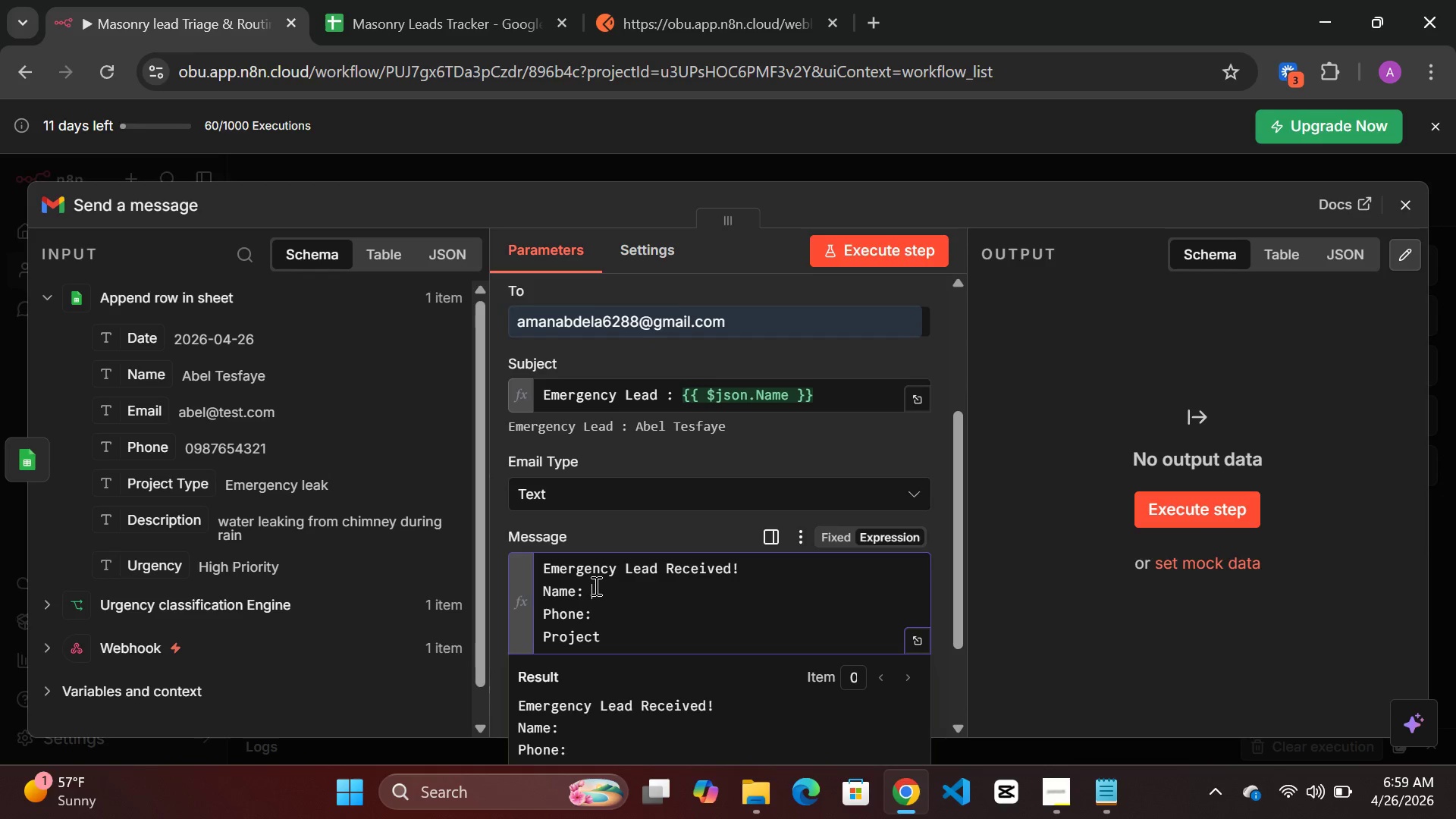 
key(Space)
 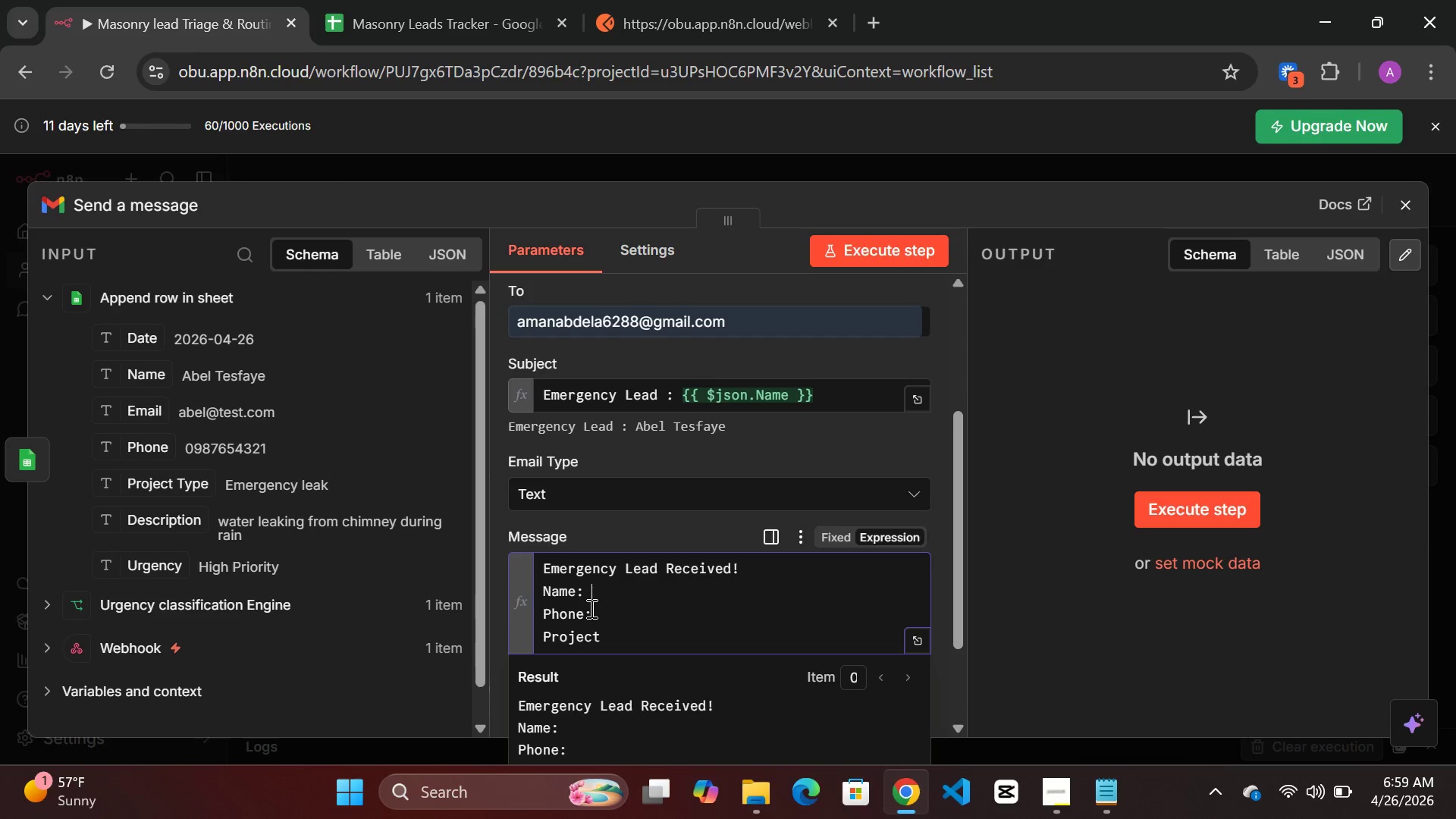 
left_click([590, 608])
 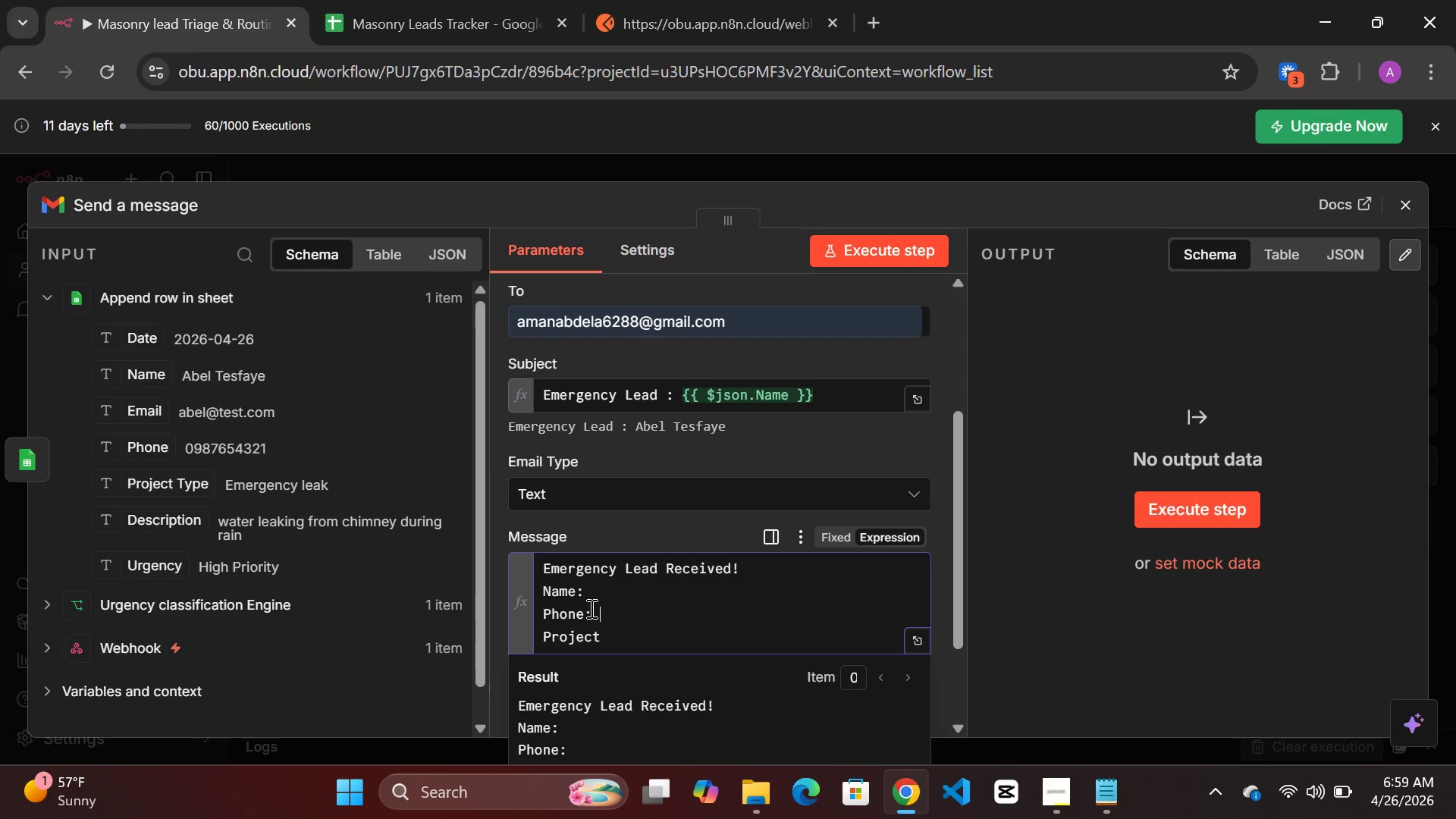 
key(Space)
 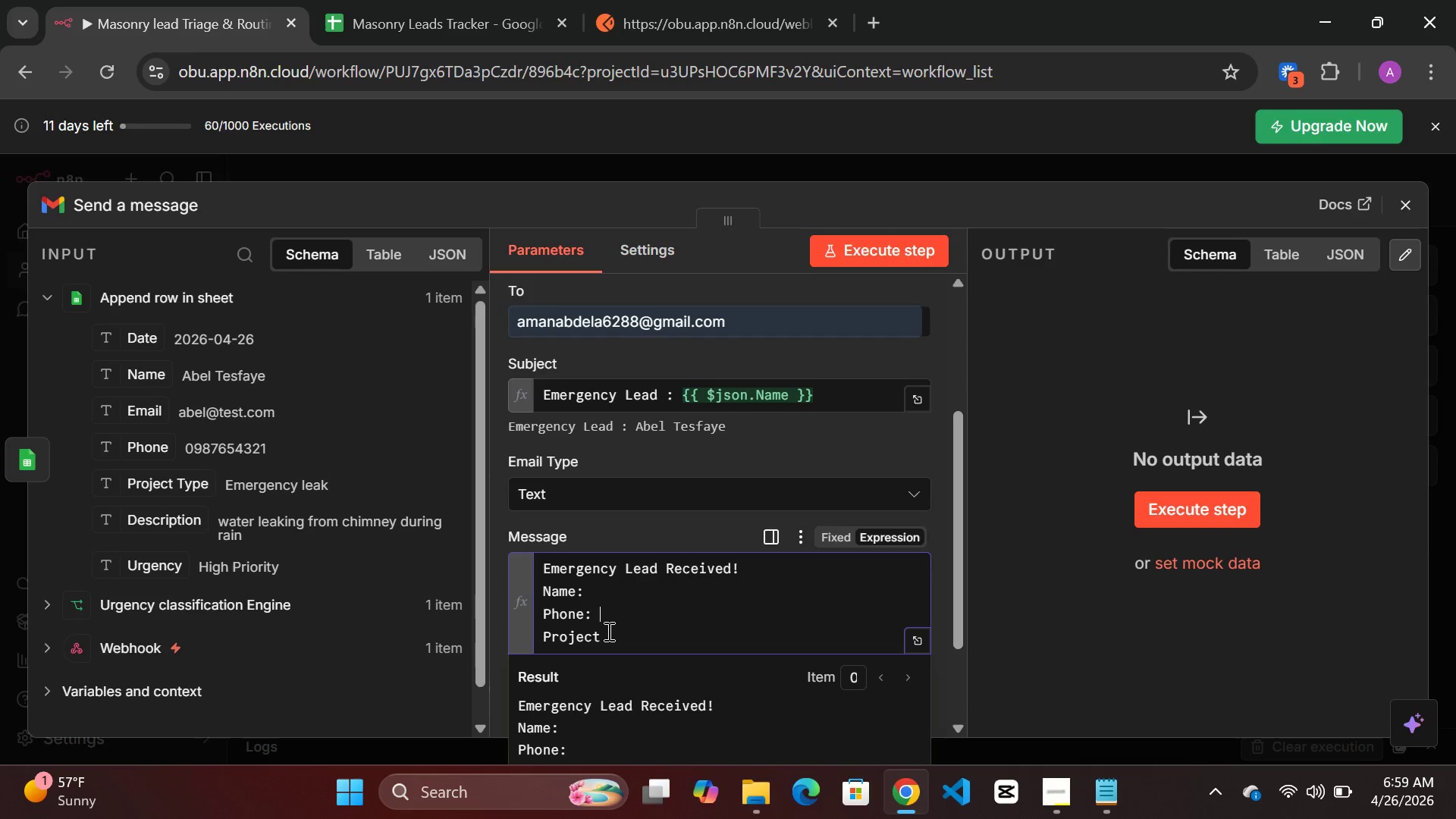 
left_click([607, 631])
 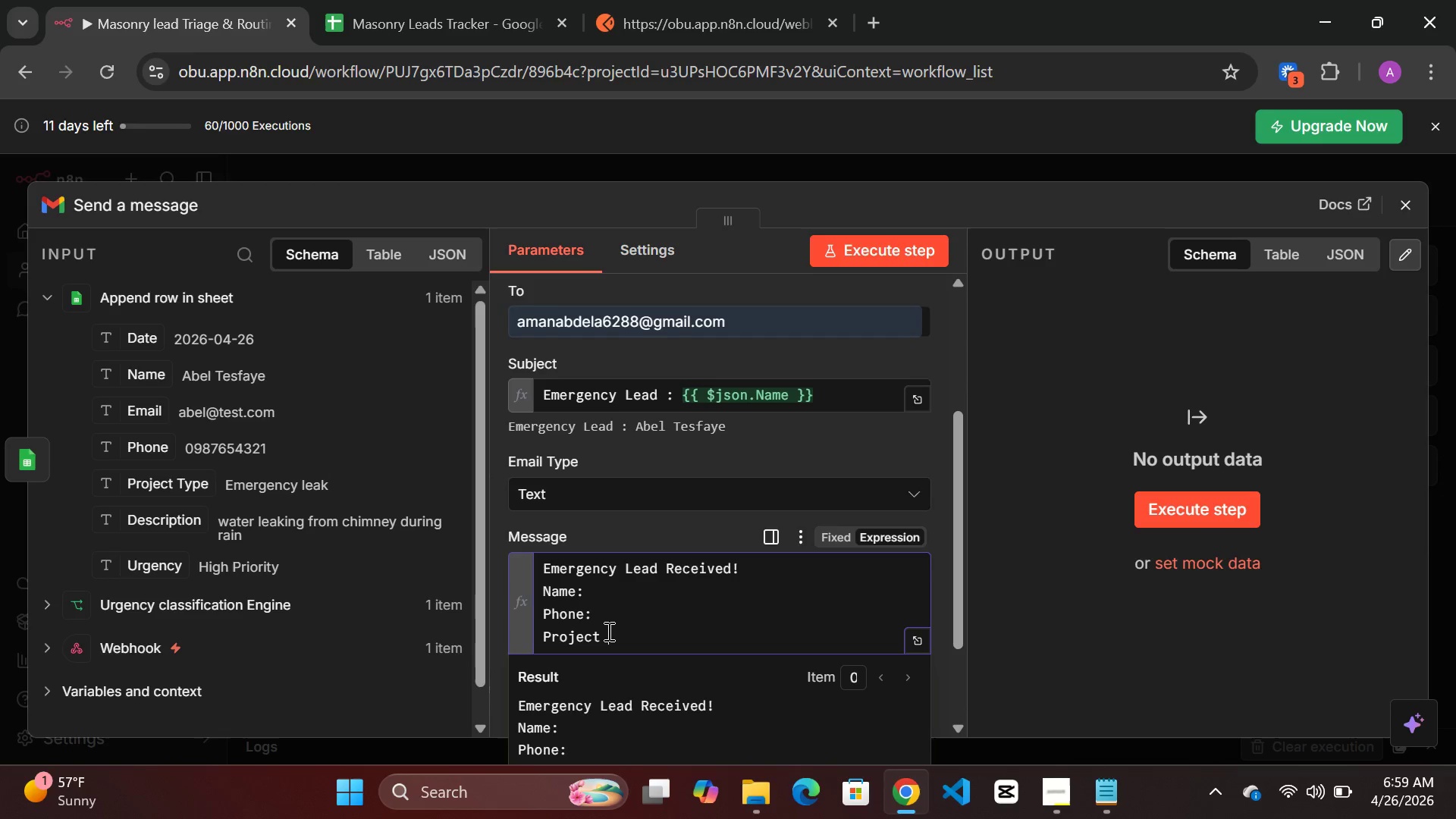 
key(Space)
 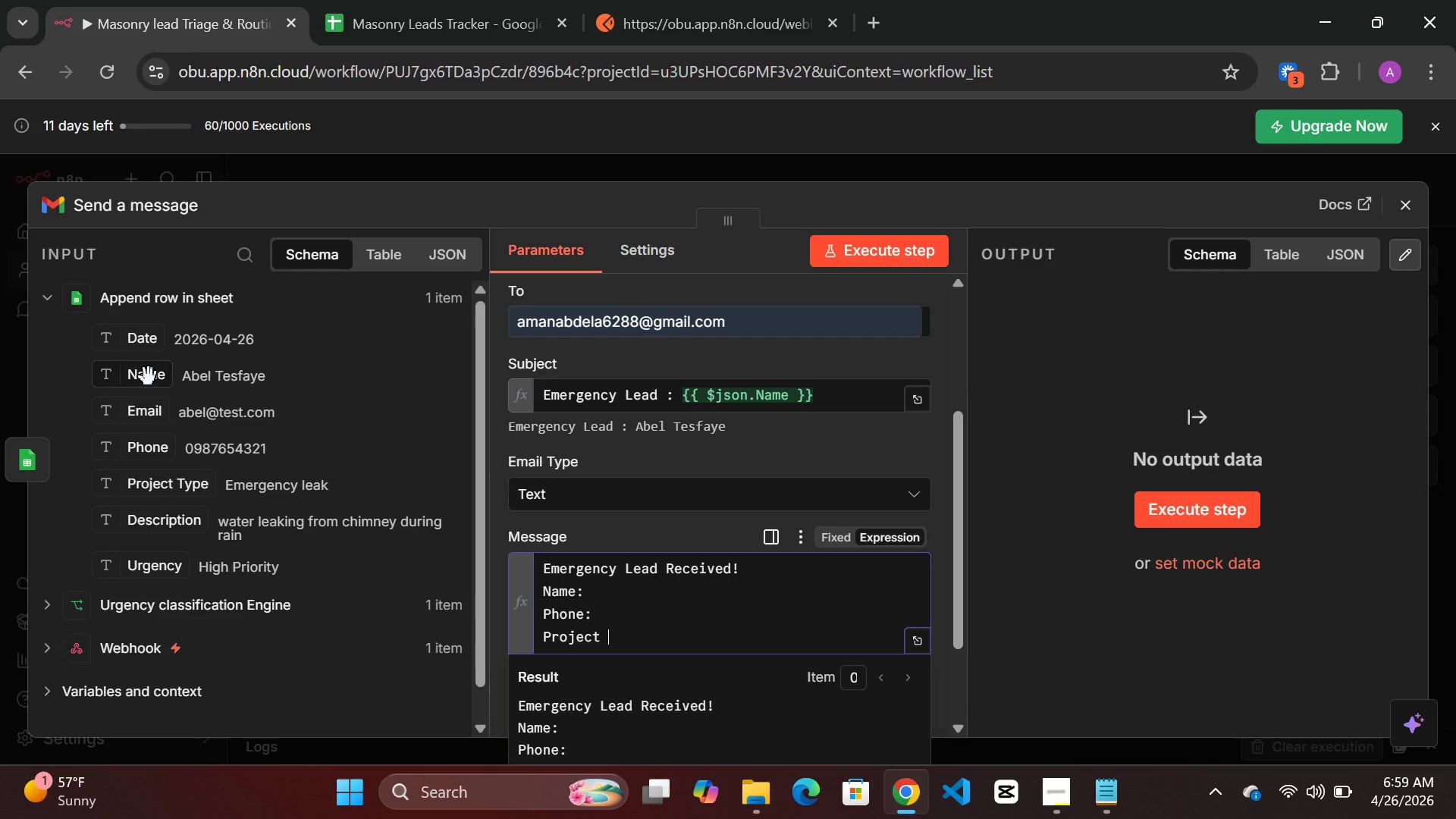 
wait(5.89)
 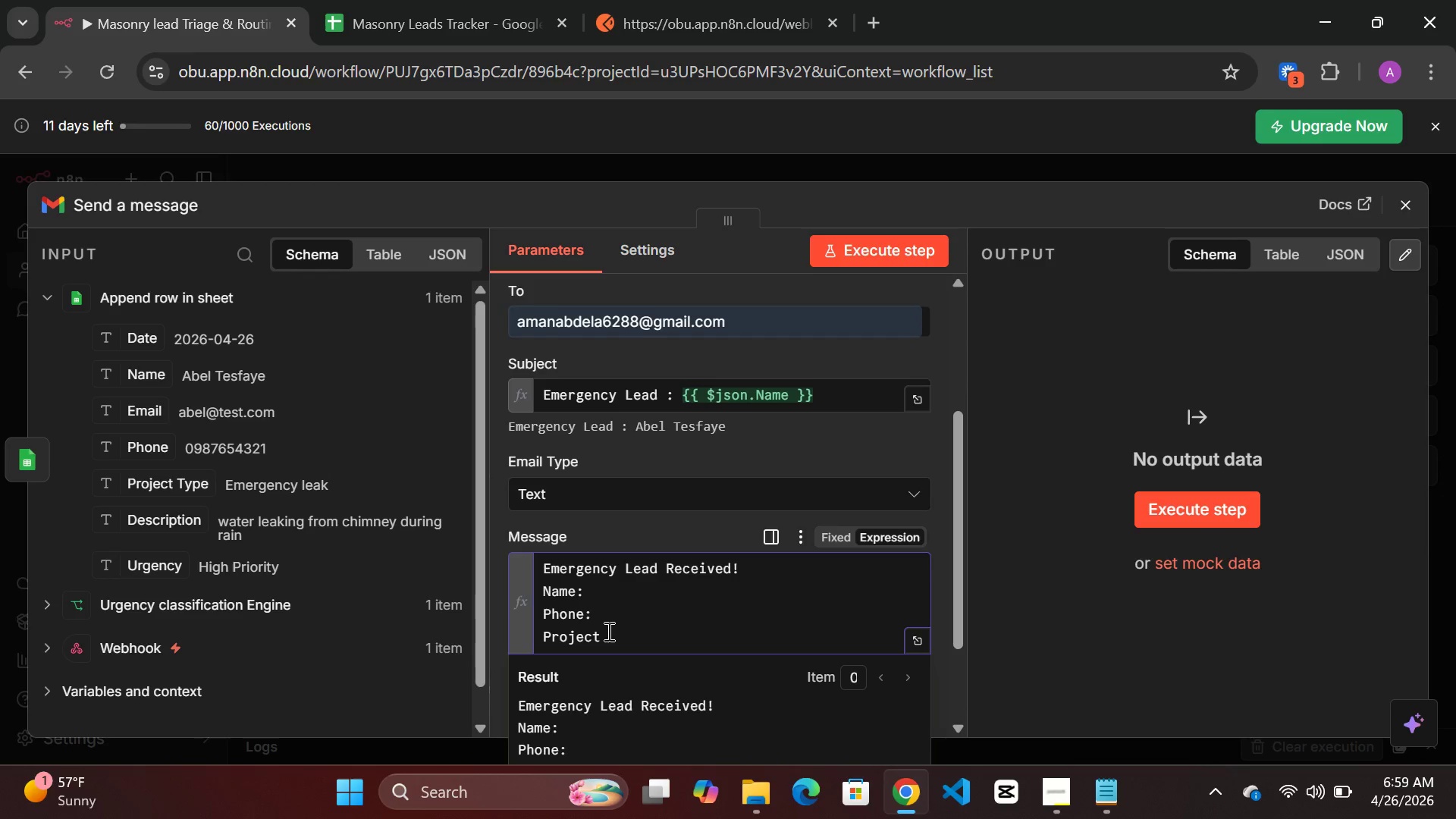 
left_click_drag(start_coordinate=[140, 376], to_coordinate=[592, 598])
 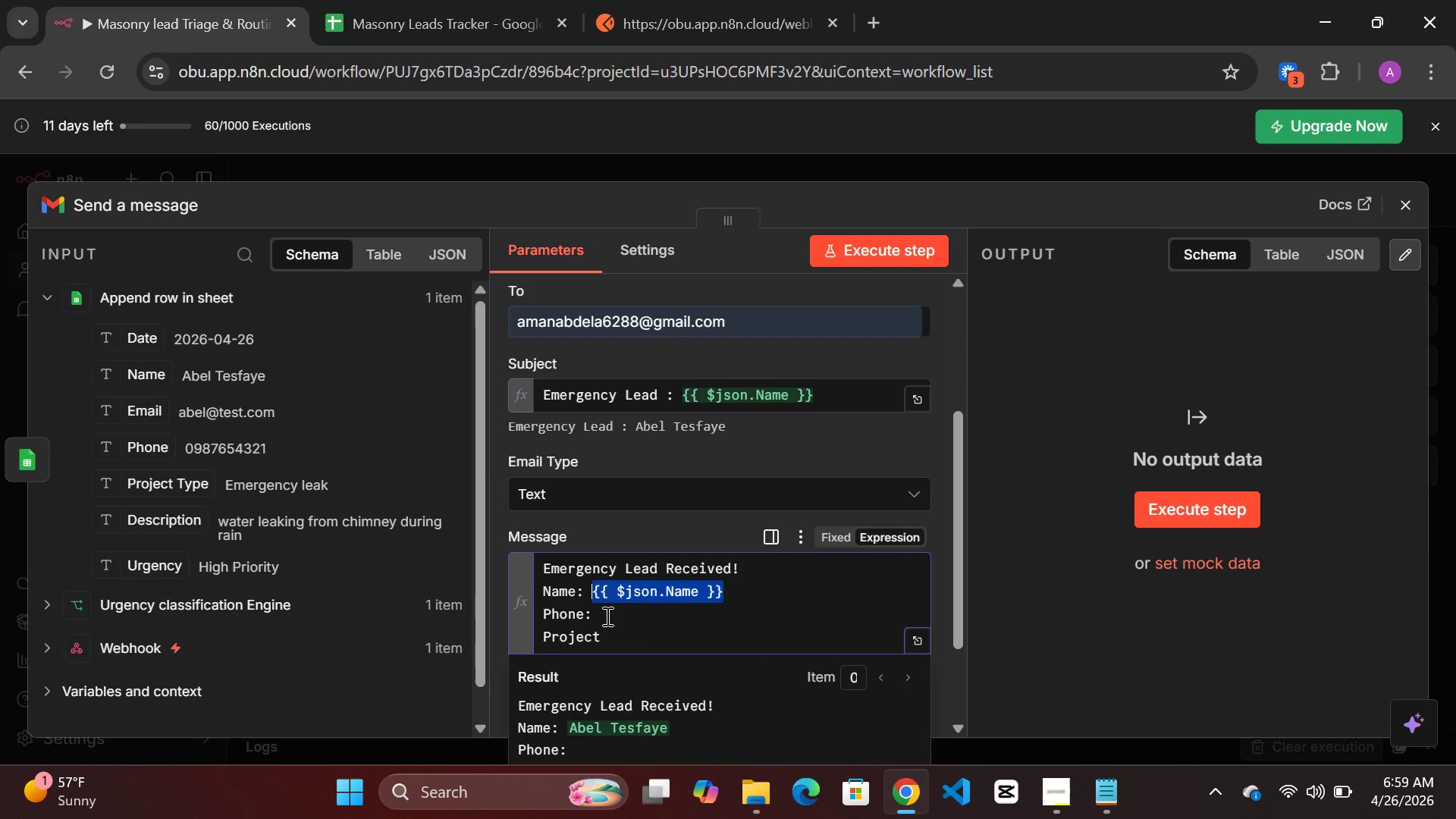 
left_click([607, 616])
 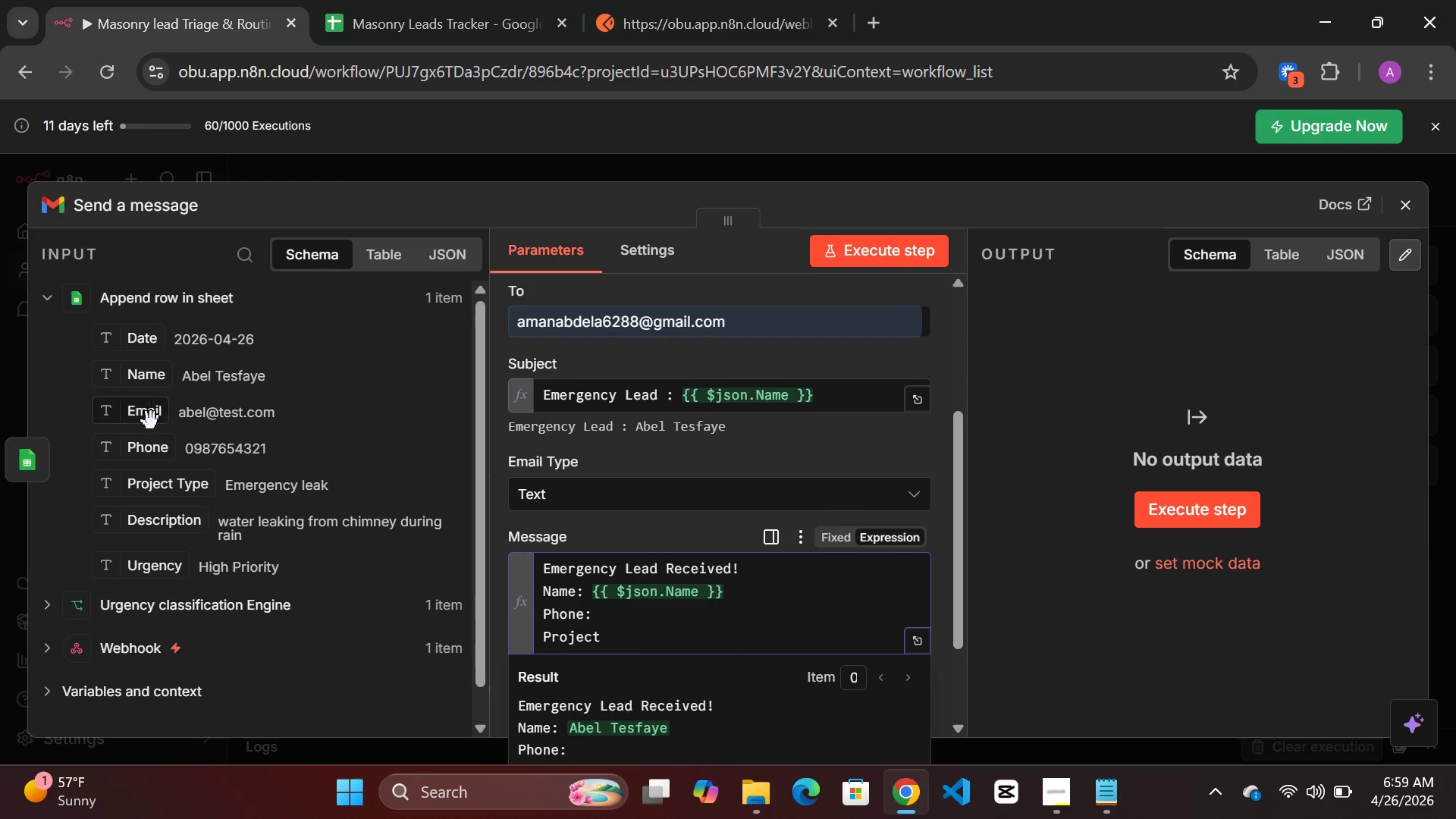 
left_click_drag(start_coordinate=[149, 456], to_coordinate=[617, 612])
 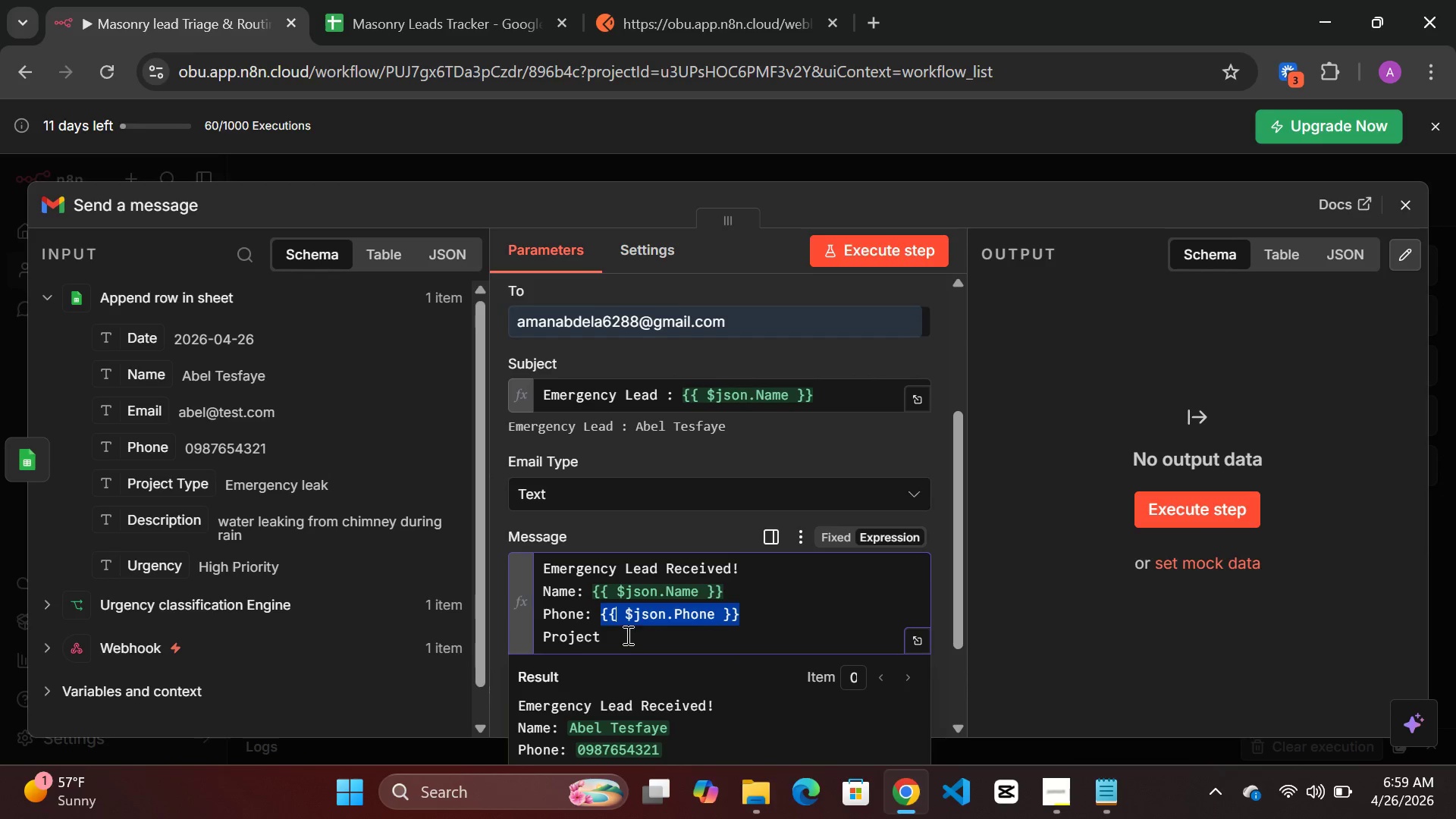 
left_click([626, 635])
 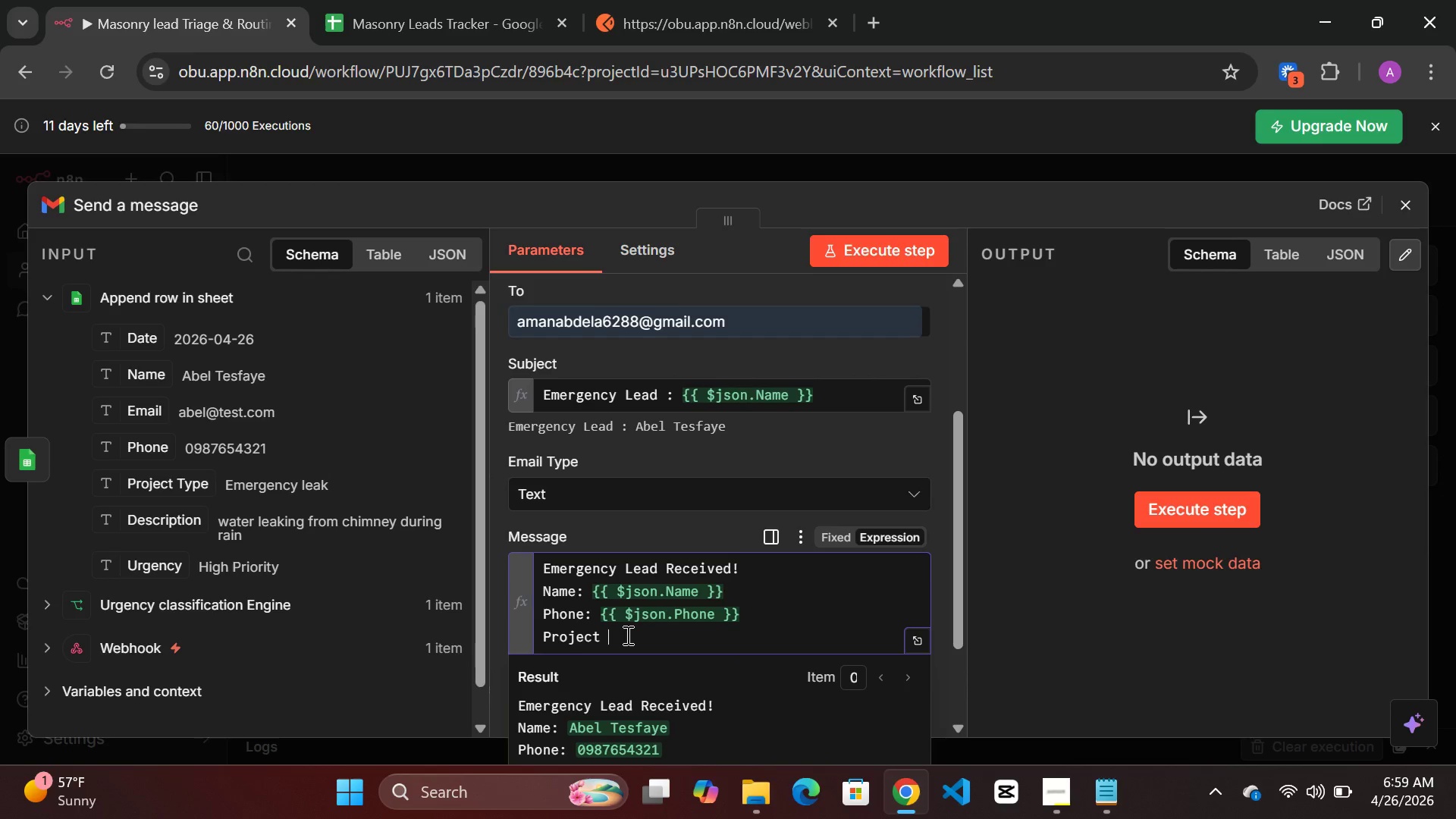 
key(Shift+Semicolon)
 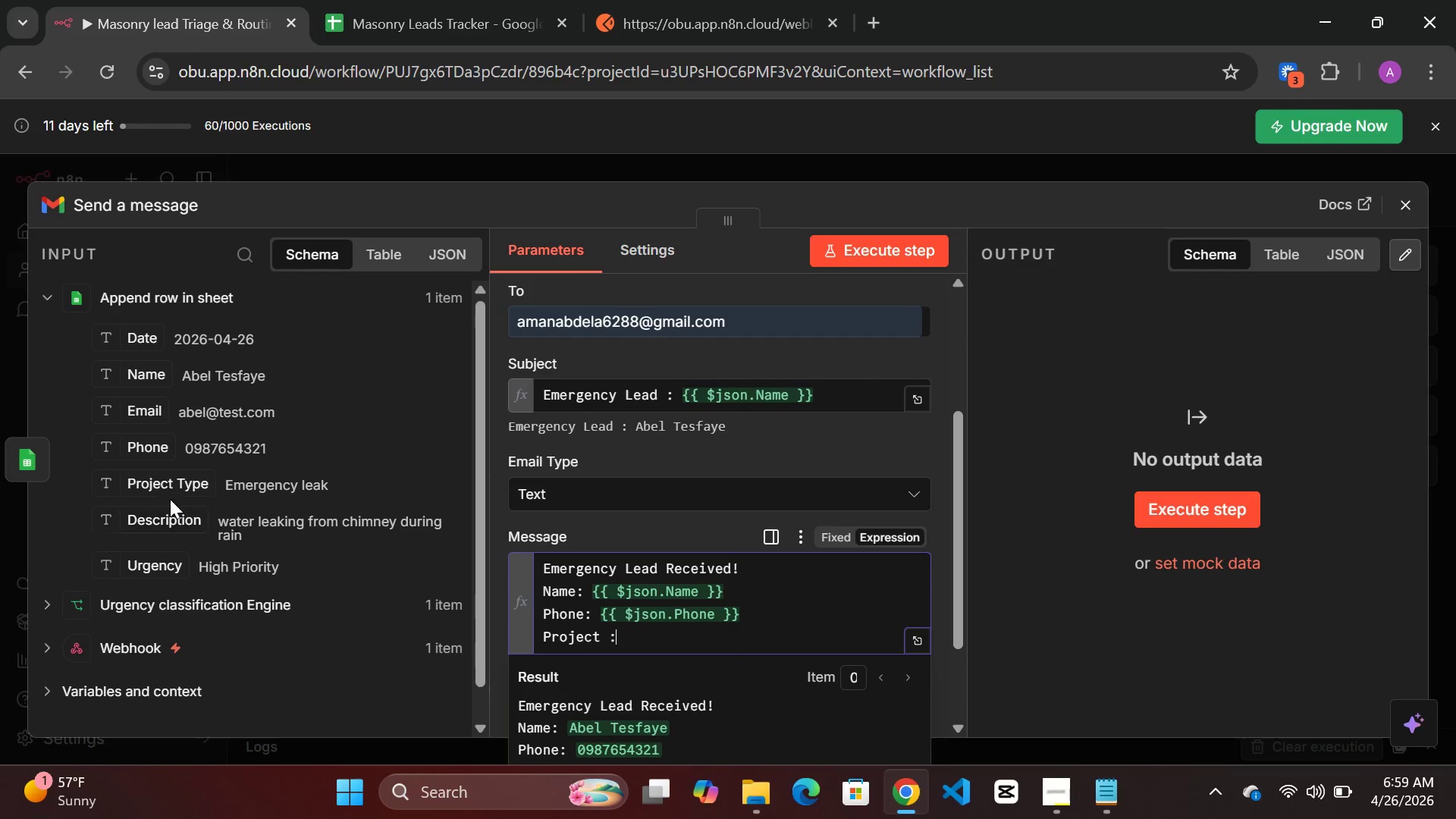 
left_click_drag(start_coordinate=[163, 489], to_coordinate=[633, 628])
 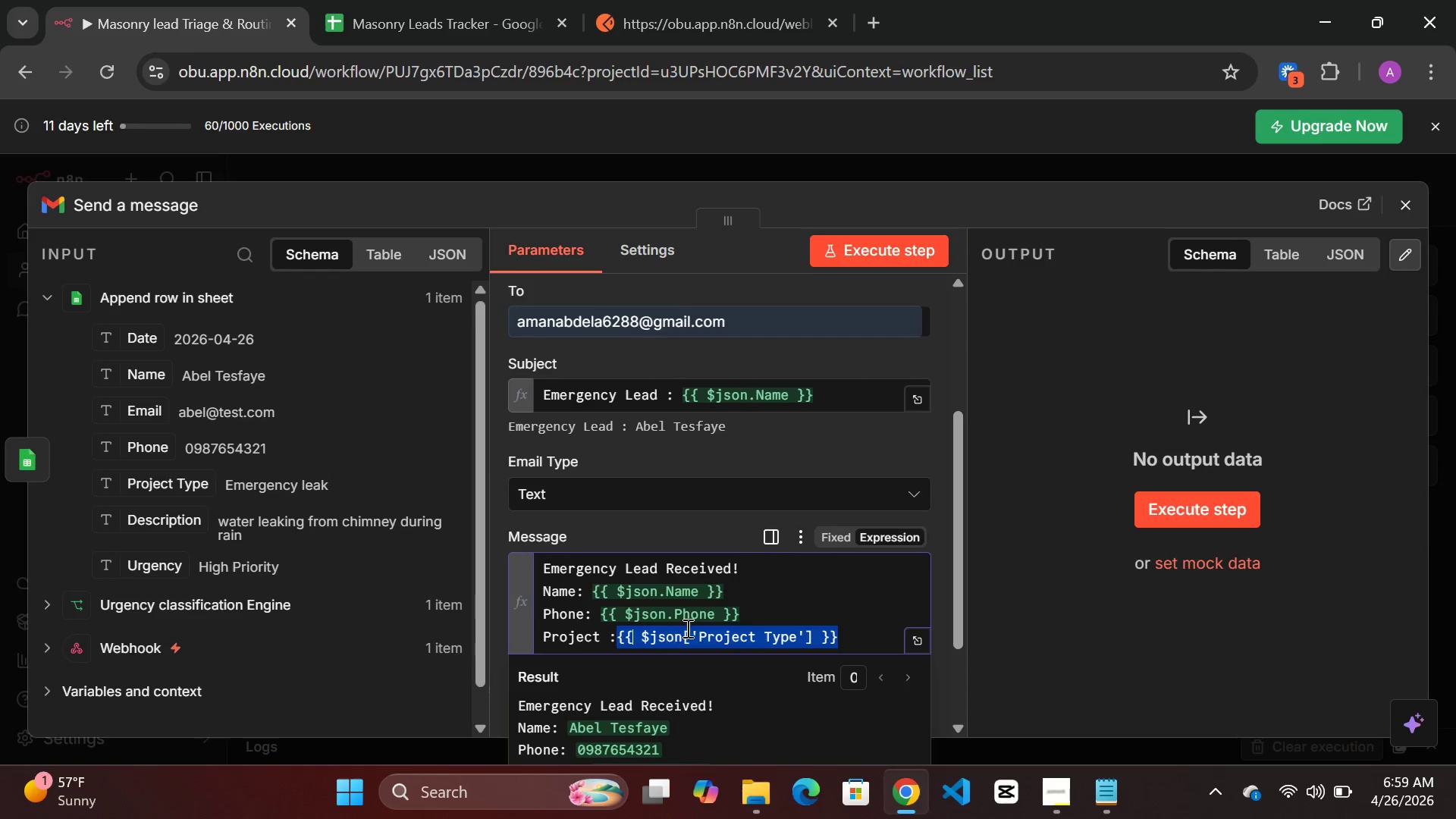 
scroll: coordinate [688, 626], scroll_direction: down, amount: 2.0
 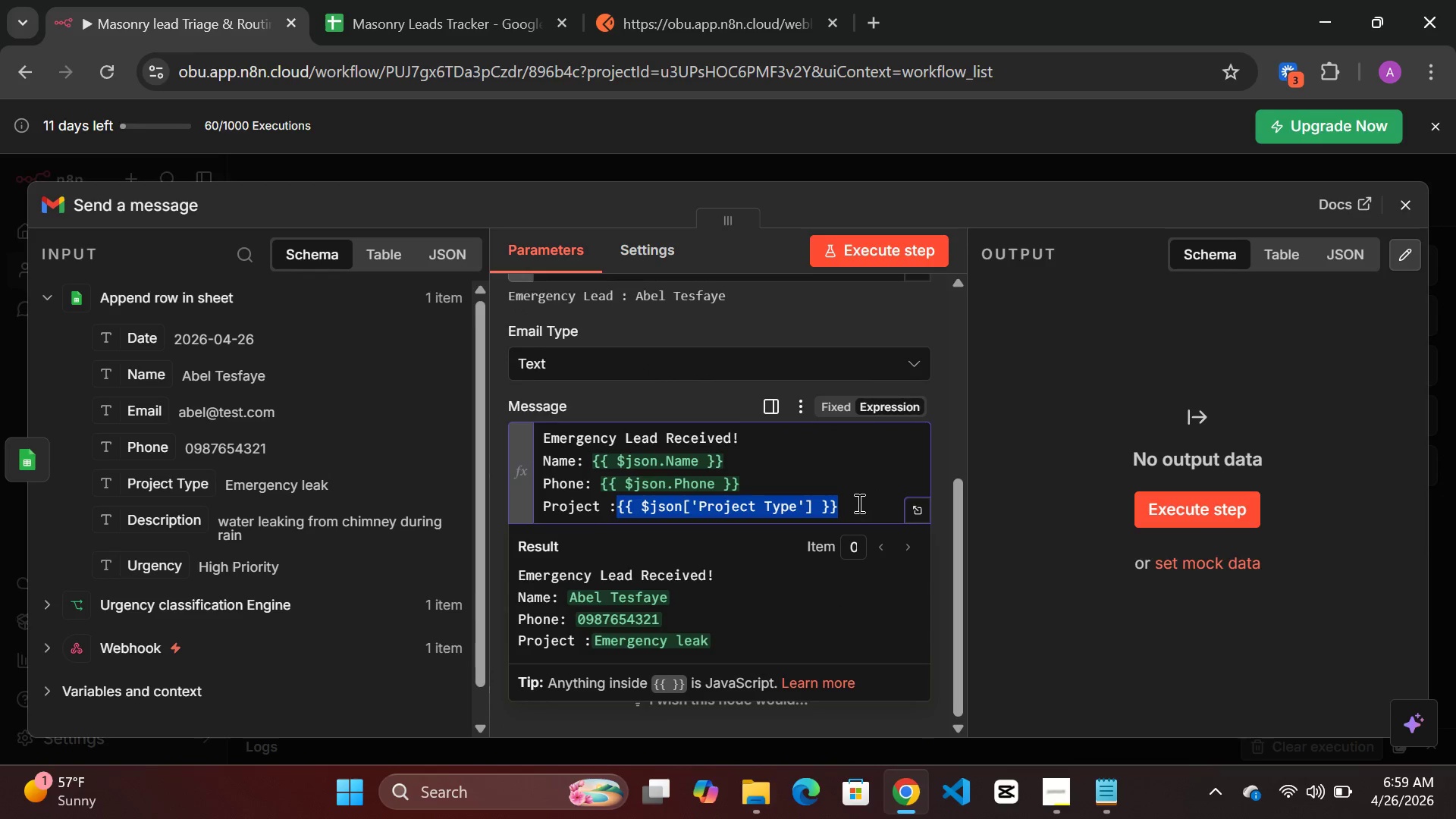 
left_click([855, 504])
 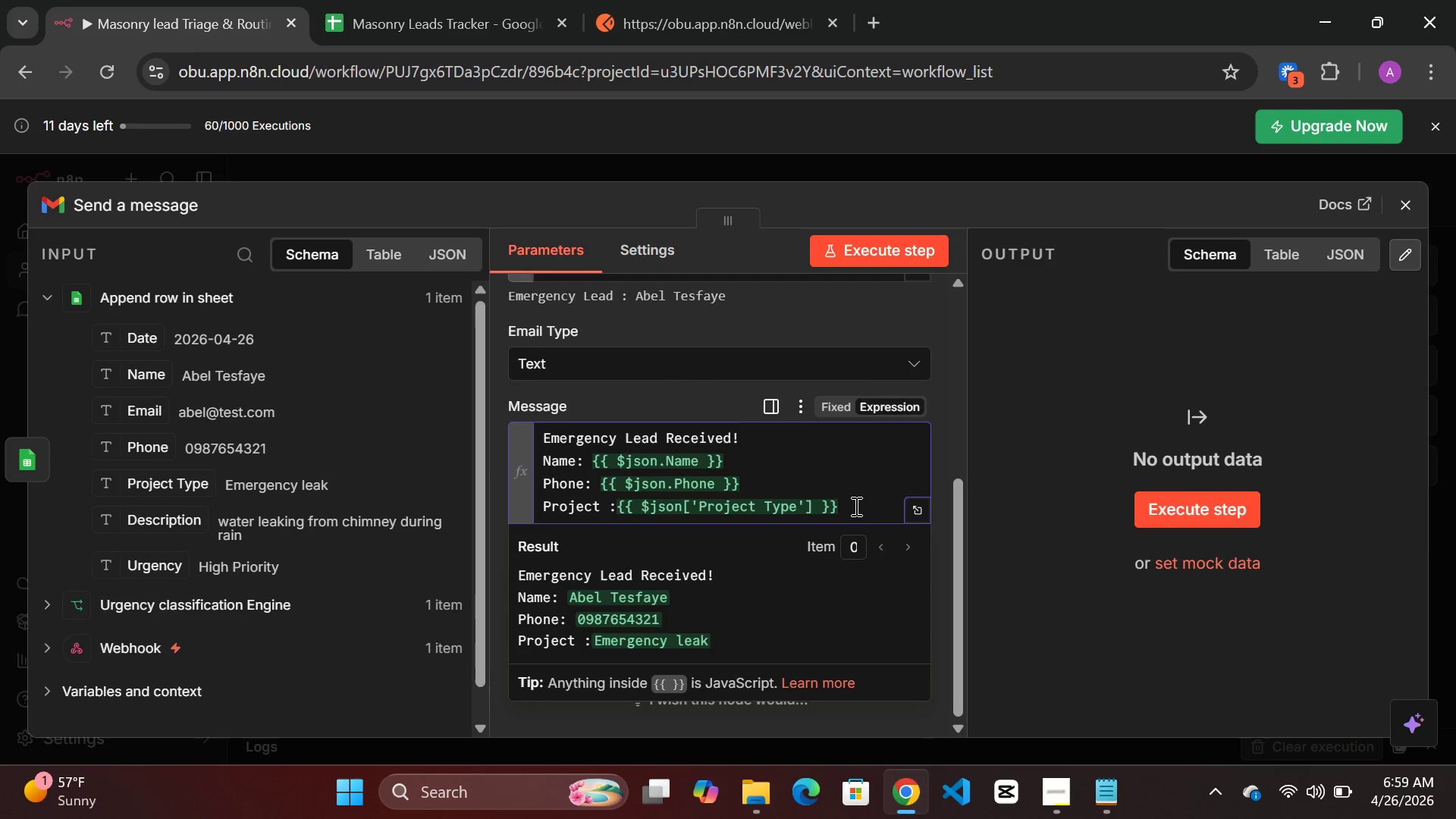 
key(Enter)
 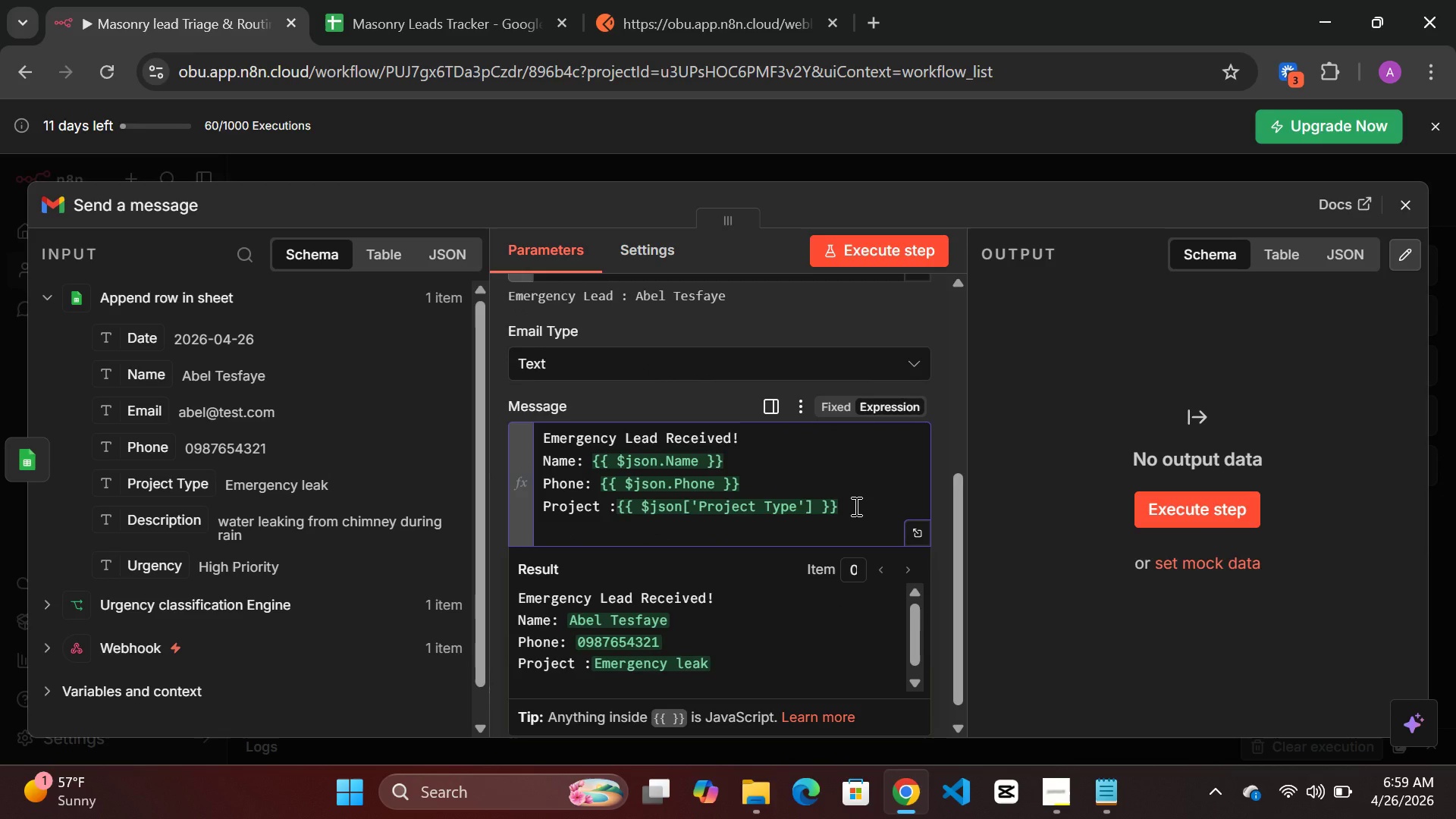 
type(Description)
 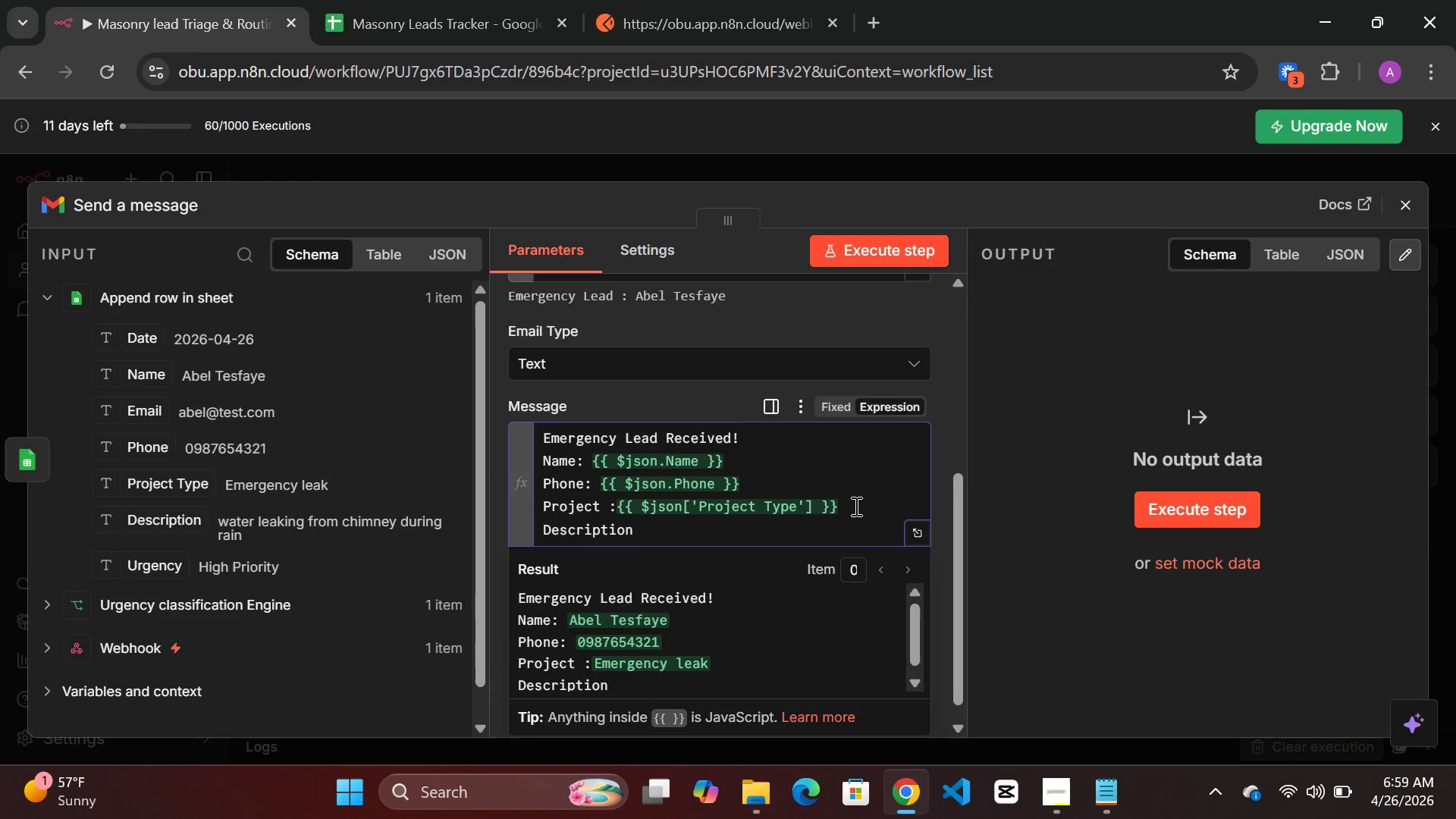 
key(Shift+Semicolon)
 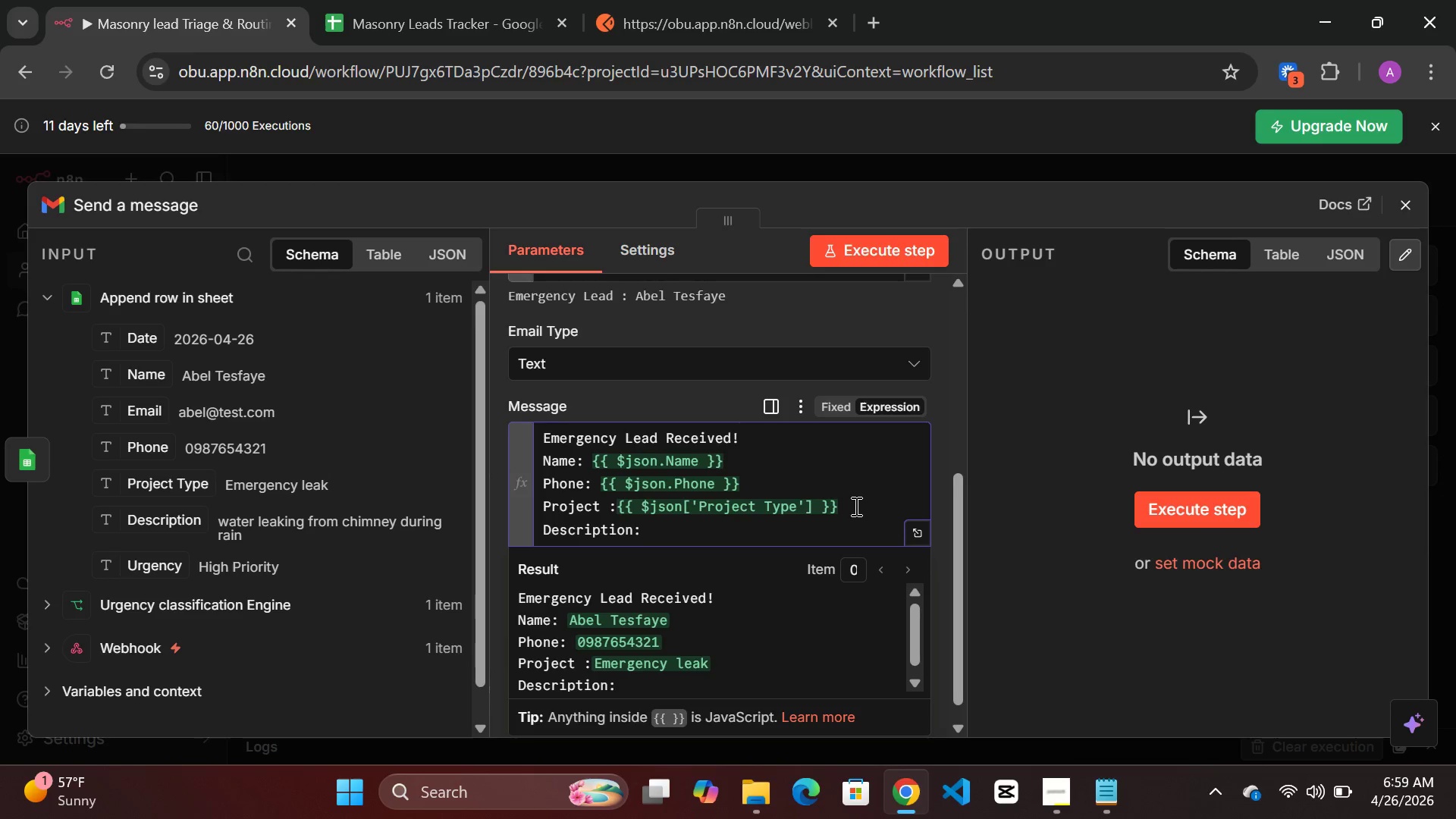 
key(Space)
 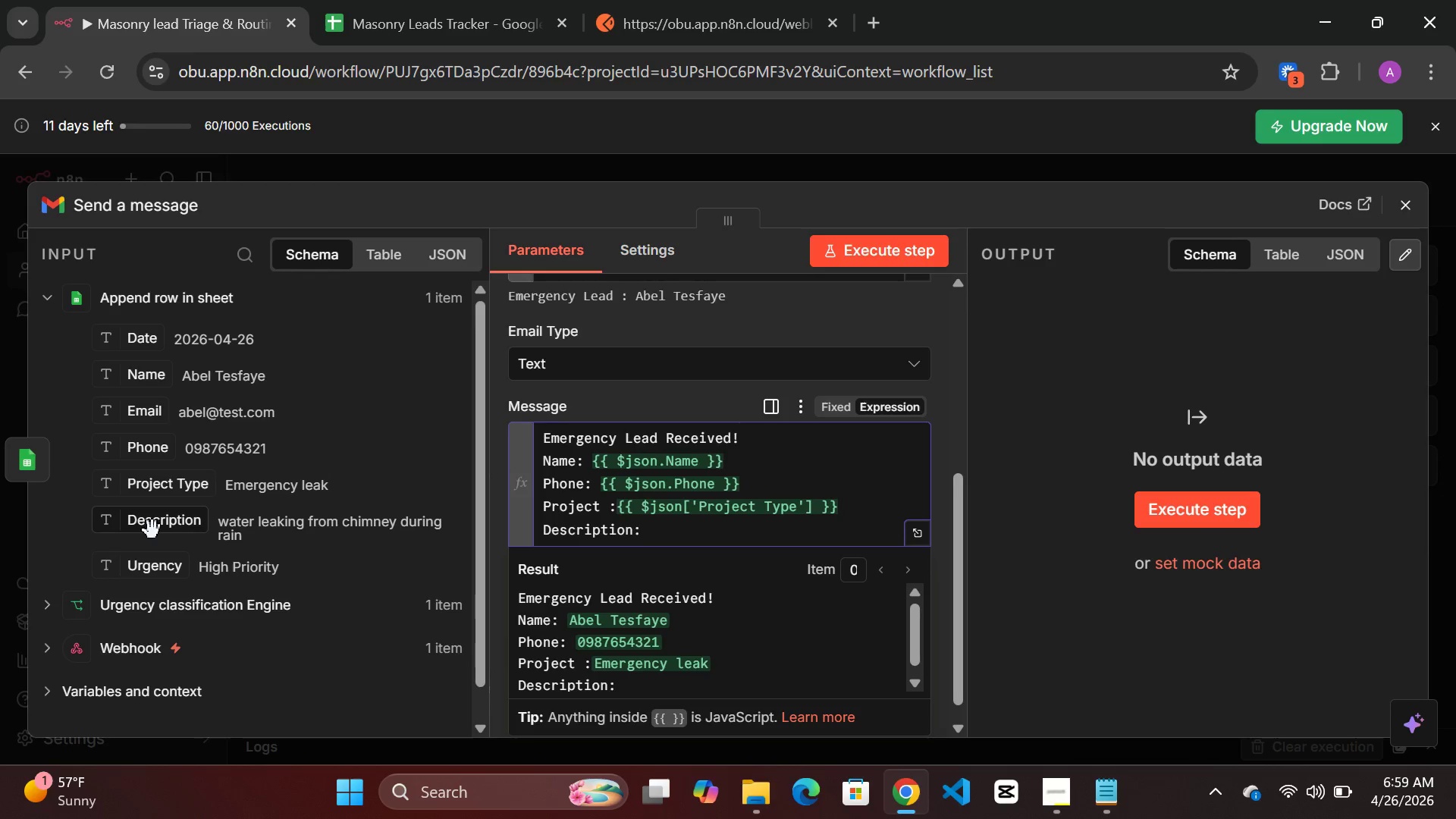 
left_click_drag(start_coordinate=[152, 530], to_coordinate=[682, 528])
 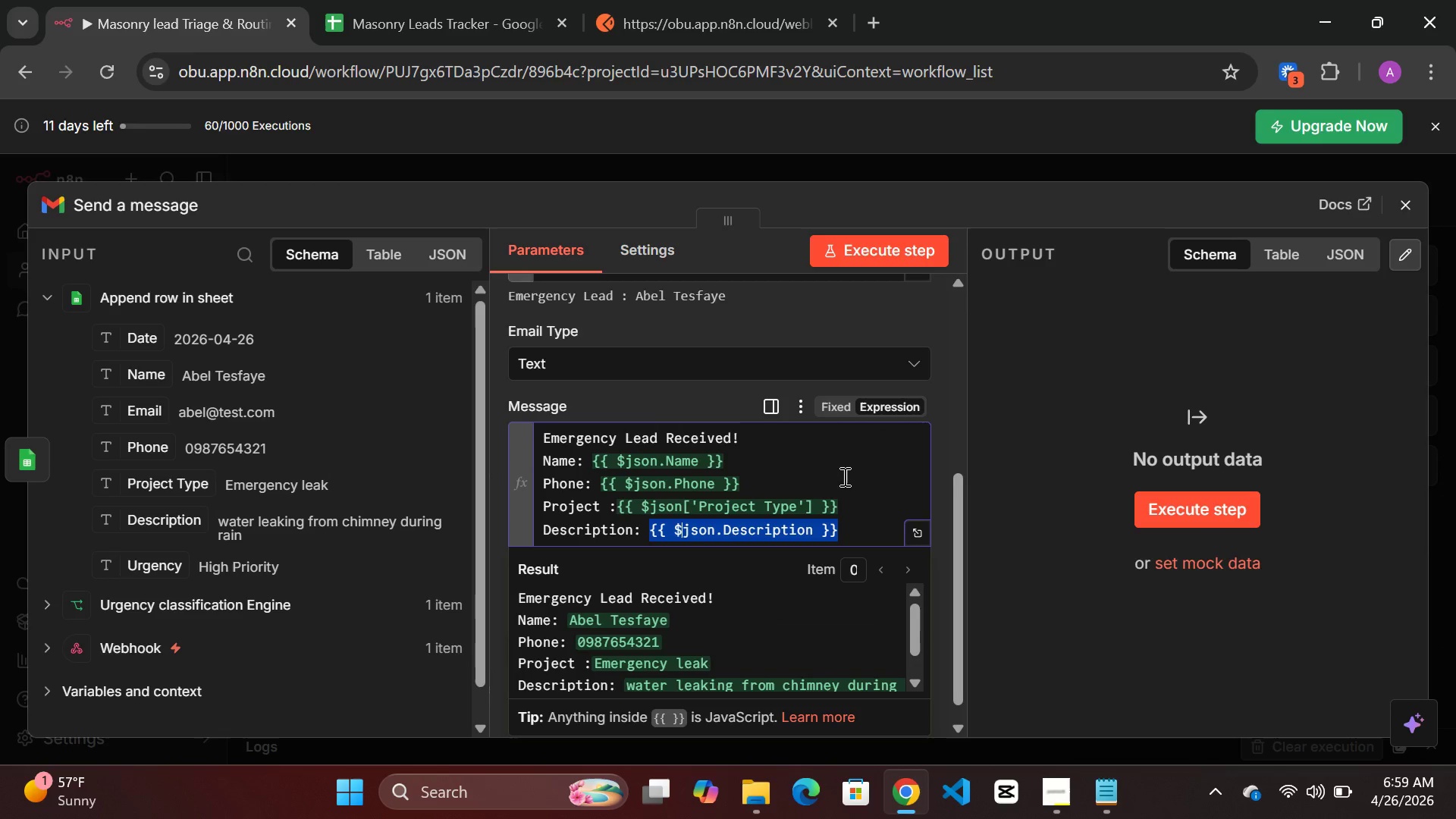 
left_click([844, 476])
 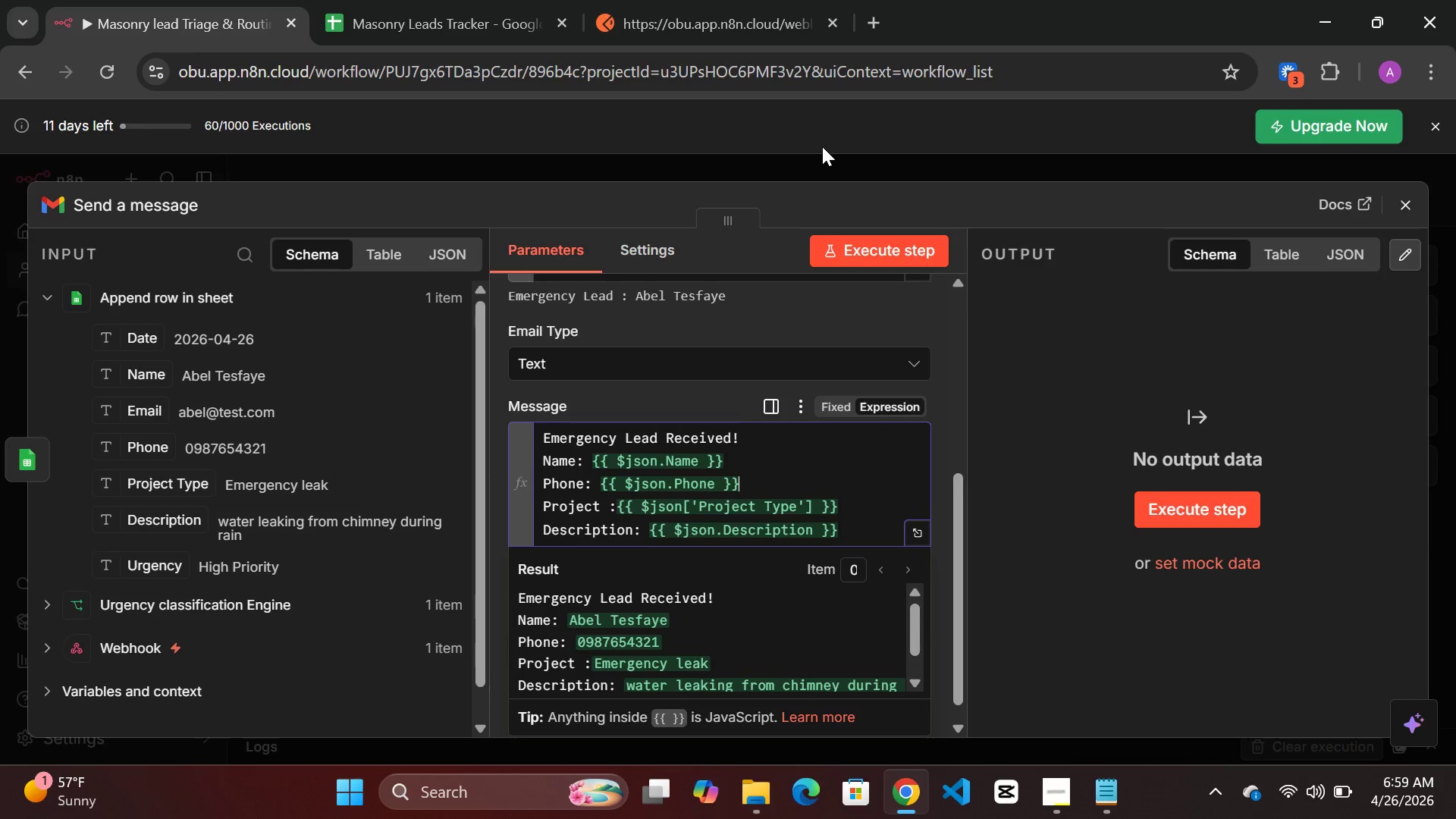 
left_click([822, 146])
 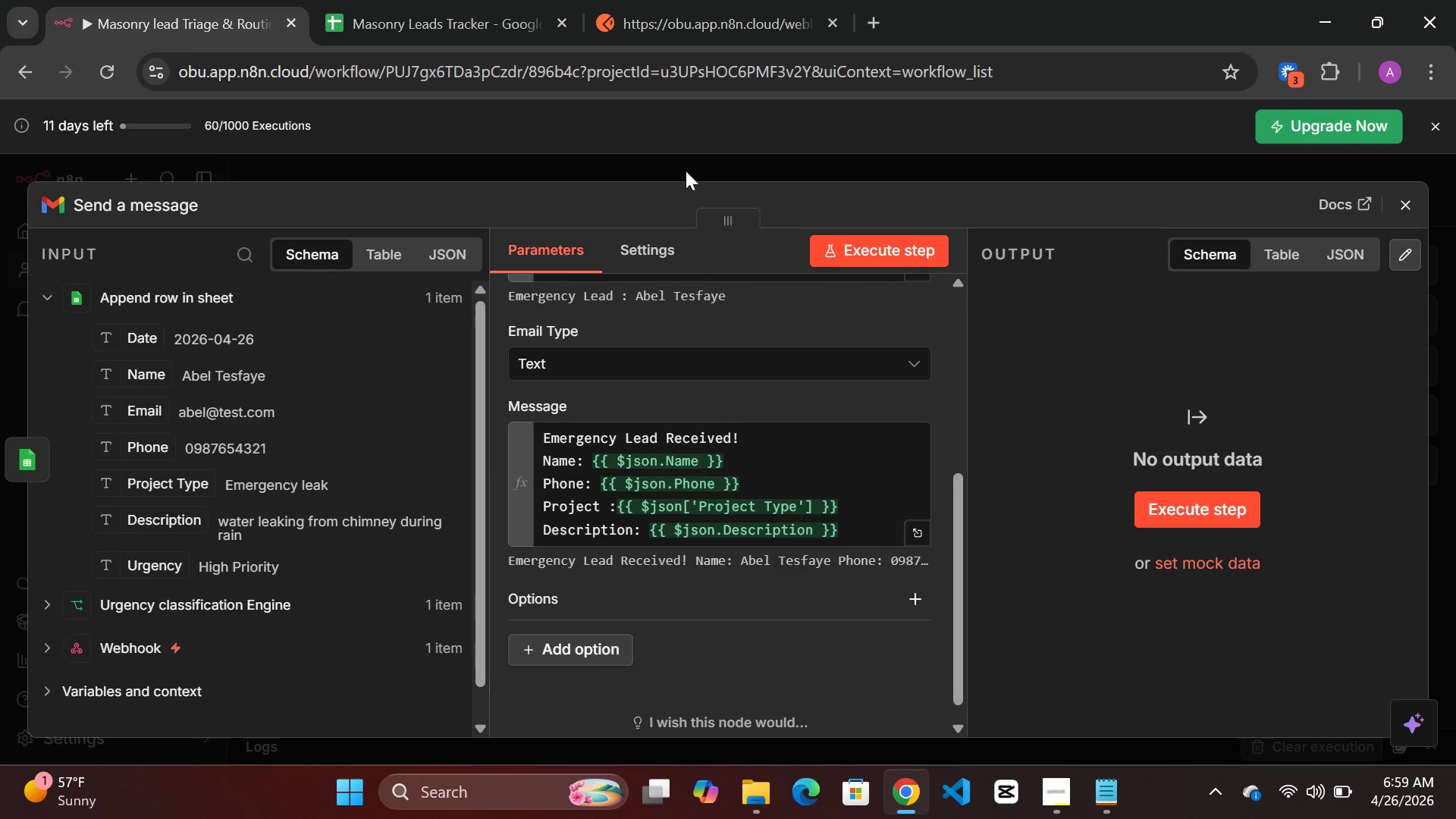 
left_click([679, 168])
 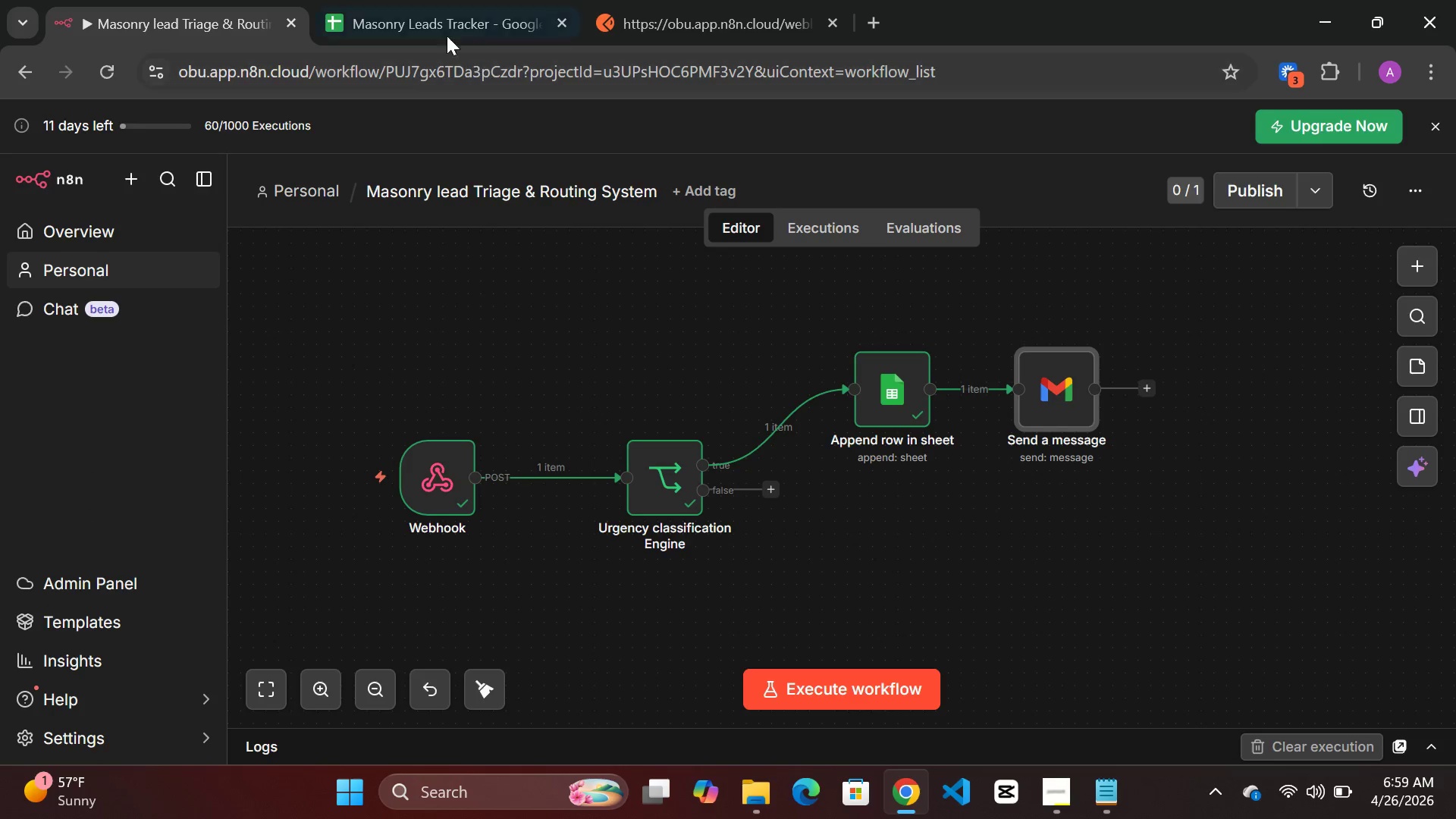 
left_click([444, 28])
 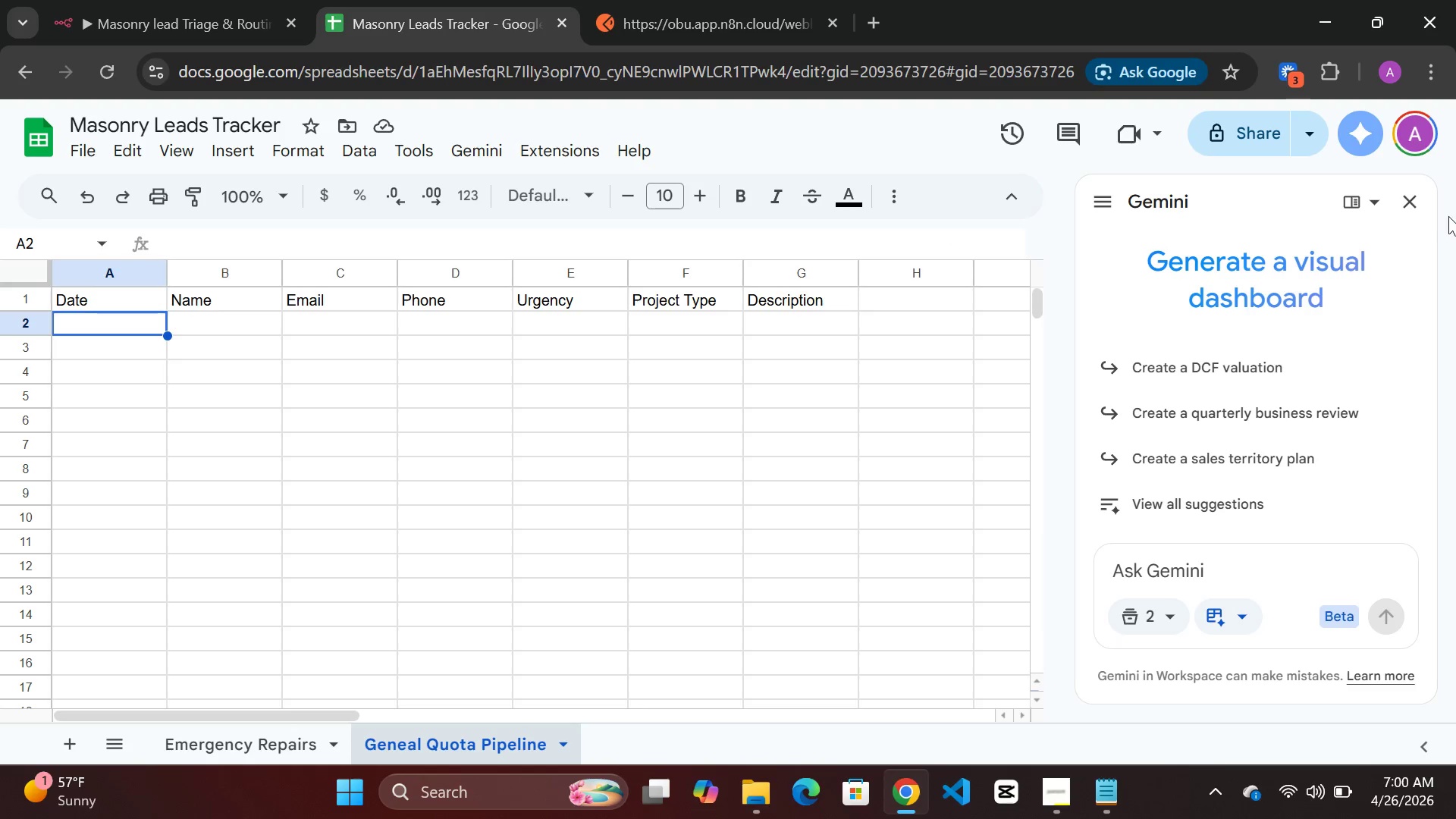 
left_click([1407, 205])
 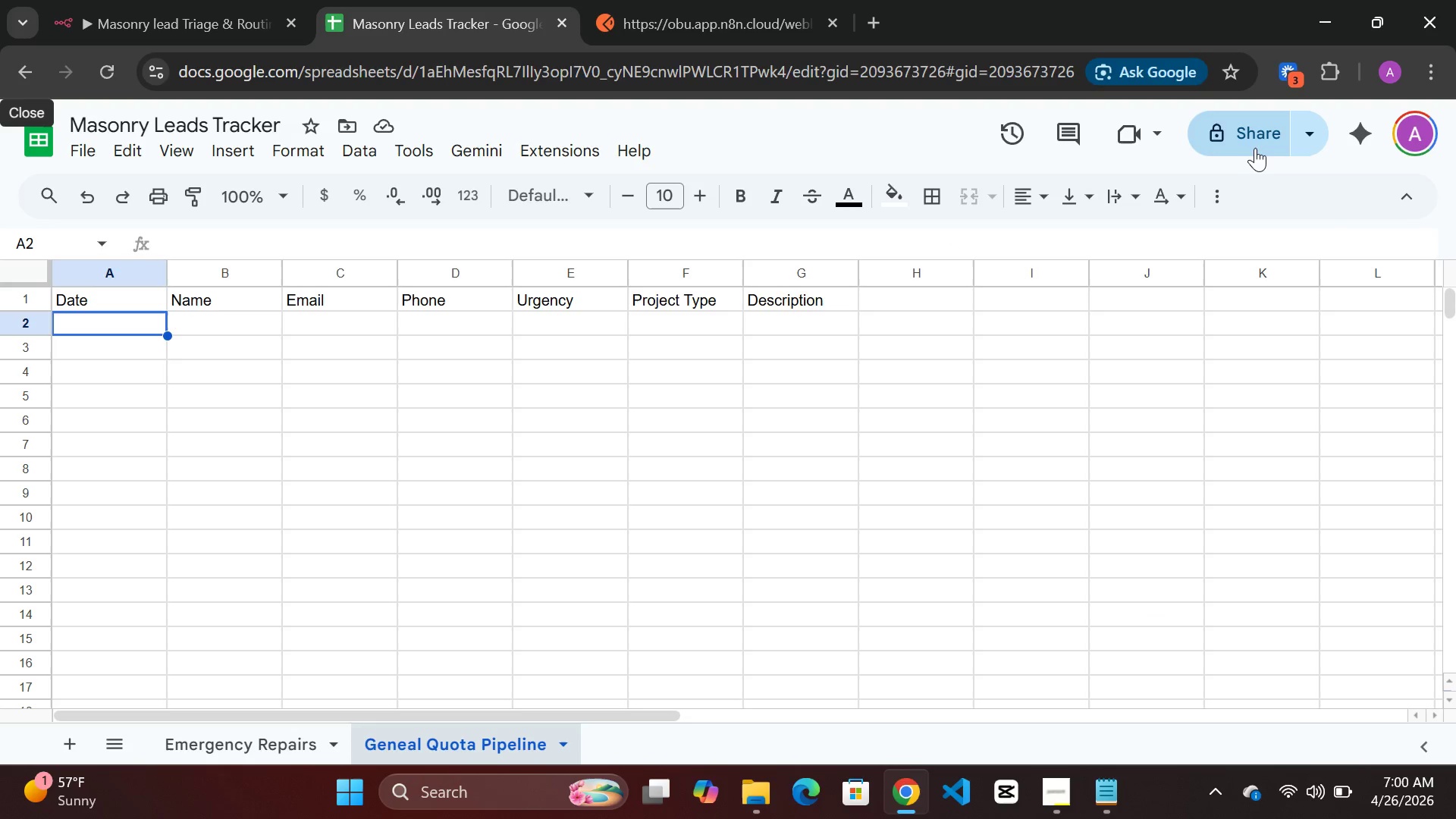 
left_click([1255, 146])
 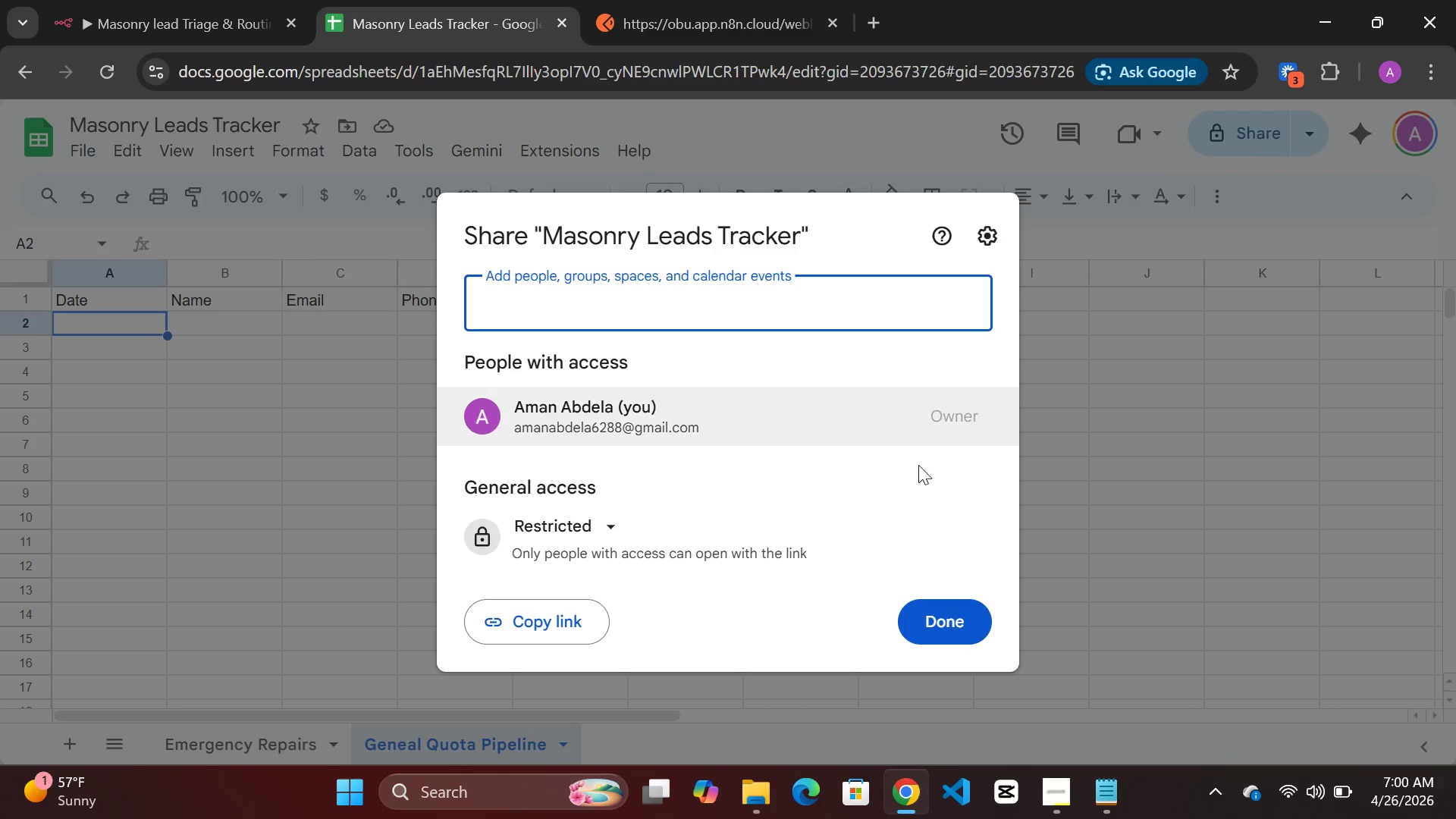 
left_click([611, 523])
 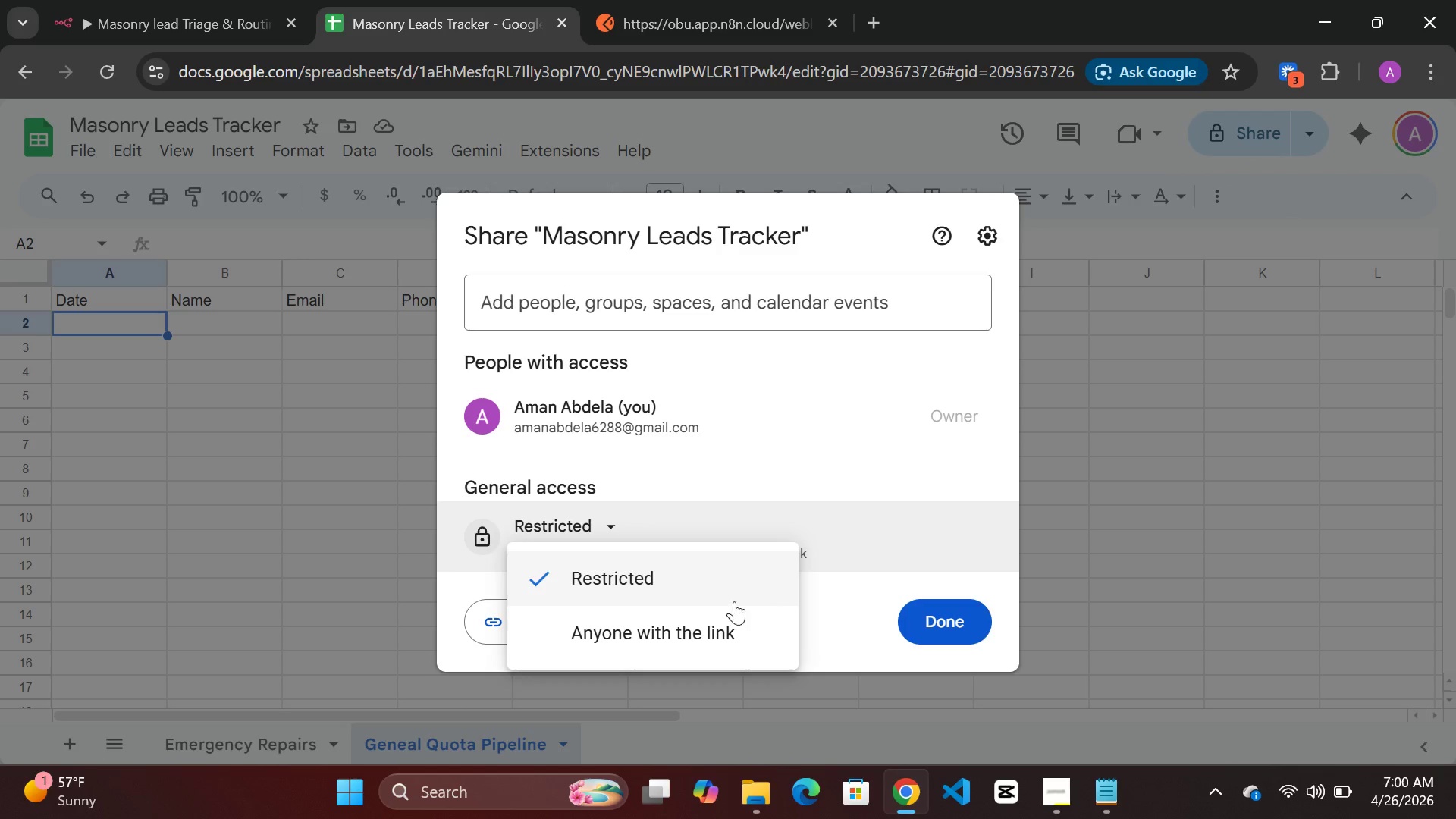 
left_click([703, 629])
 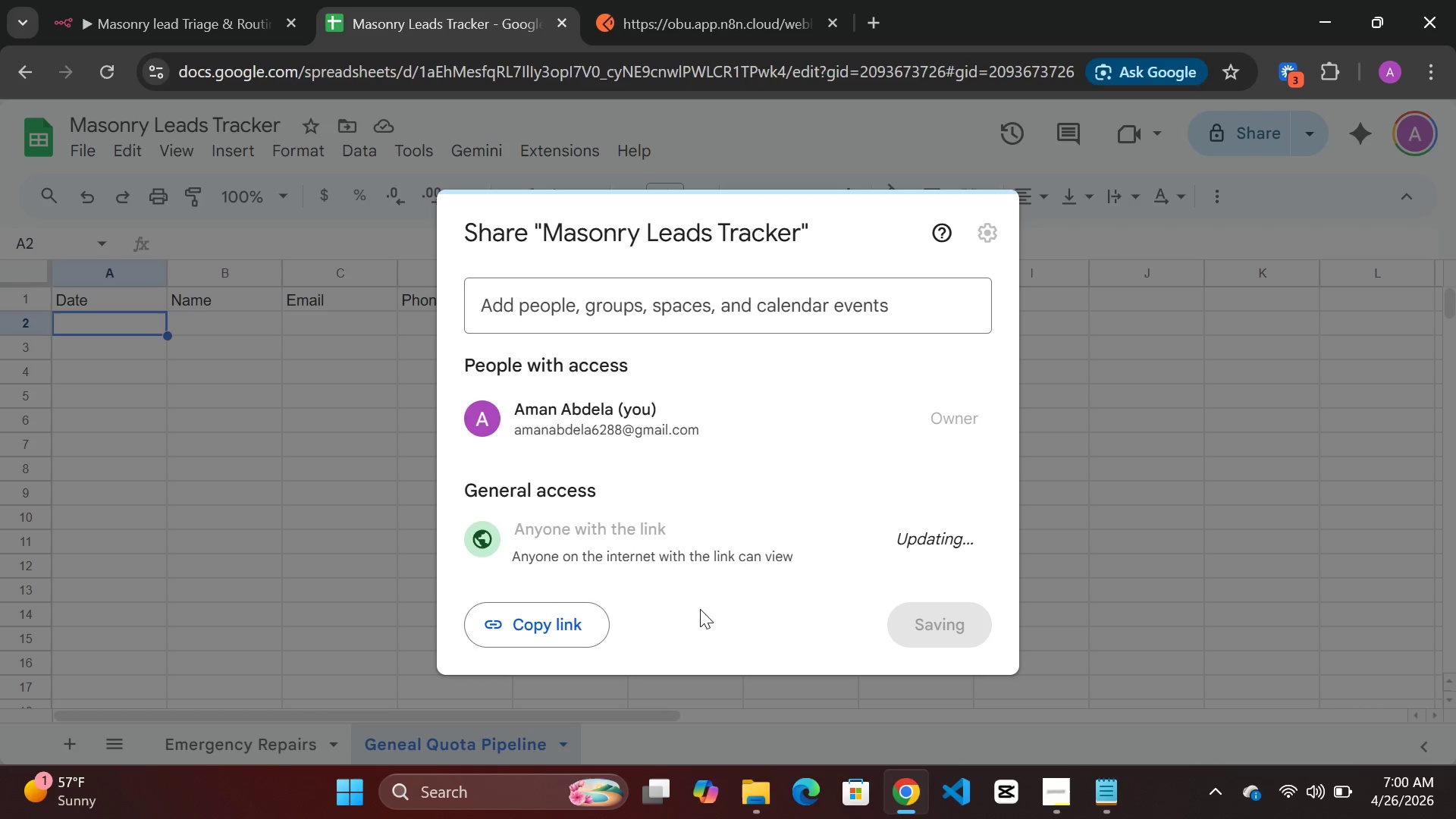 
mouse_move([701, 588])
 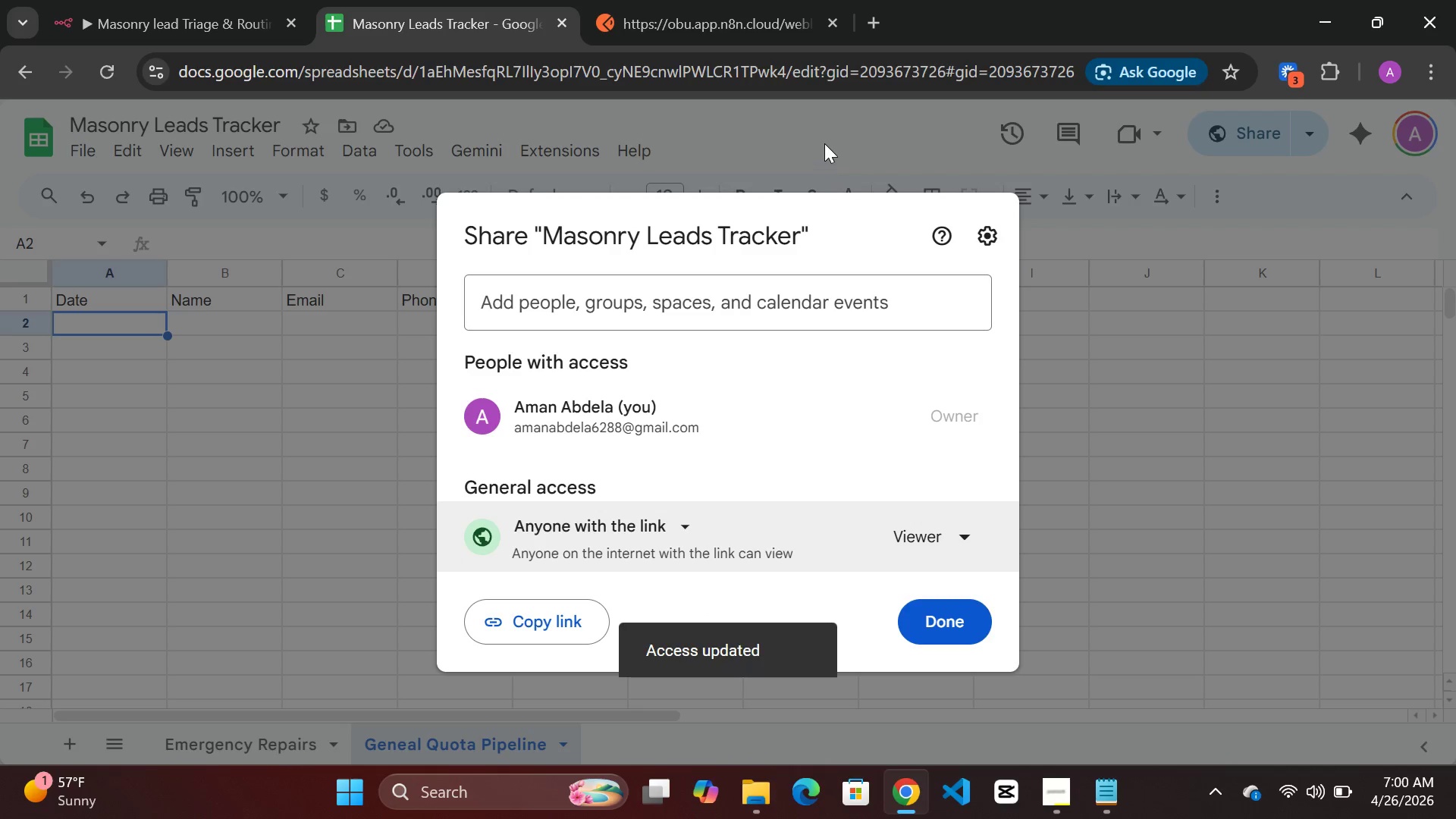 
left_click([825, 141])
 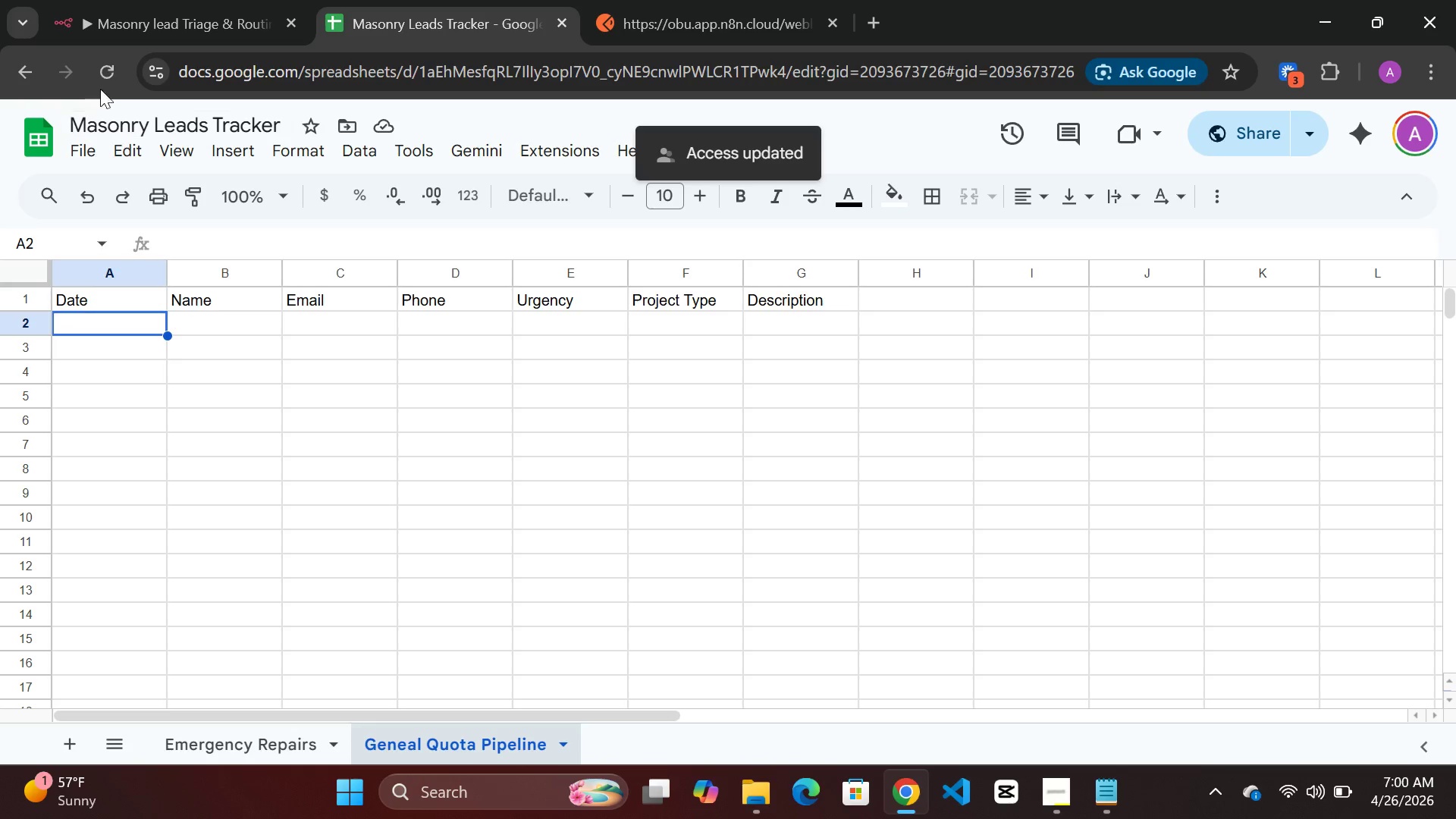 
left_click([112, 72])
 